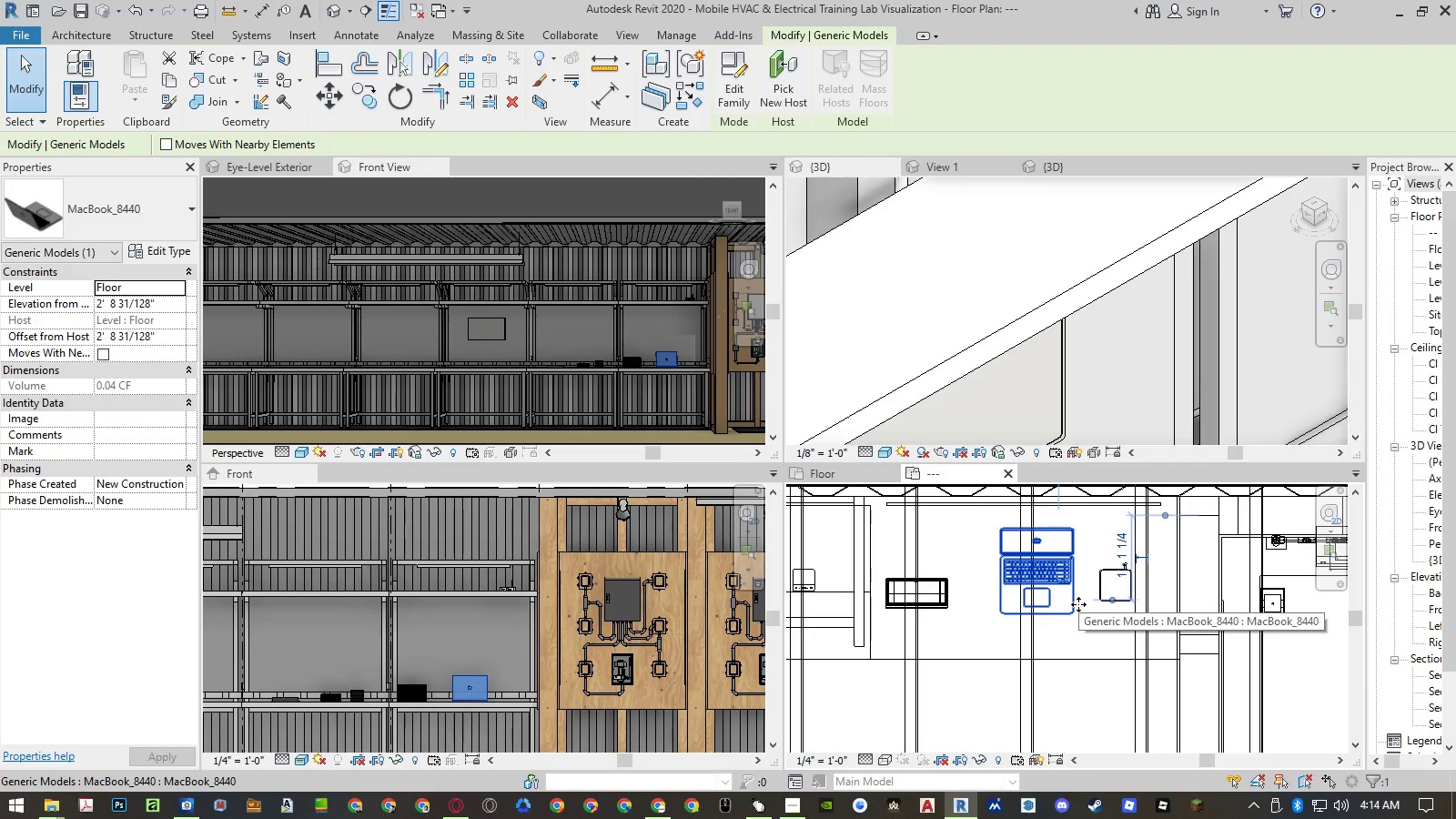 
wait(5.3)
 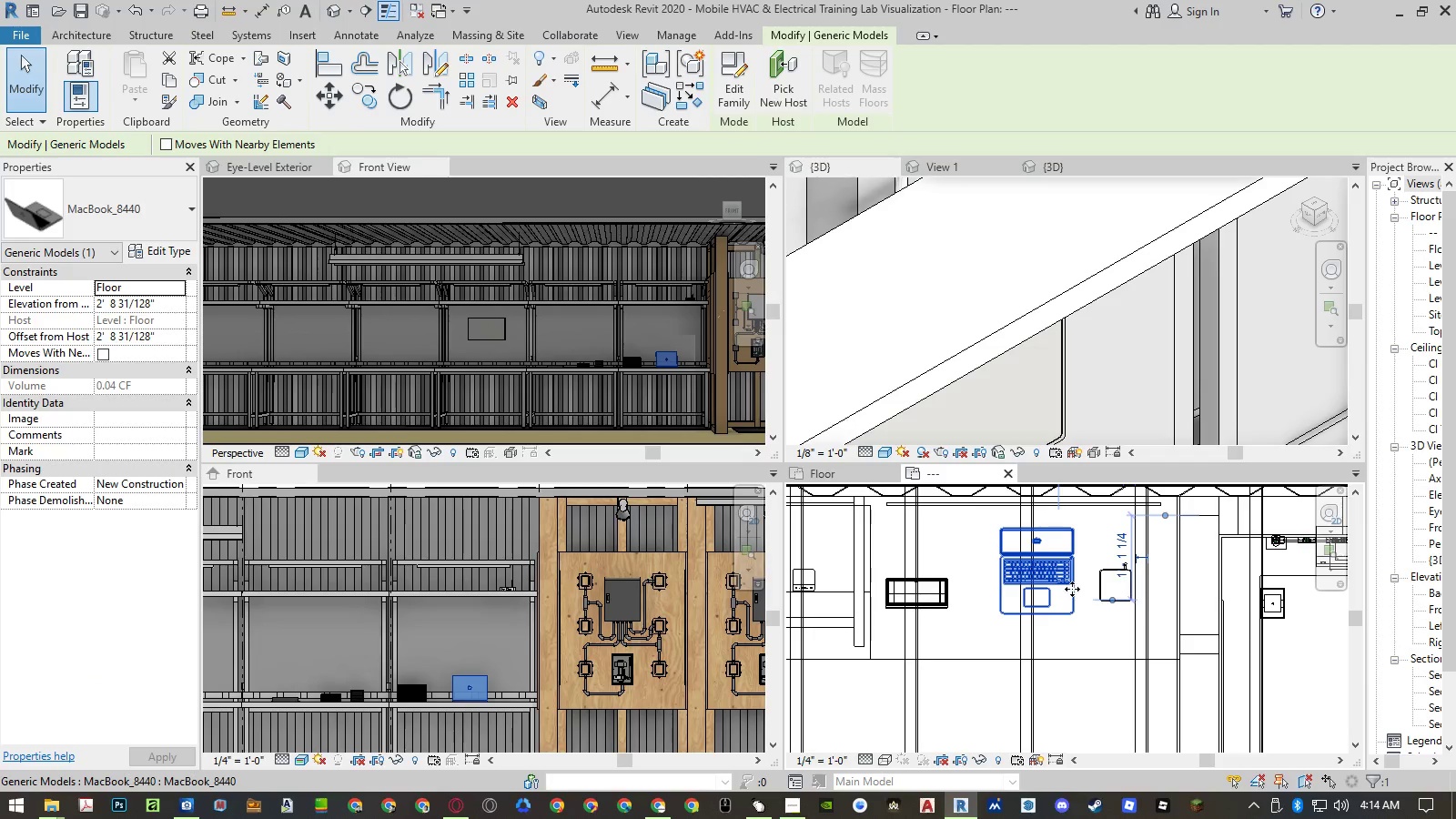 
type(co )
 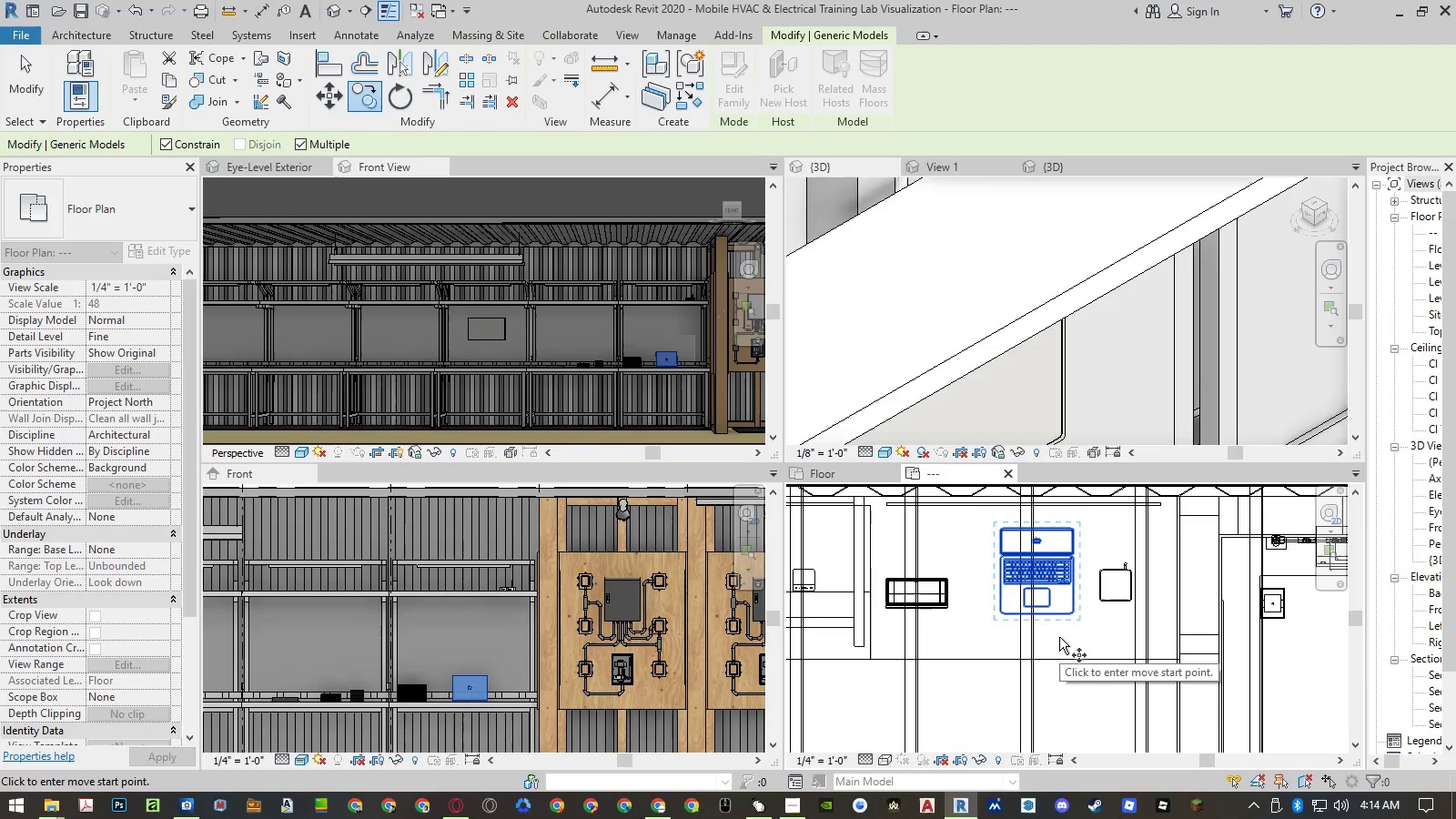 
left_click([1059, 637])
 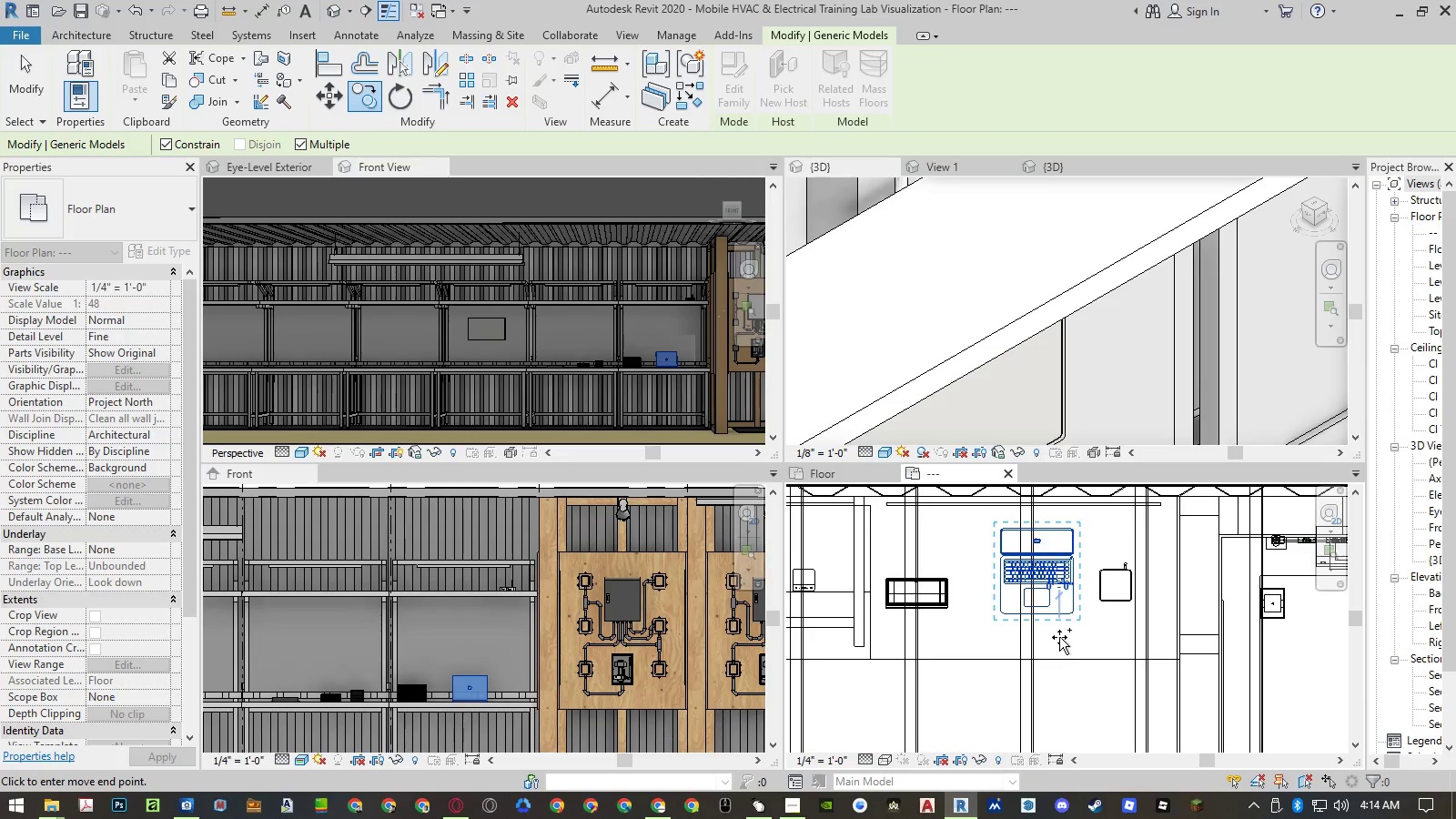 
scroll: coordinate [1059, 637], scroll_direction: down, amount: 2.0
 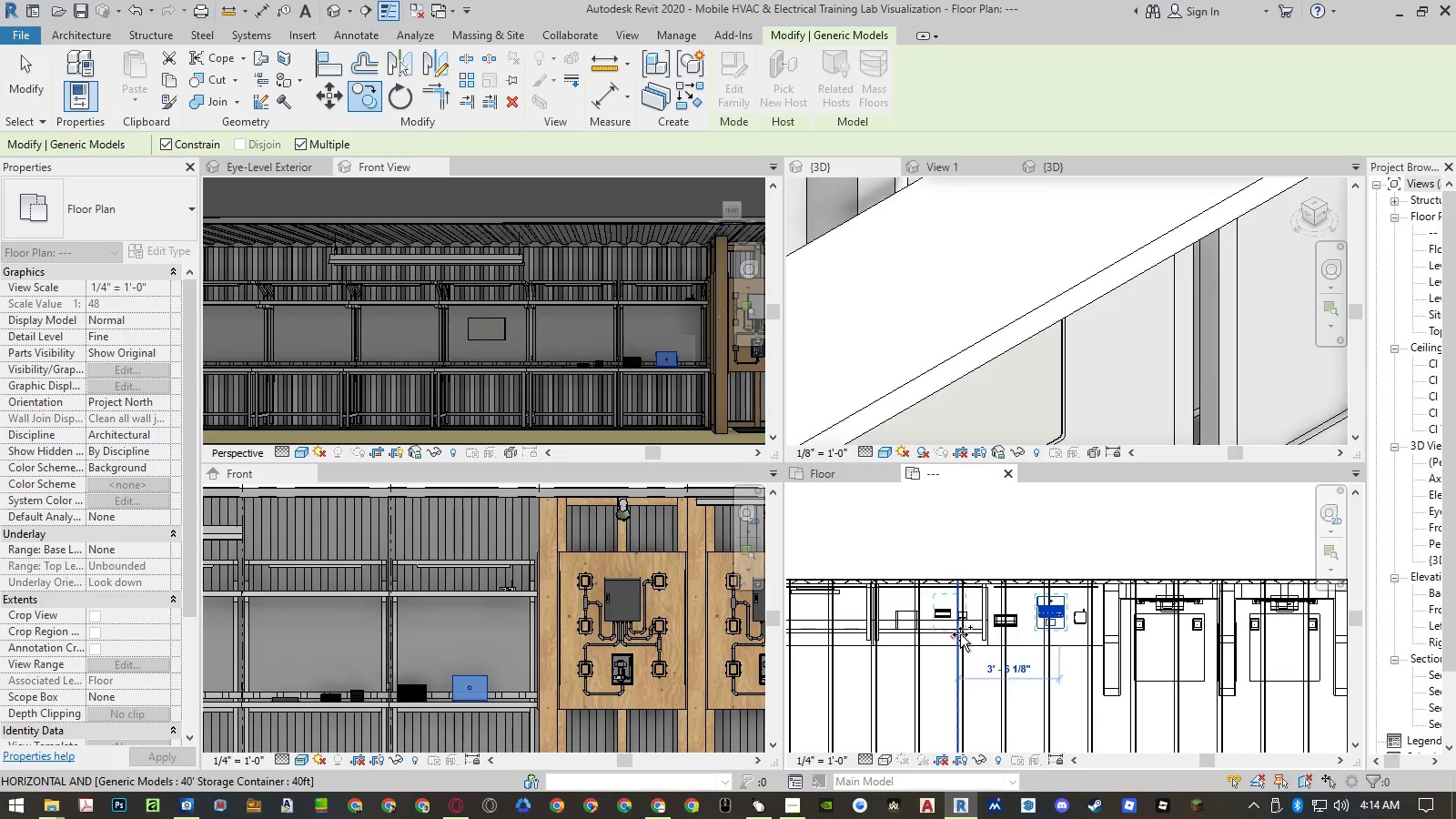 
scroll: coordinate [942, 631], scroll_direction: up, amount: 5.0
 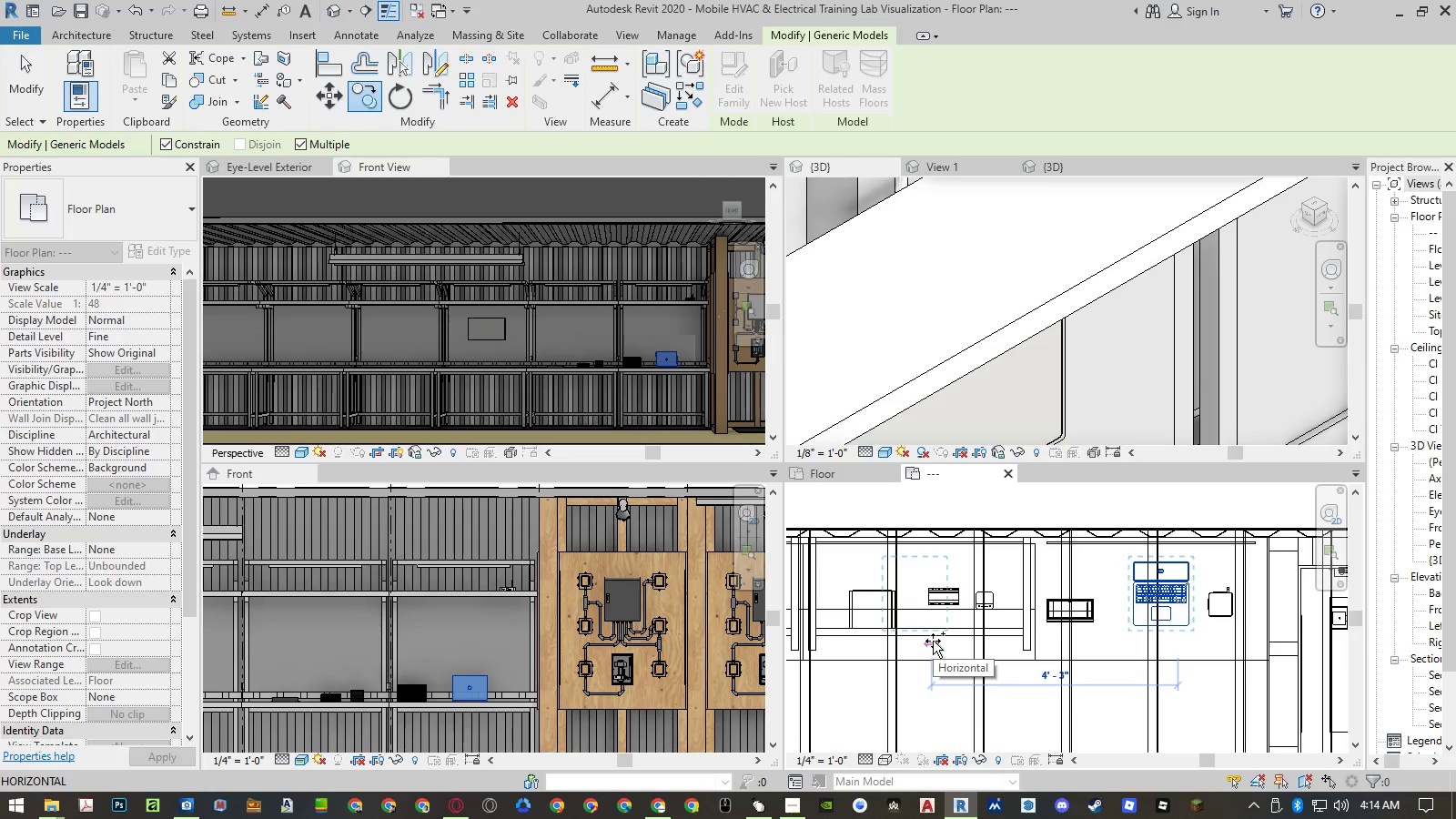 
key(Numpad8)
 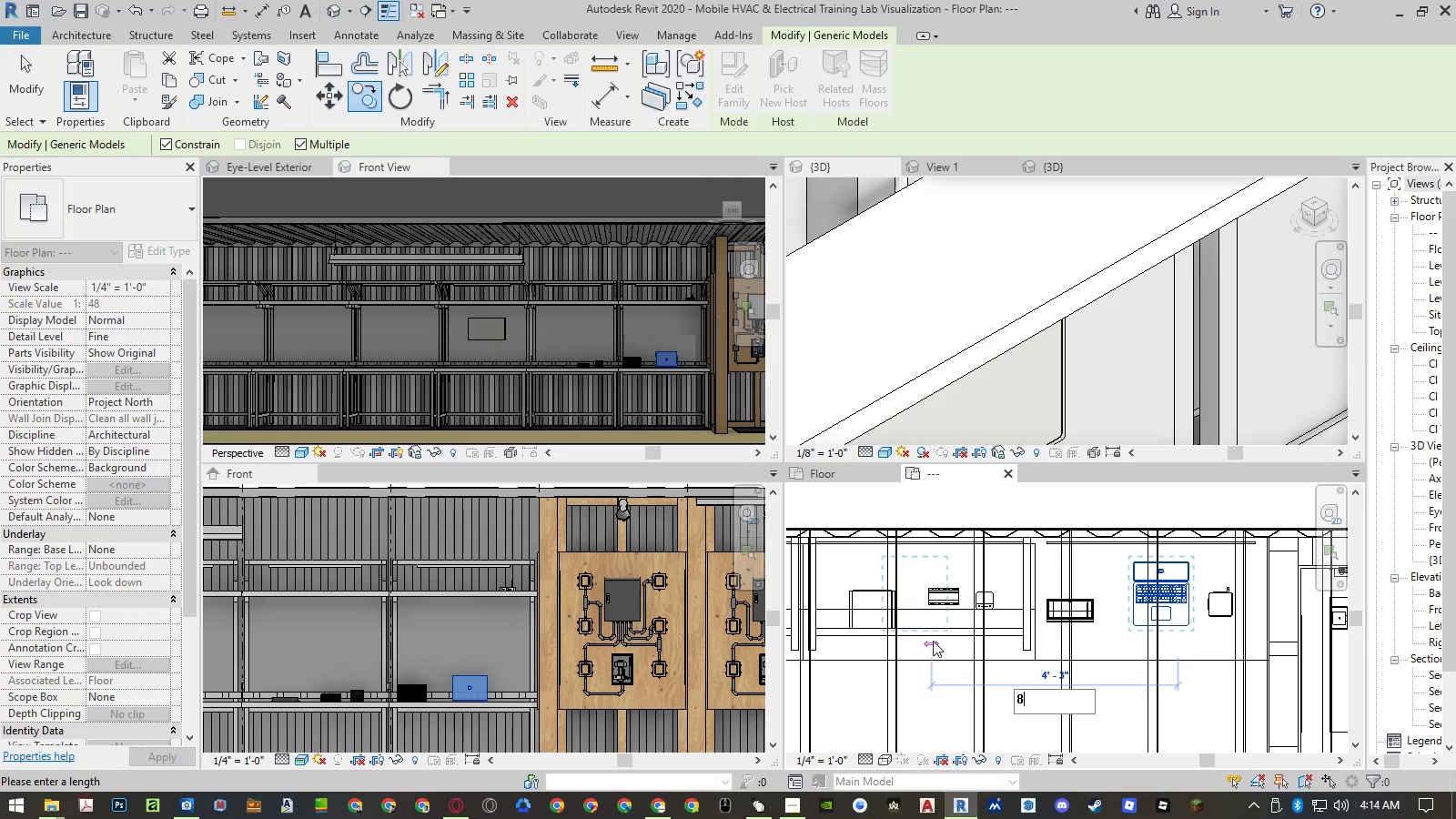 
key(NumpadEnter)
 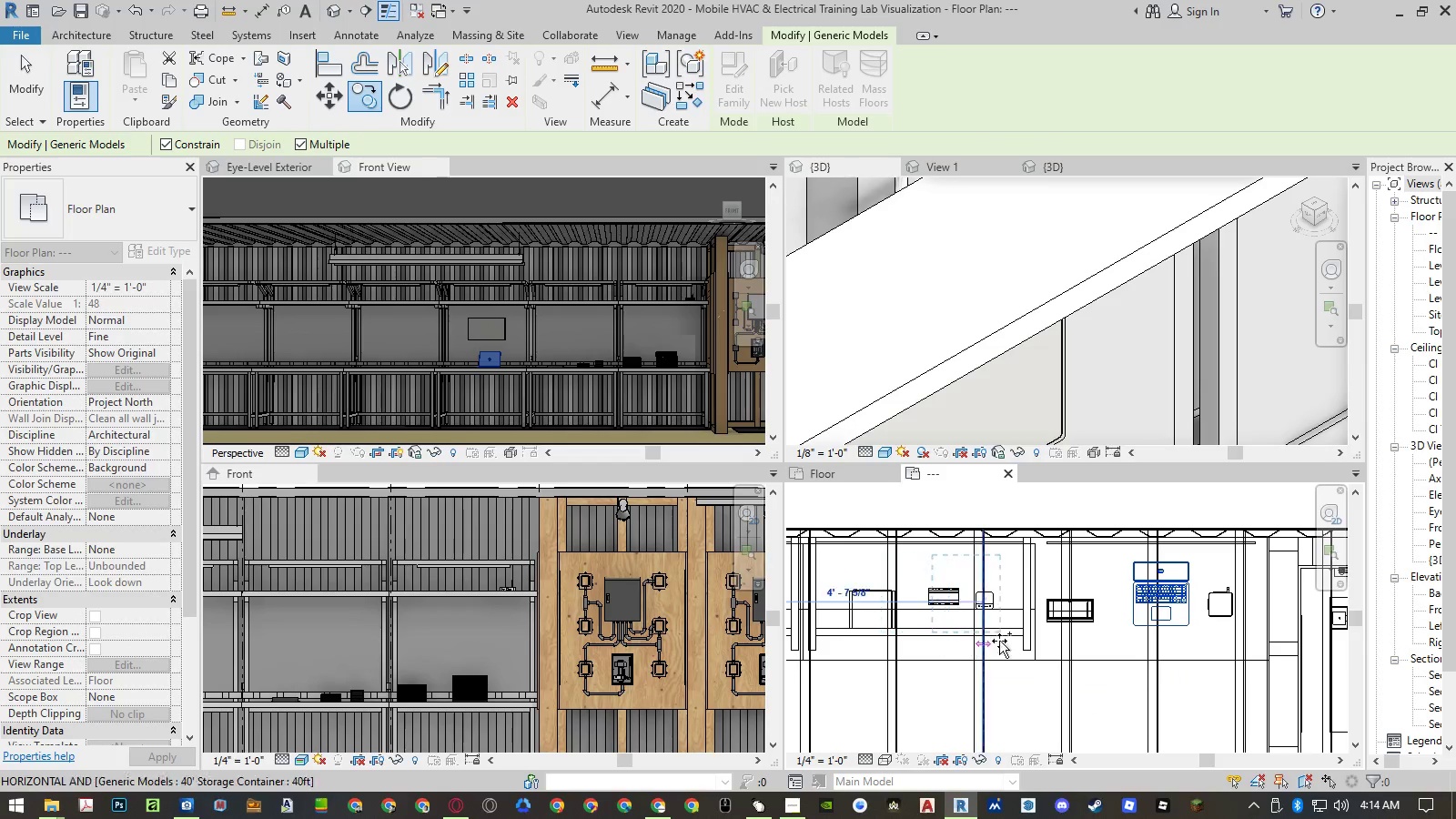 
scroll: coordinate [1139, 638], scroll_direction: down, amount: 10.0
 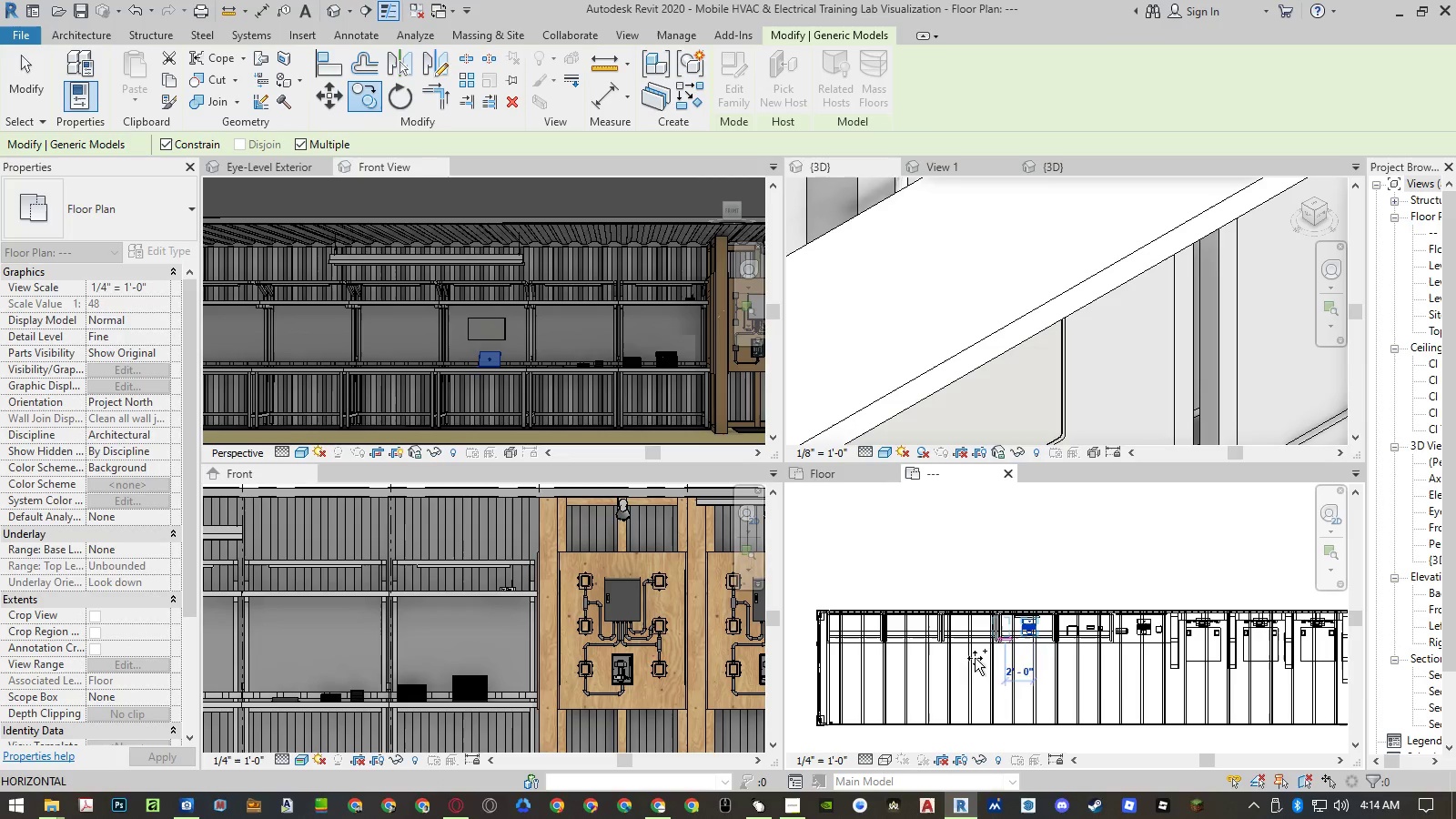 
scroll: coordinate [955, 663], scroll_direction: up, amount: 3.0
 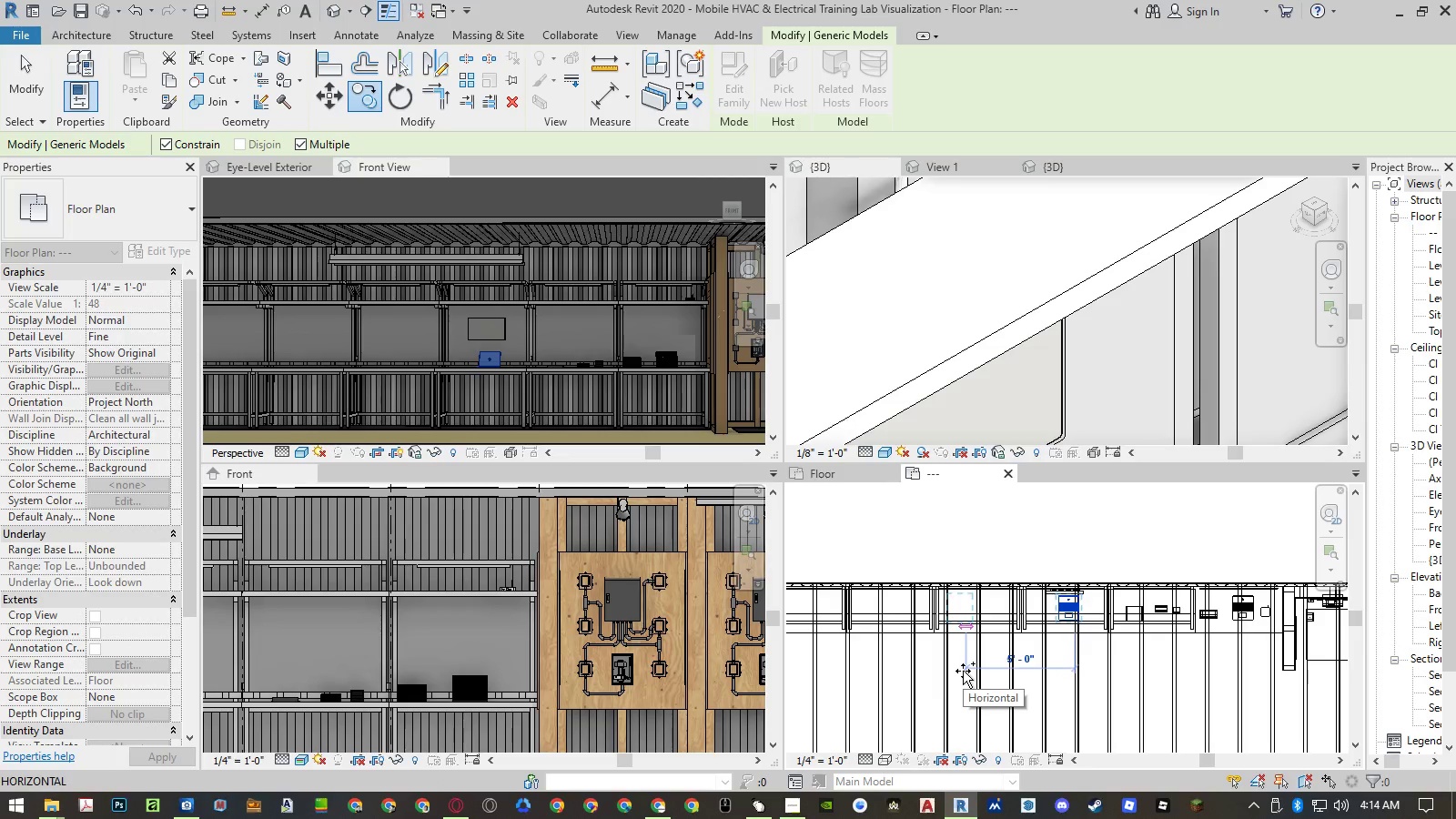 
key(Numpad4)
 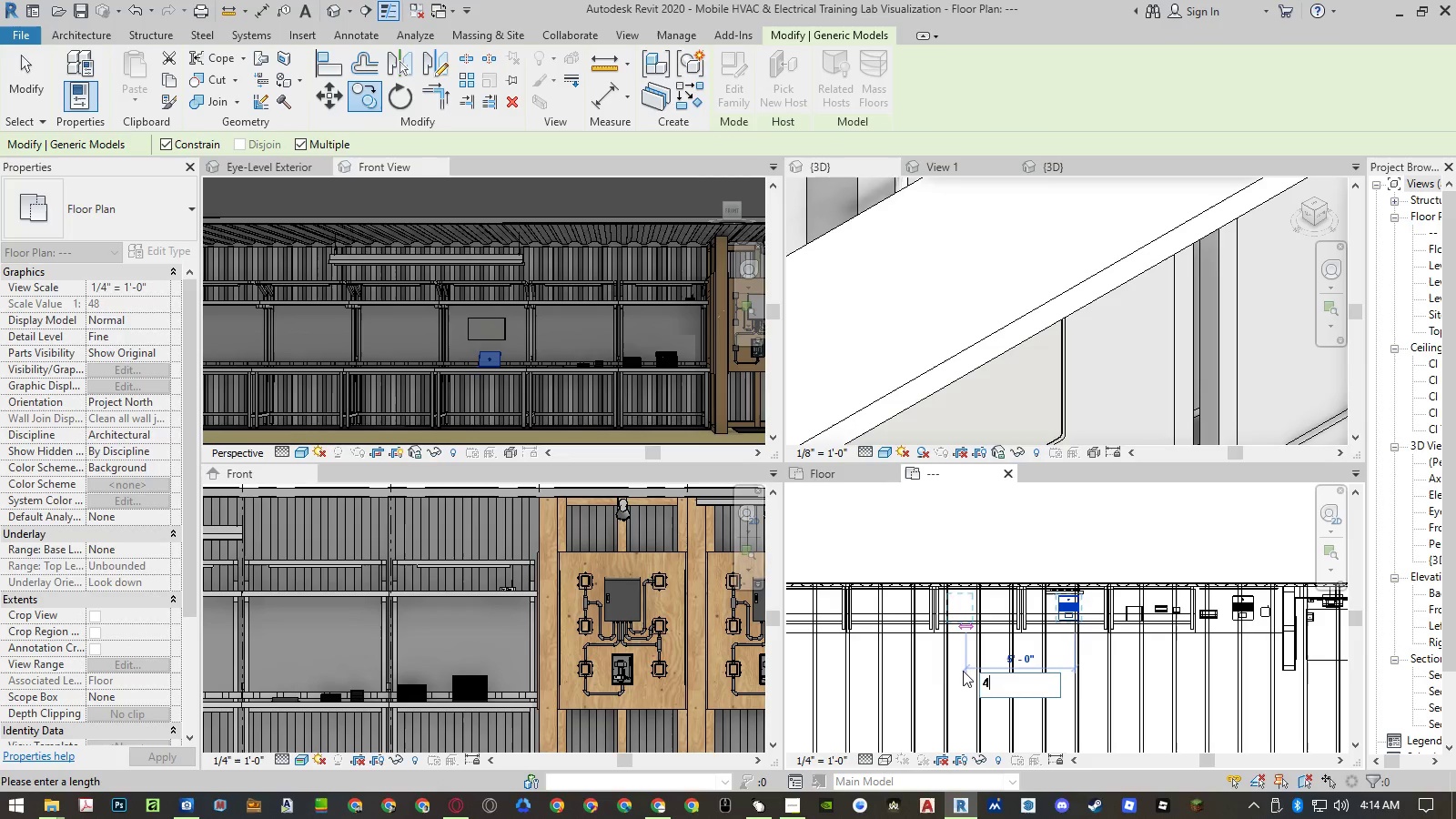 
key(NumpadEnter)
 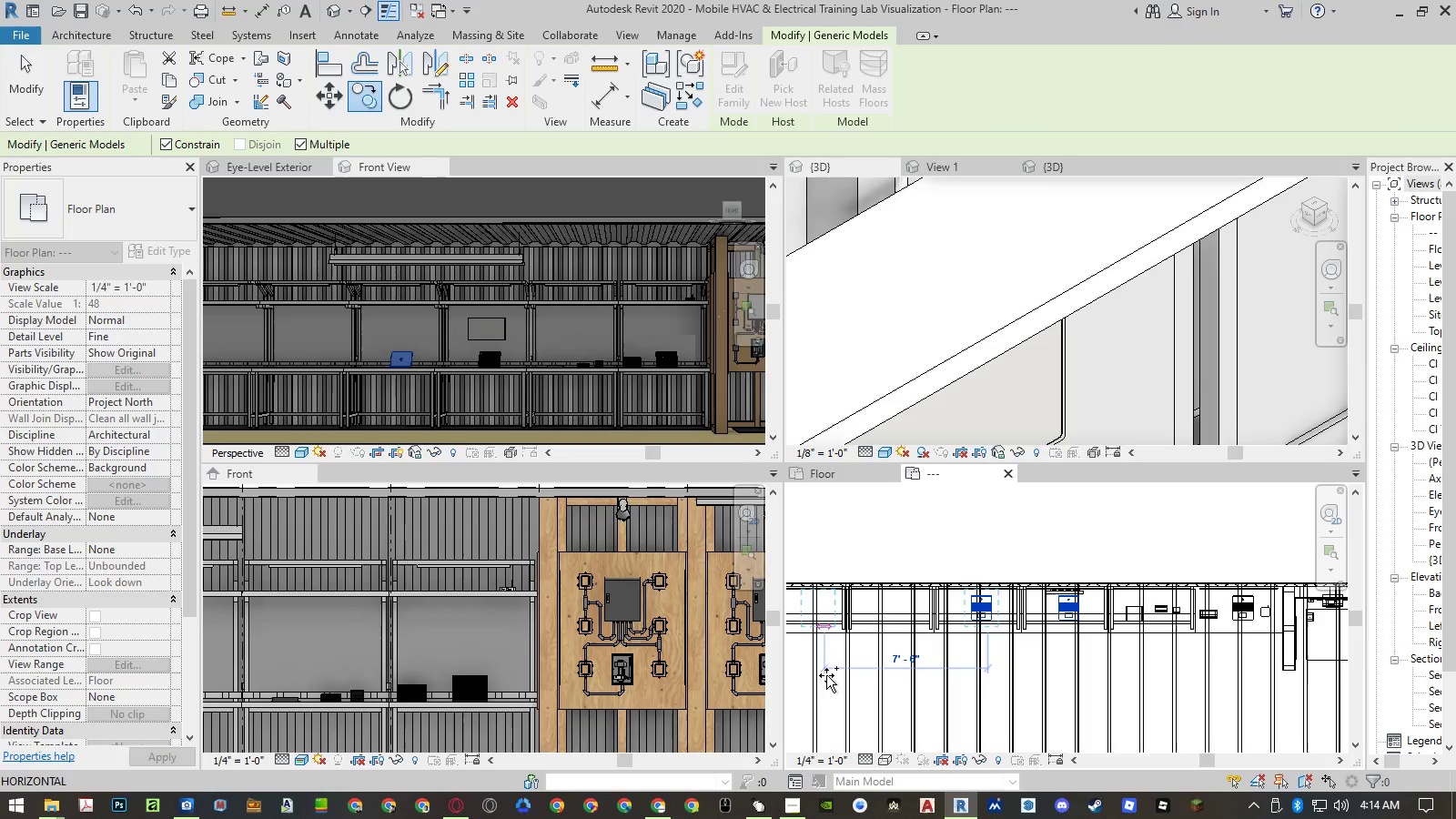 
key(Numpad4)
 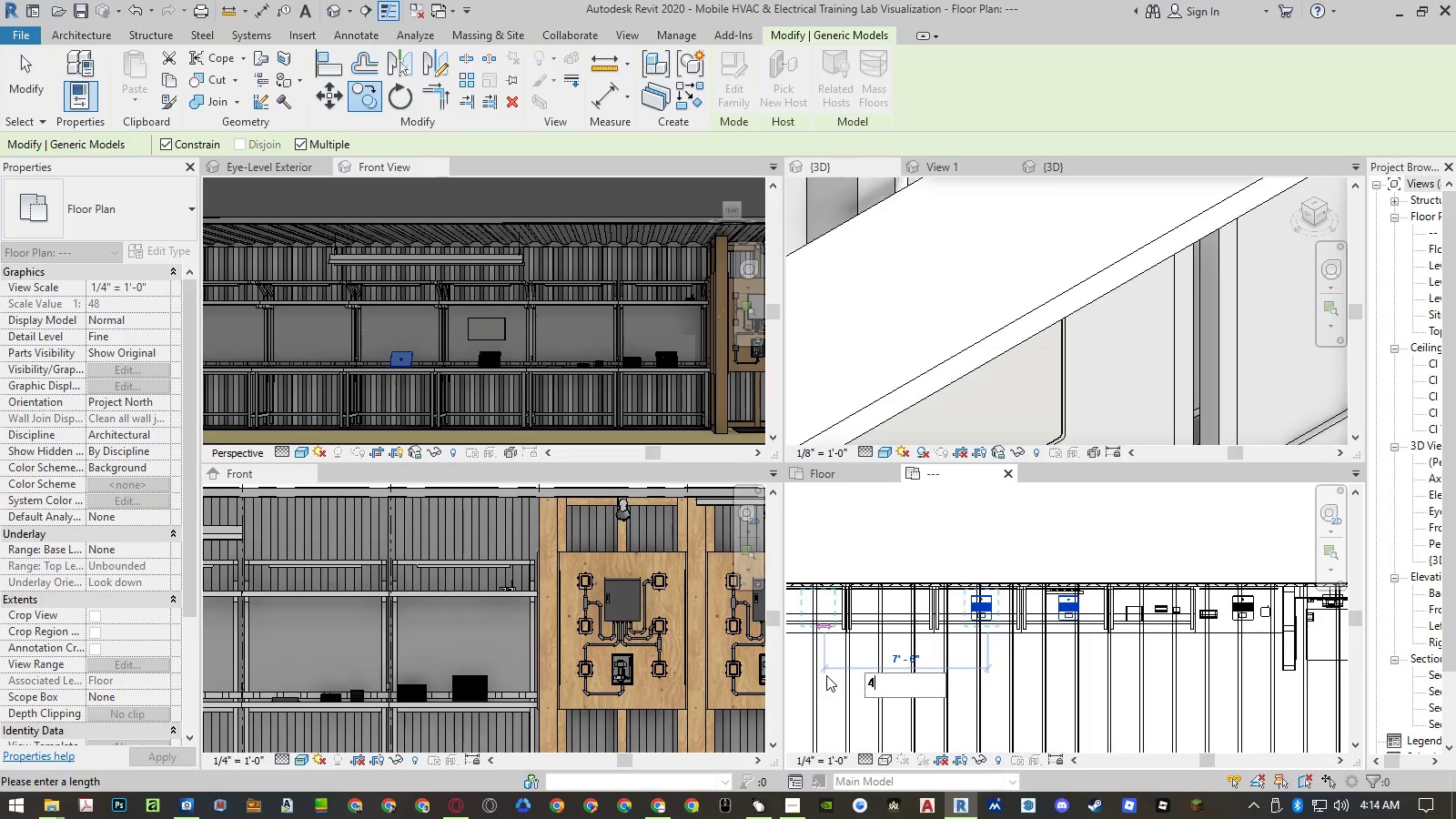 
key(NumpadEnter)
 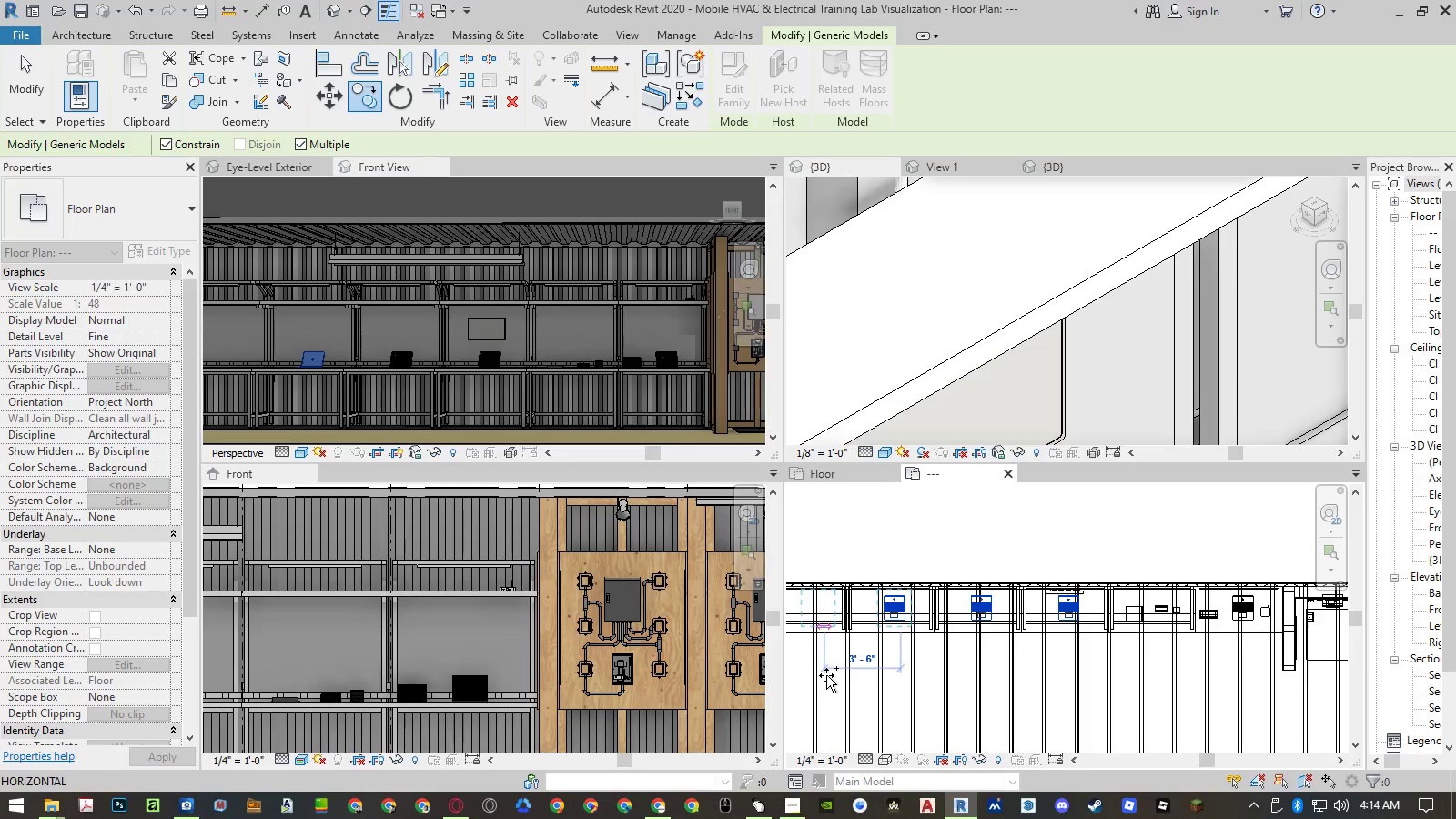 
key(Escape)
 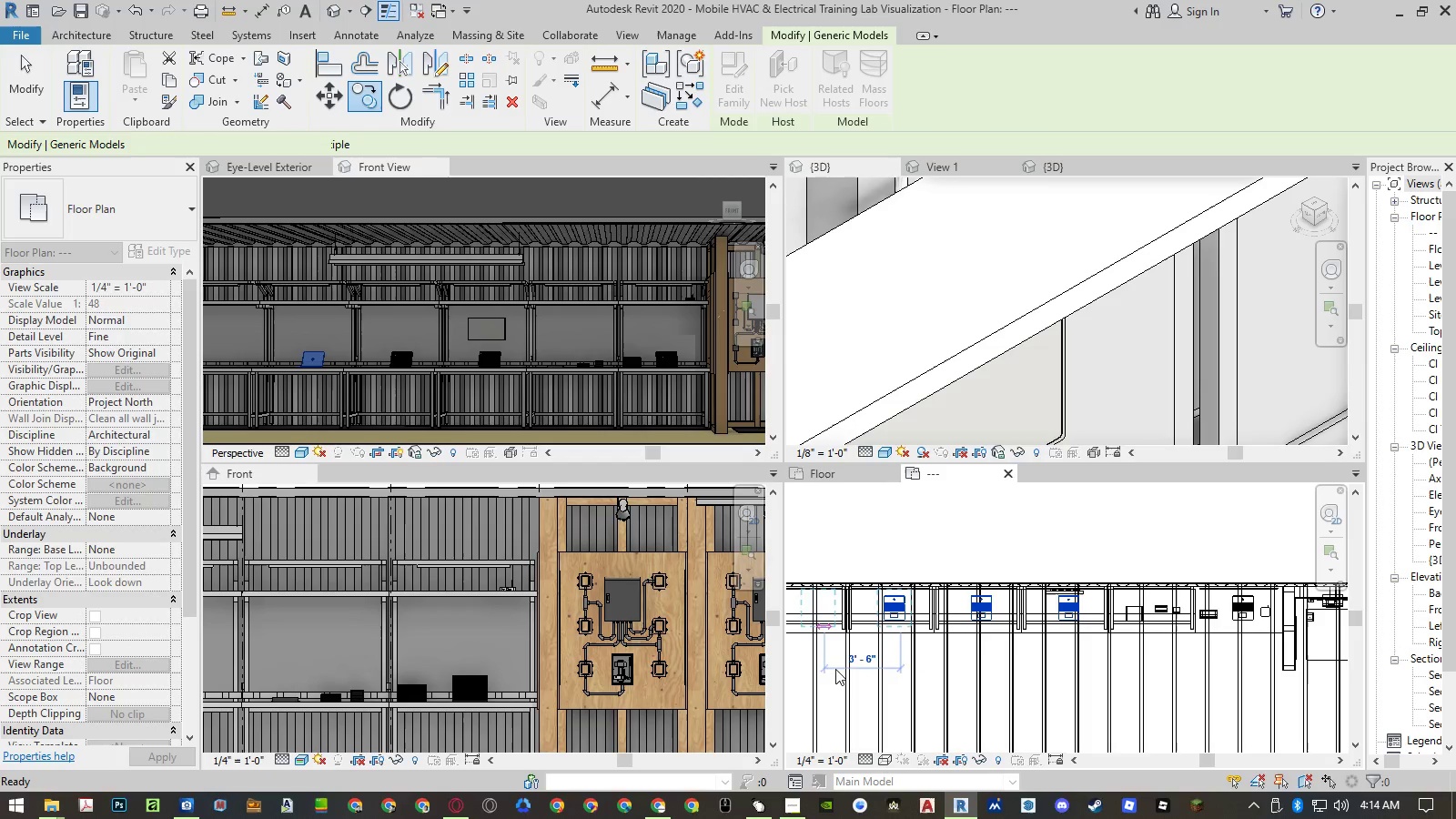 
key(Escape)
 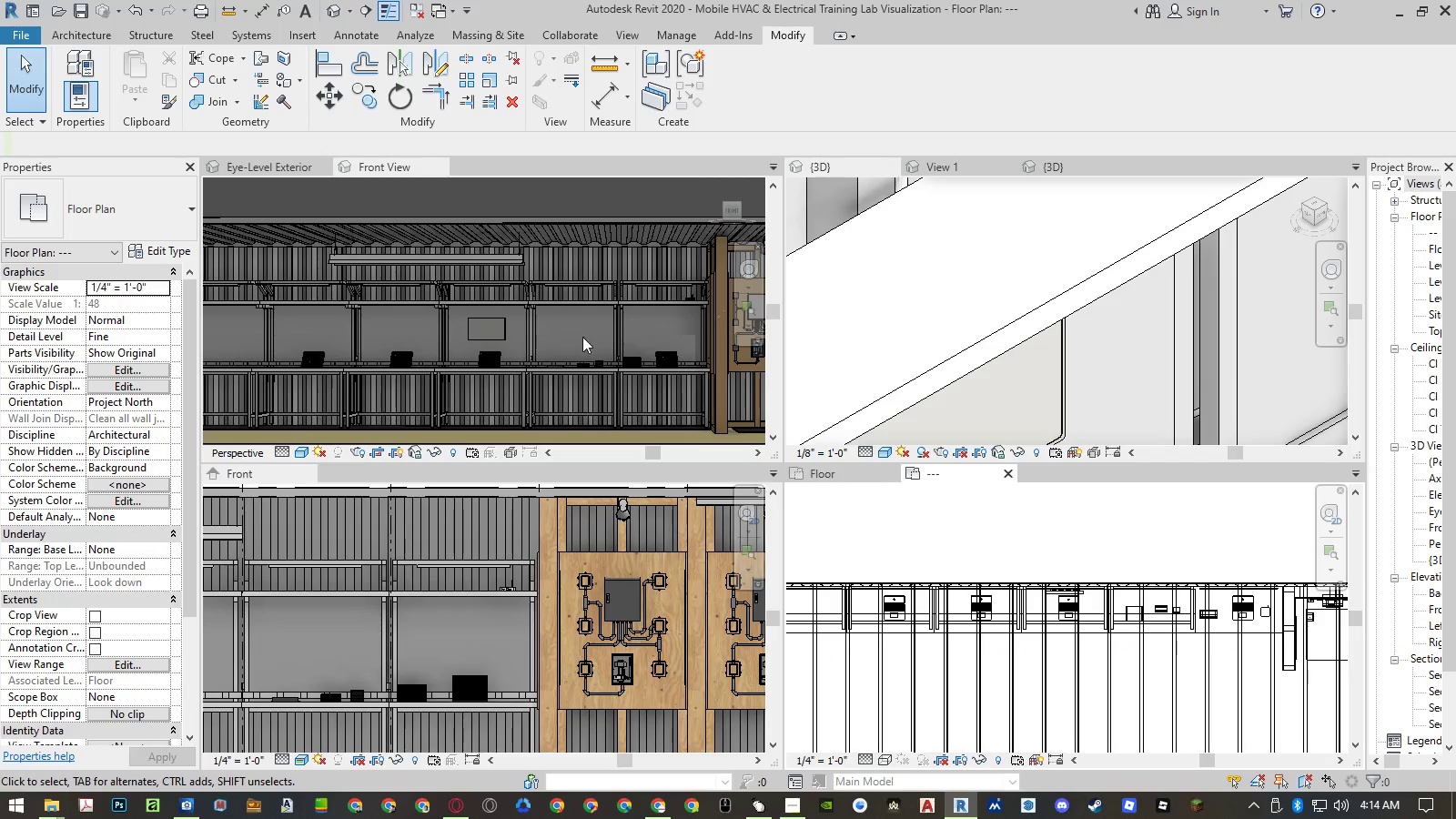 
left_click([272, 167])
 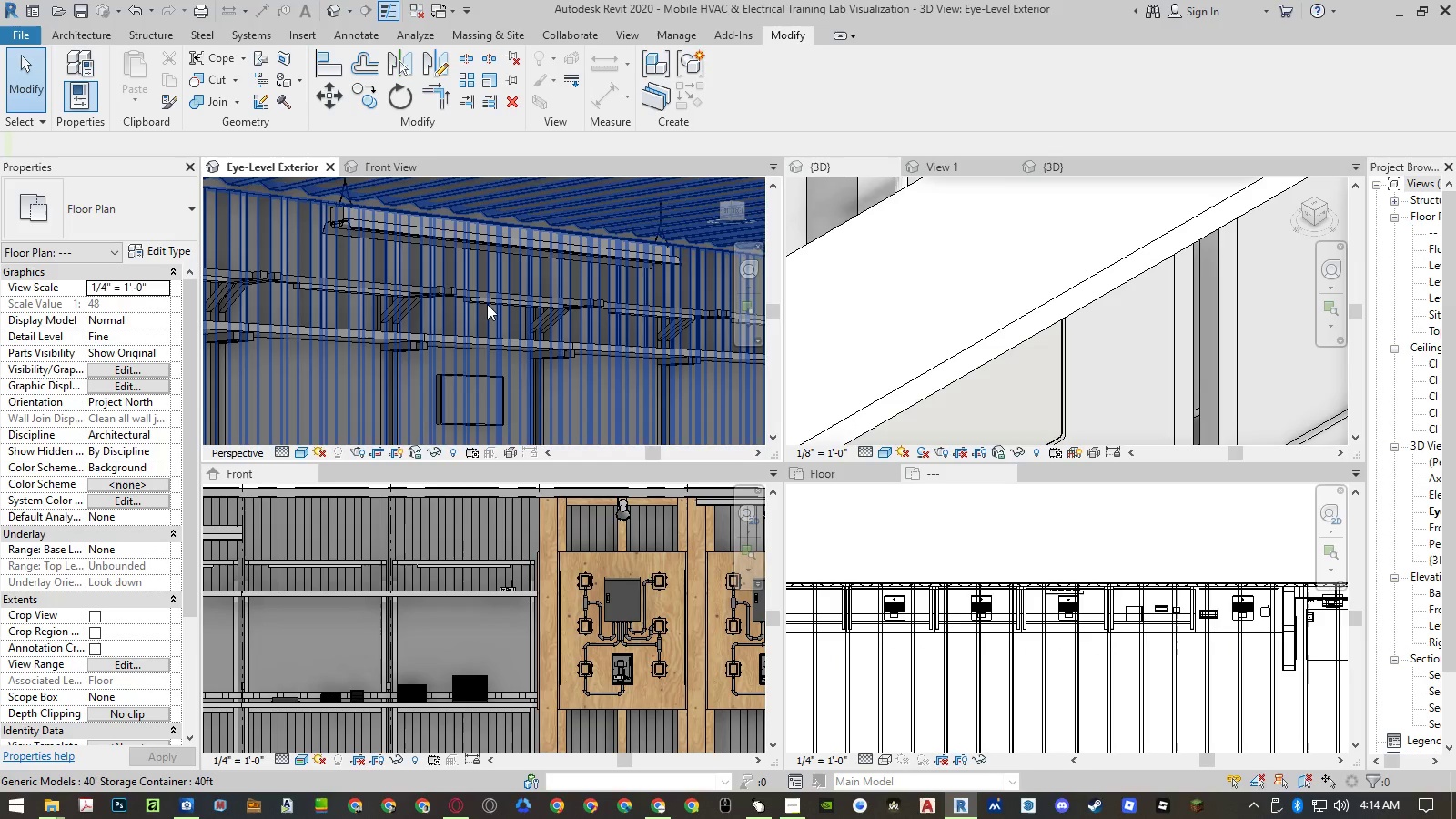 
scroll: coordinate [567, 296], scroll_direction: down, amount: 7.0
 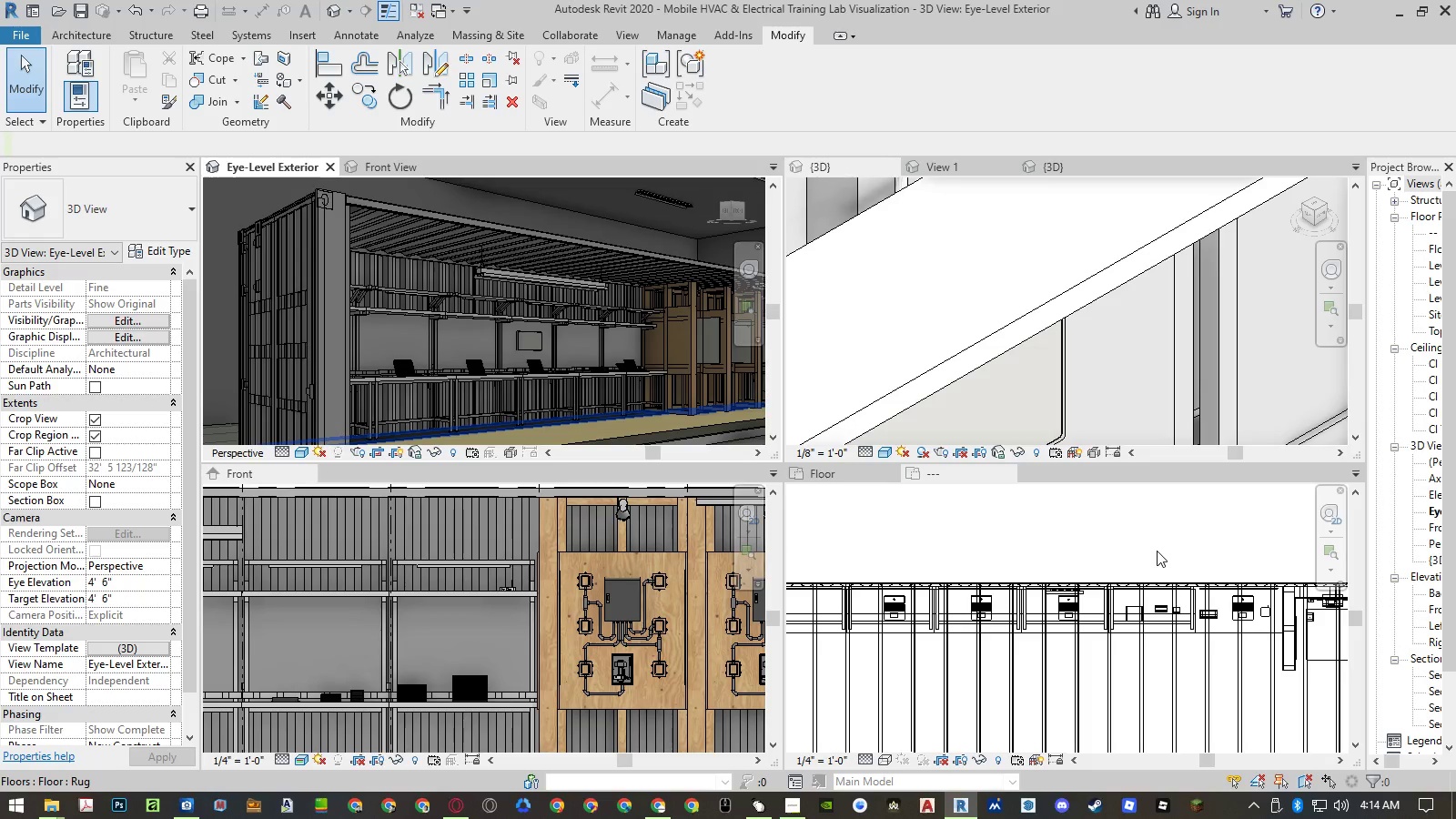 
wait(12.18)
 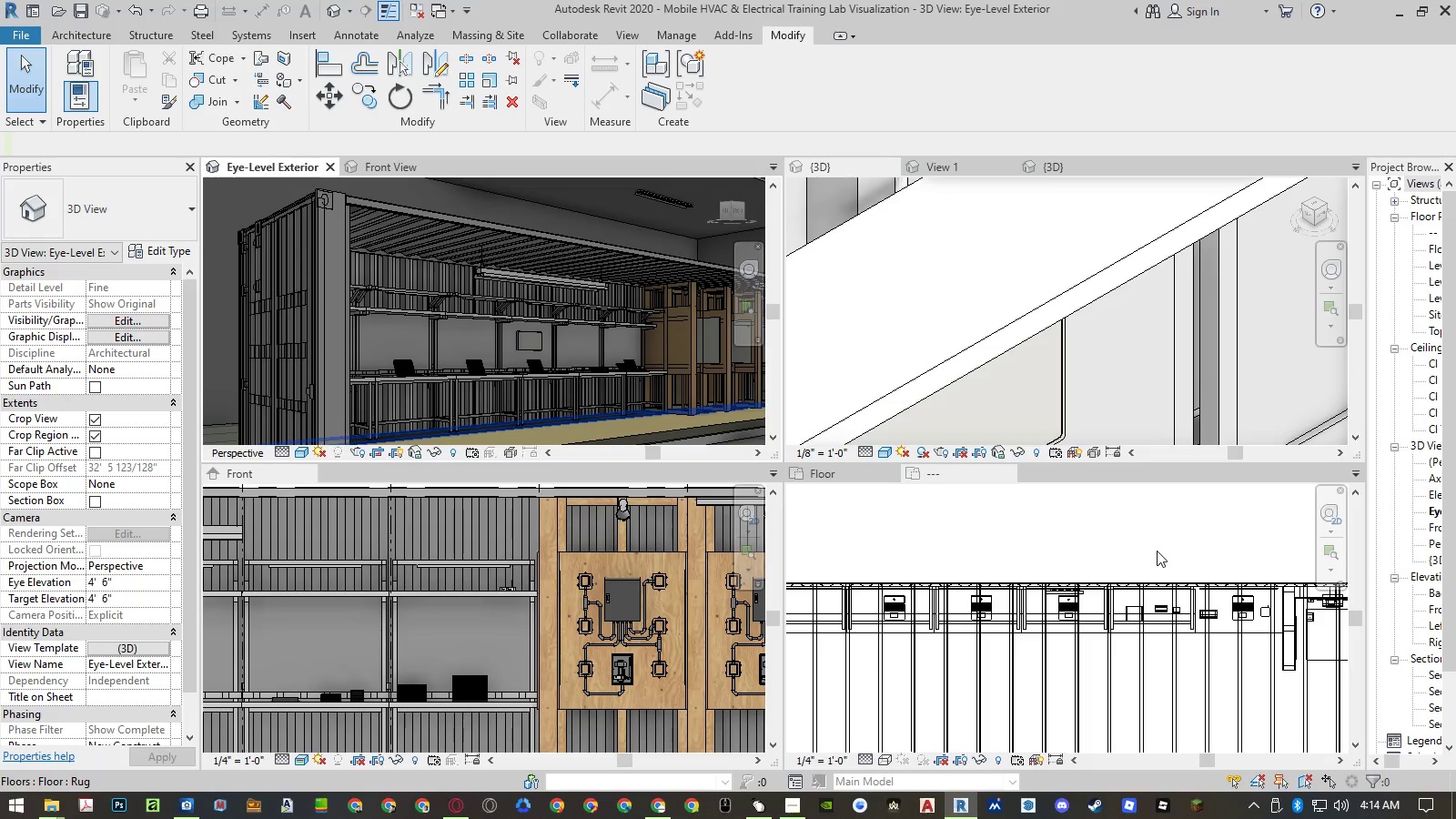 
left_click([858, 535])
 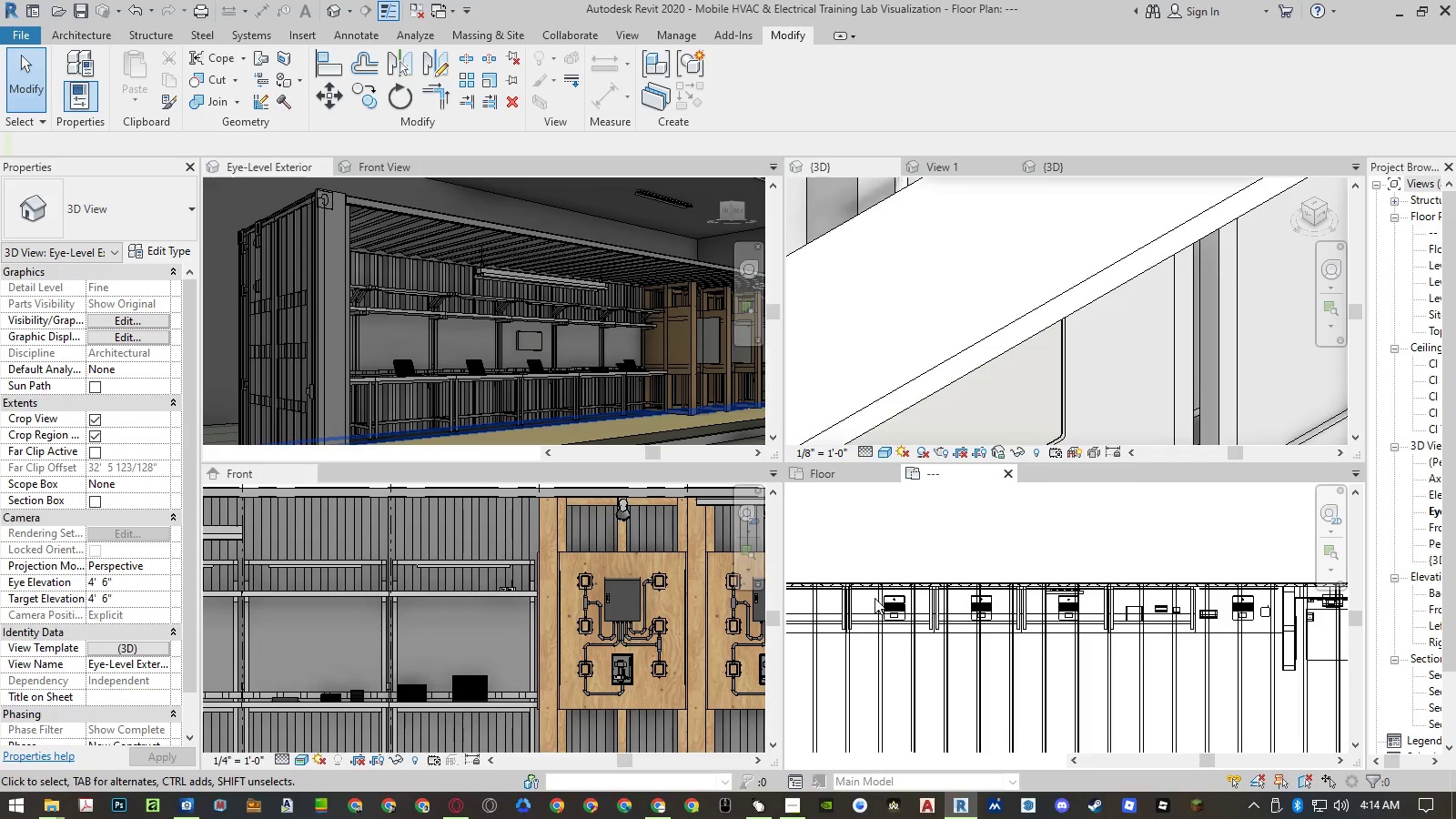 
scroll: coordinate [901, 610], scroll_direction: up, amount: 4.0
 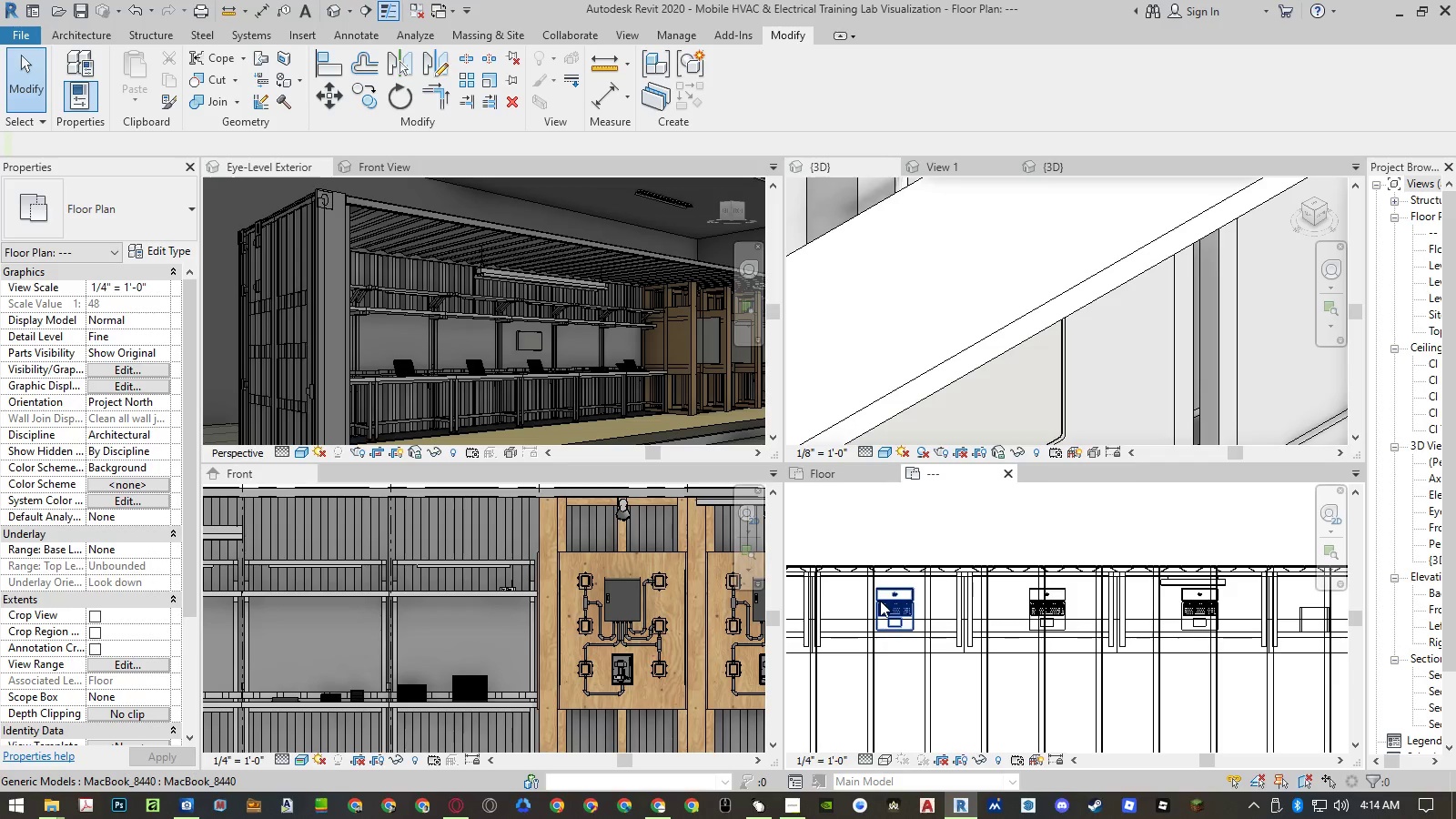 
left_click([880, 601])
 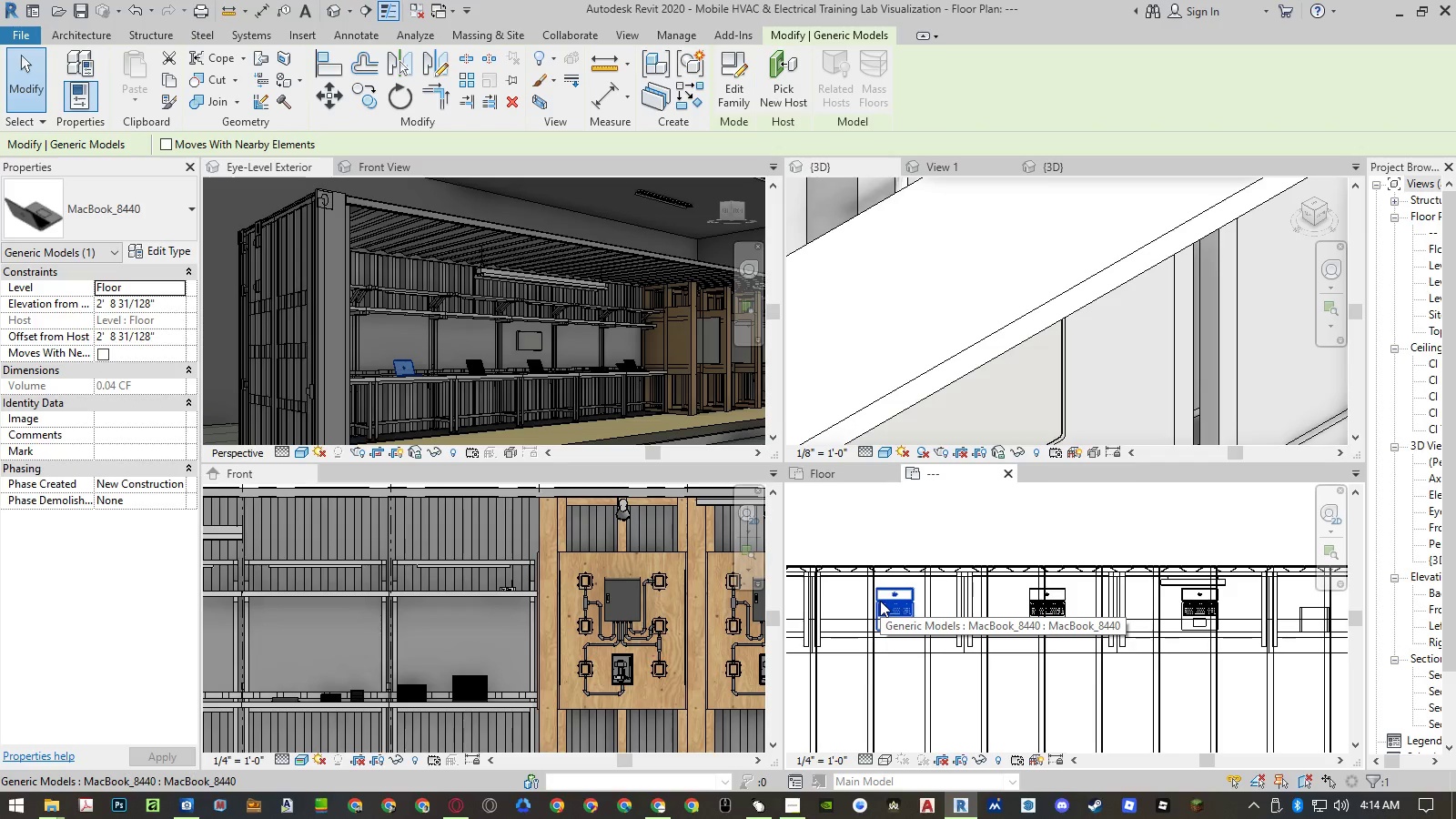 
wait(7.39)
 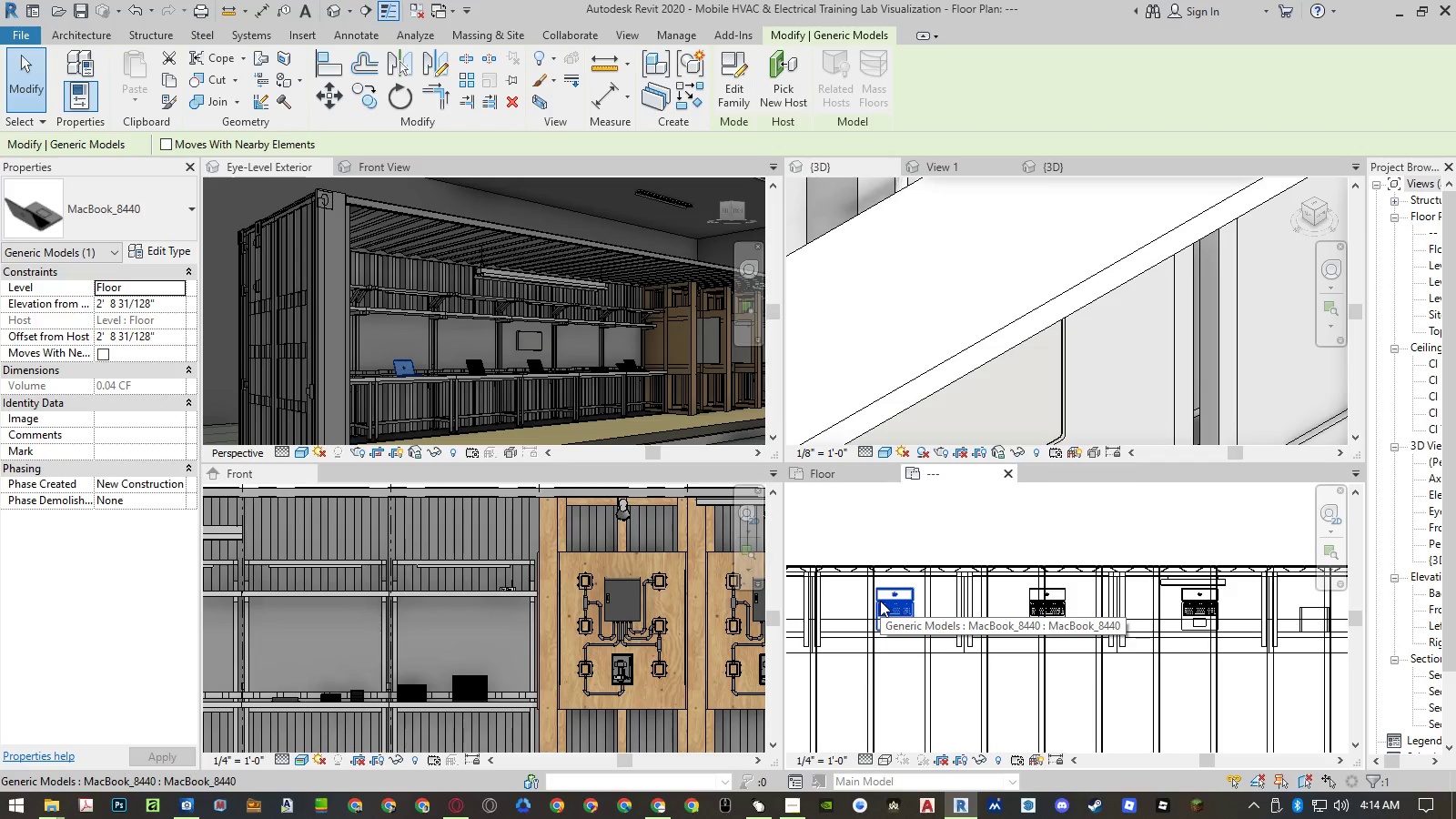 
type(ro)
 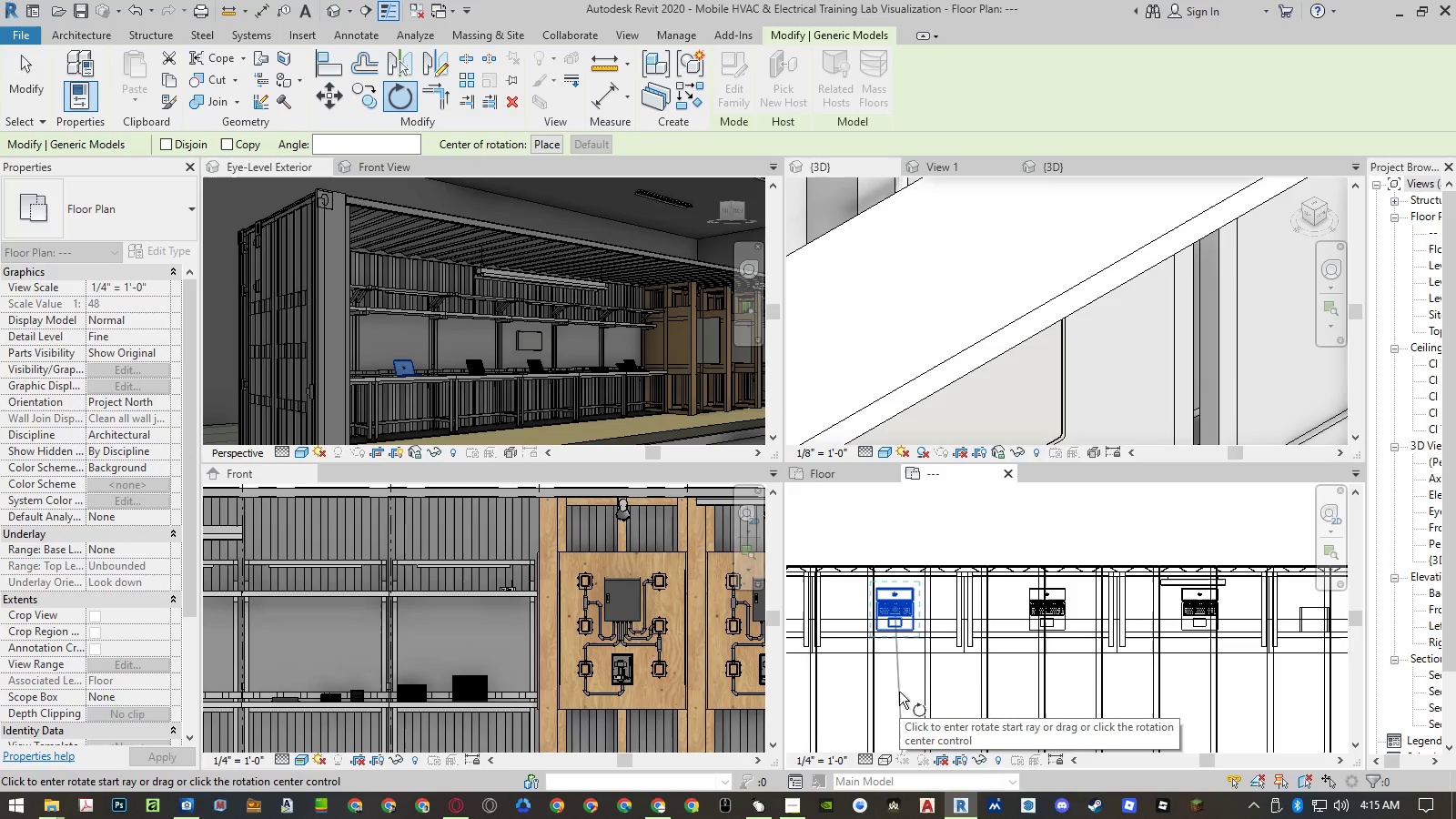 
left_click([896, 693])
 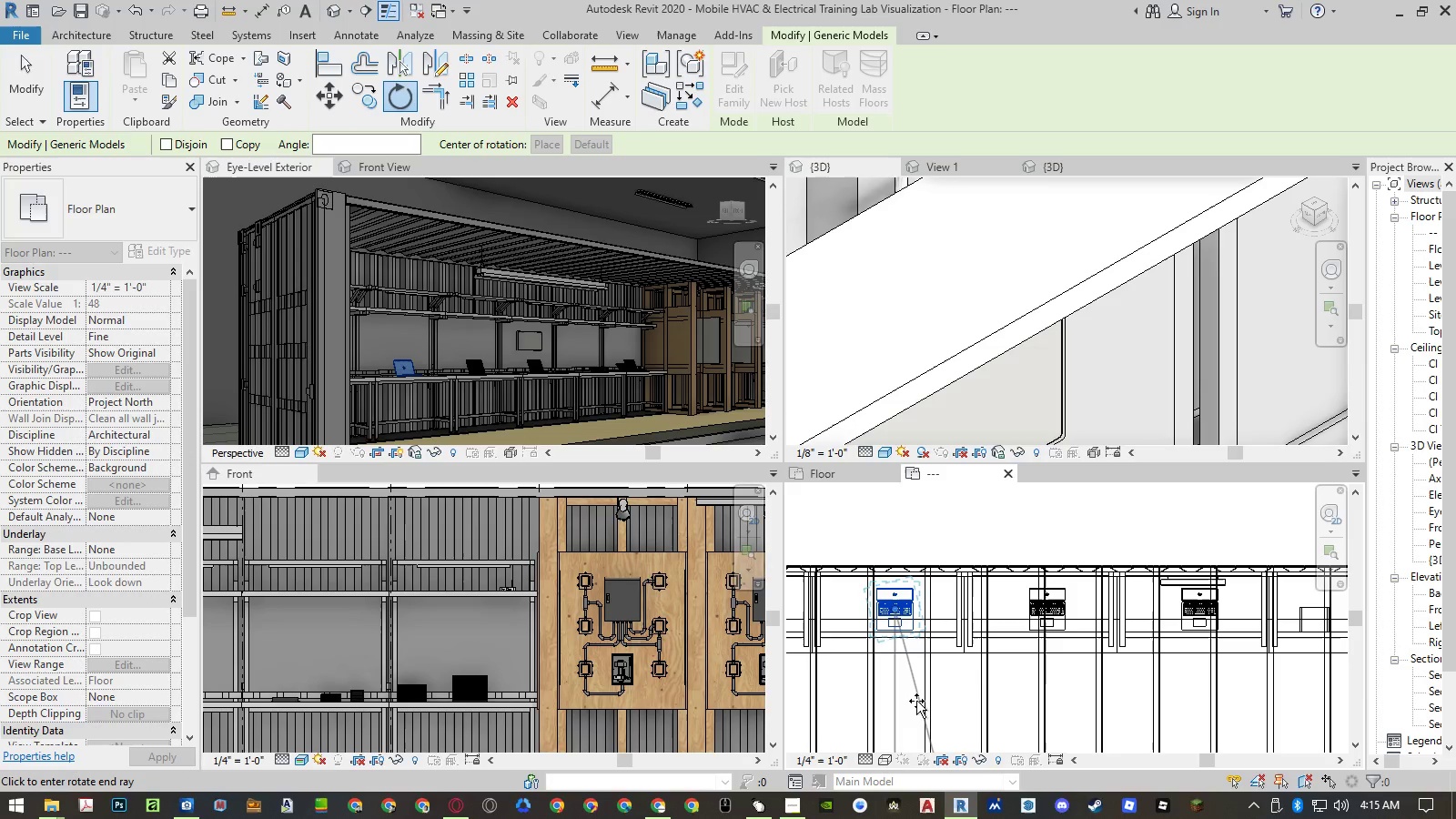 
key(Numpad3)
 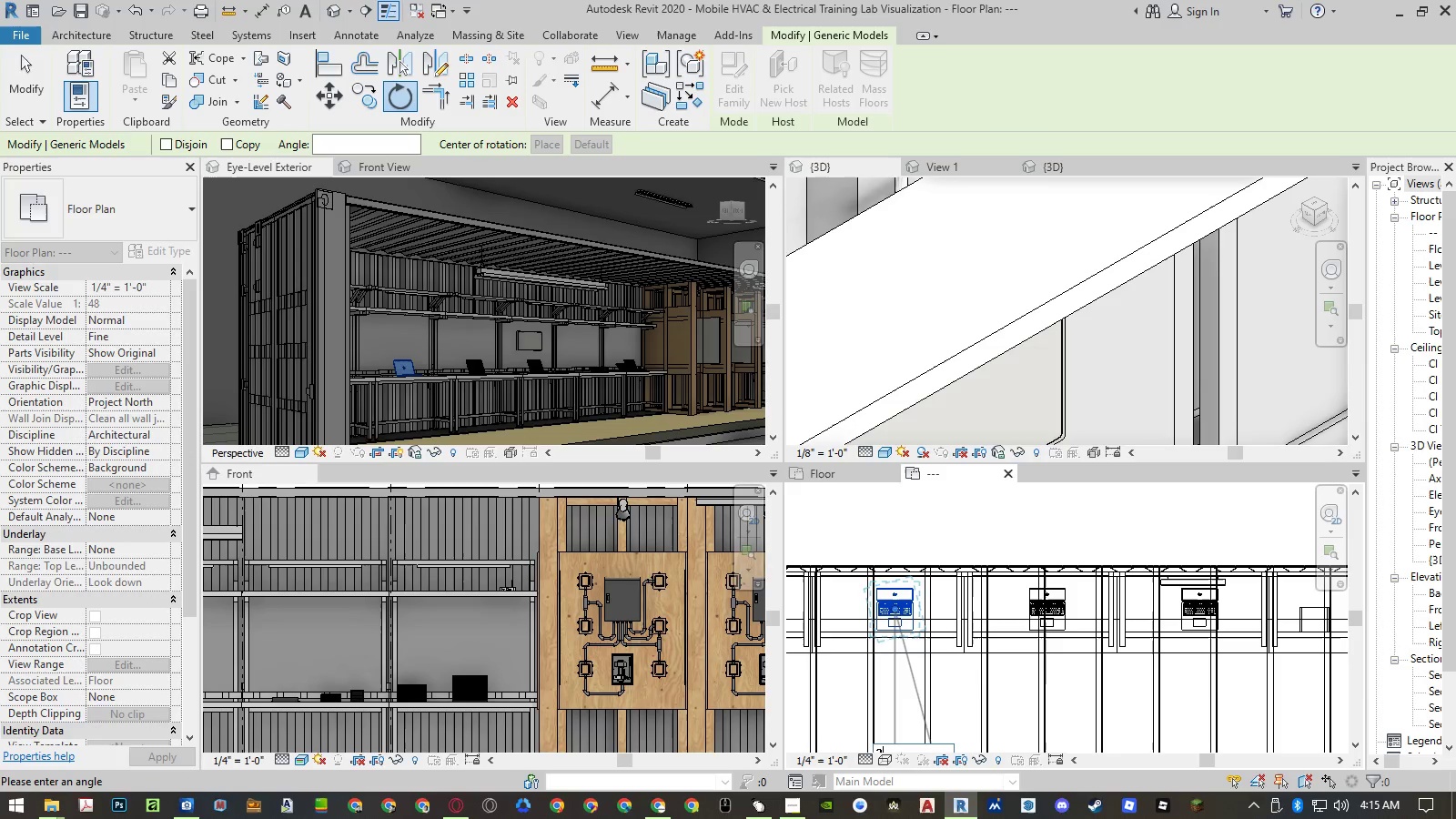 
key(Numpad0)
 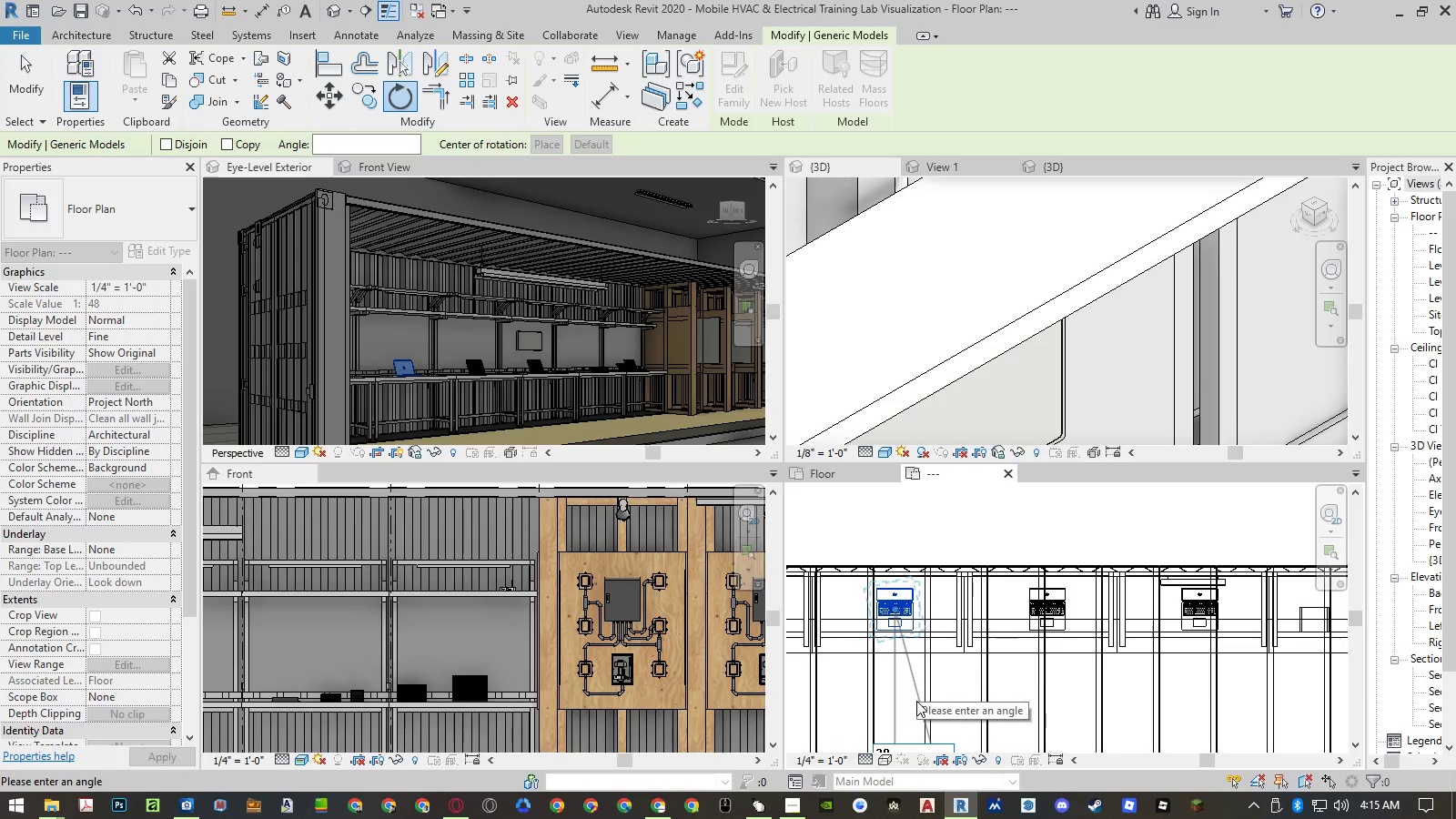 
key(NumpadEnter)
 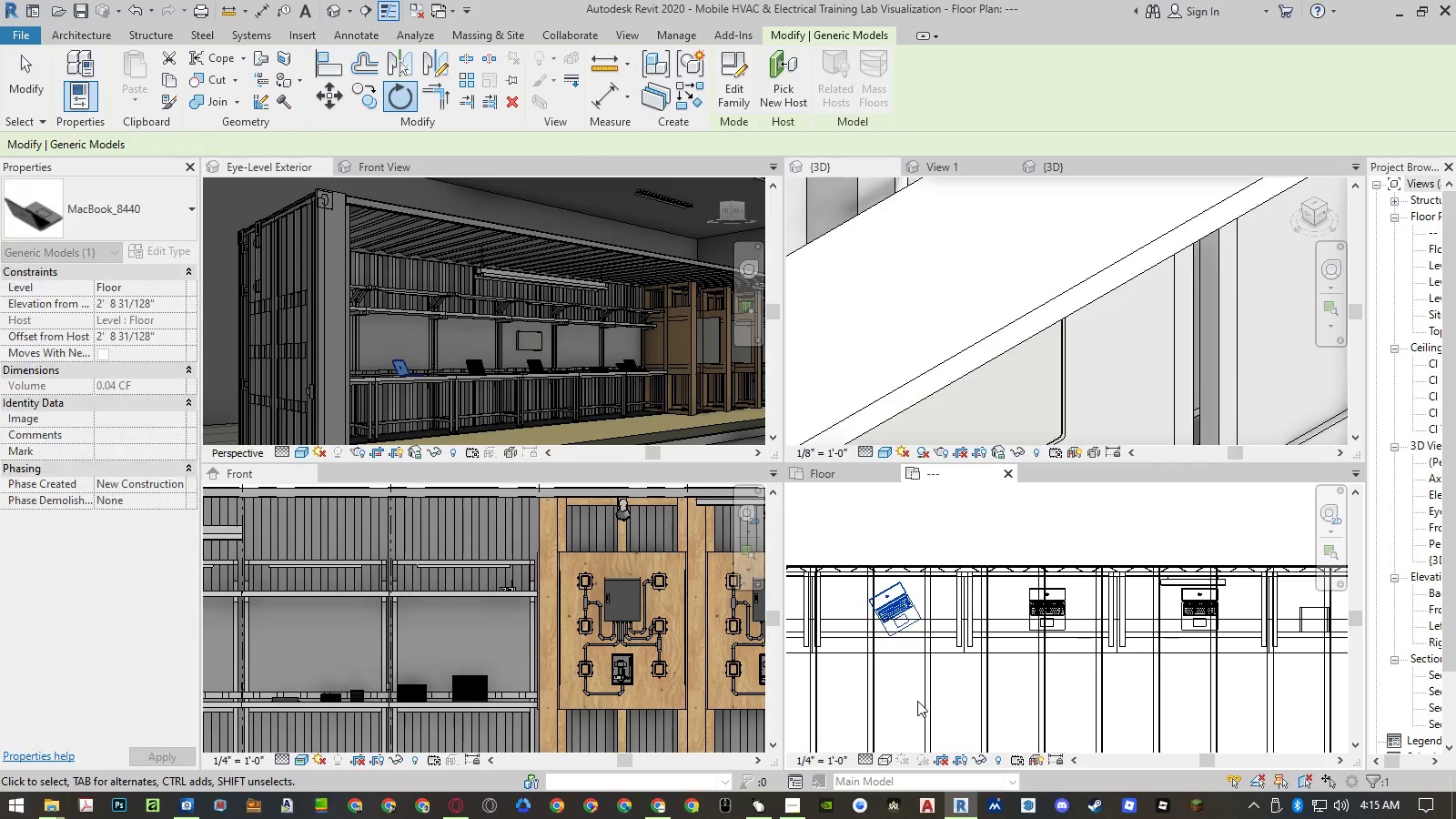 
key(Escape)
 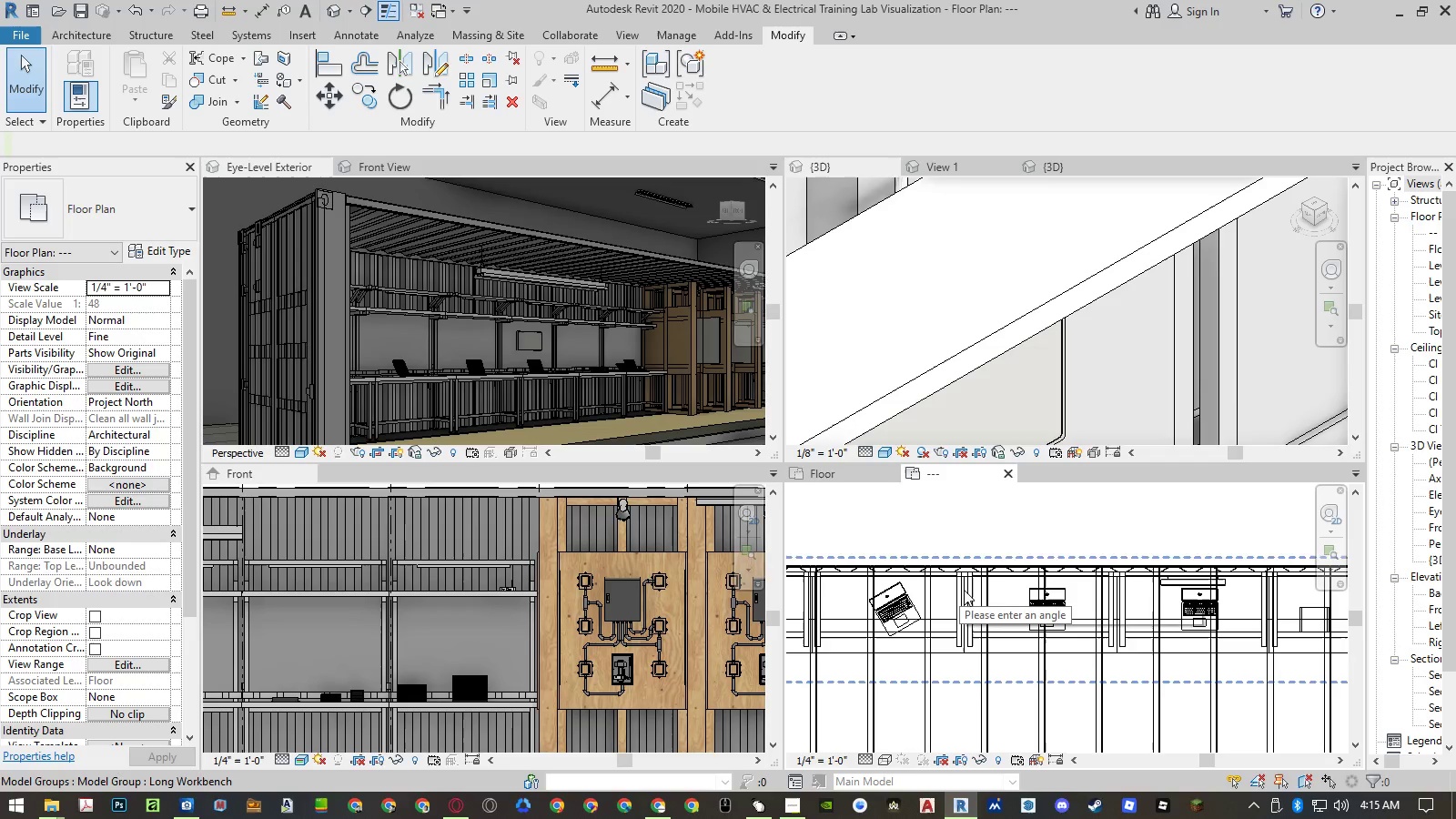 
scroll: coordinate [940, 620], scroll_direction: down, amount: 5.0
 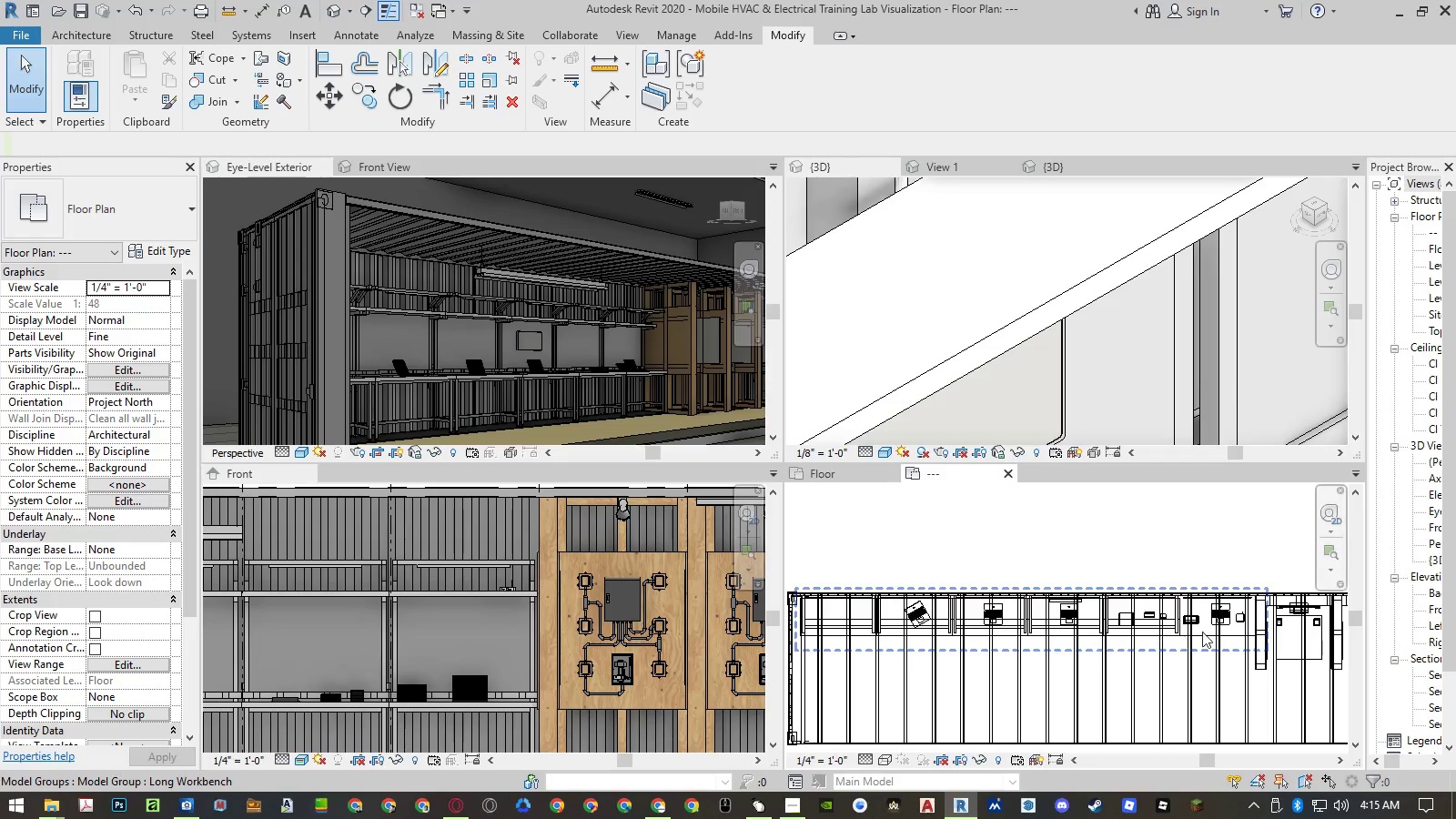 
scroll: coordinate [1253, 615], scroll_direction: up, amount: 4.0
 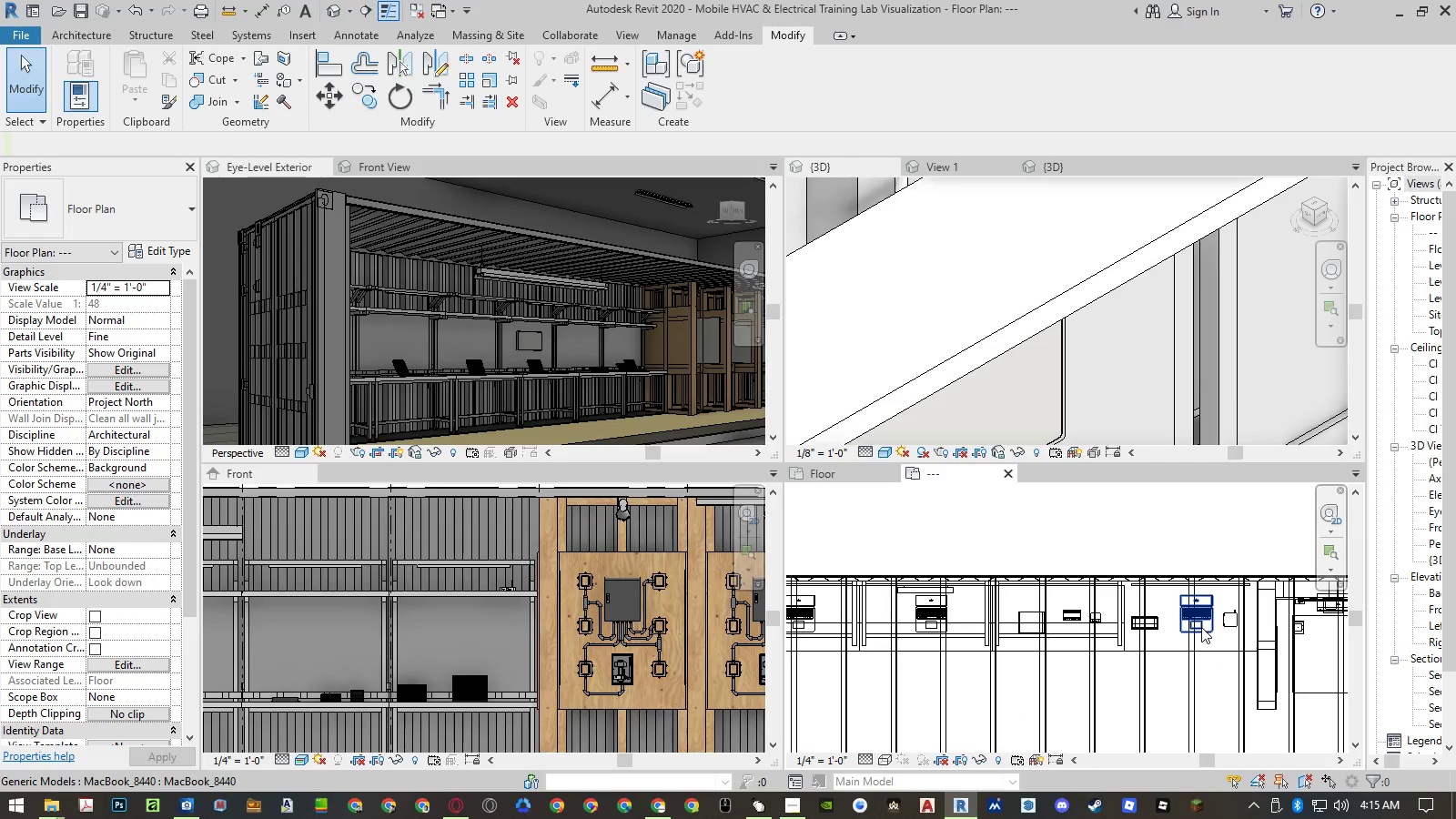 
left_click([1201, 627])
 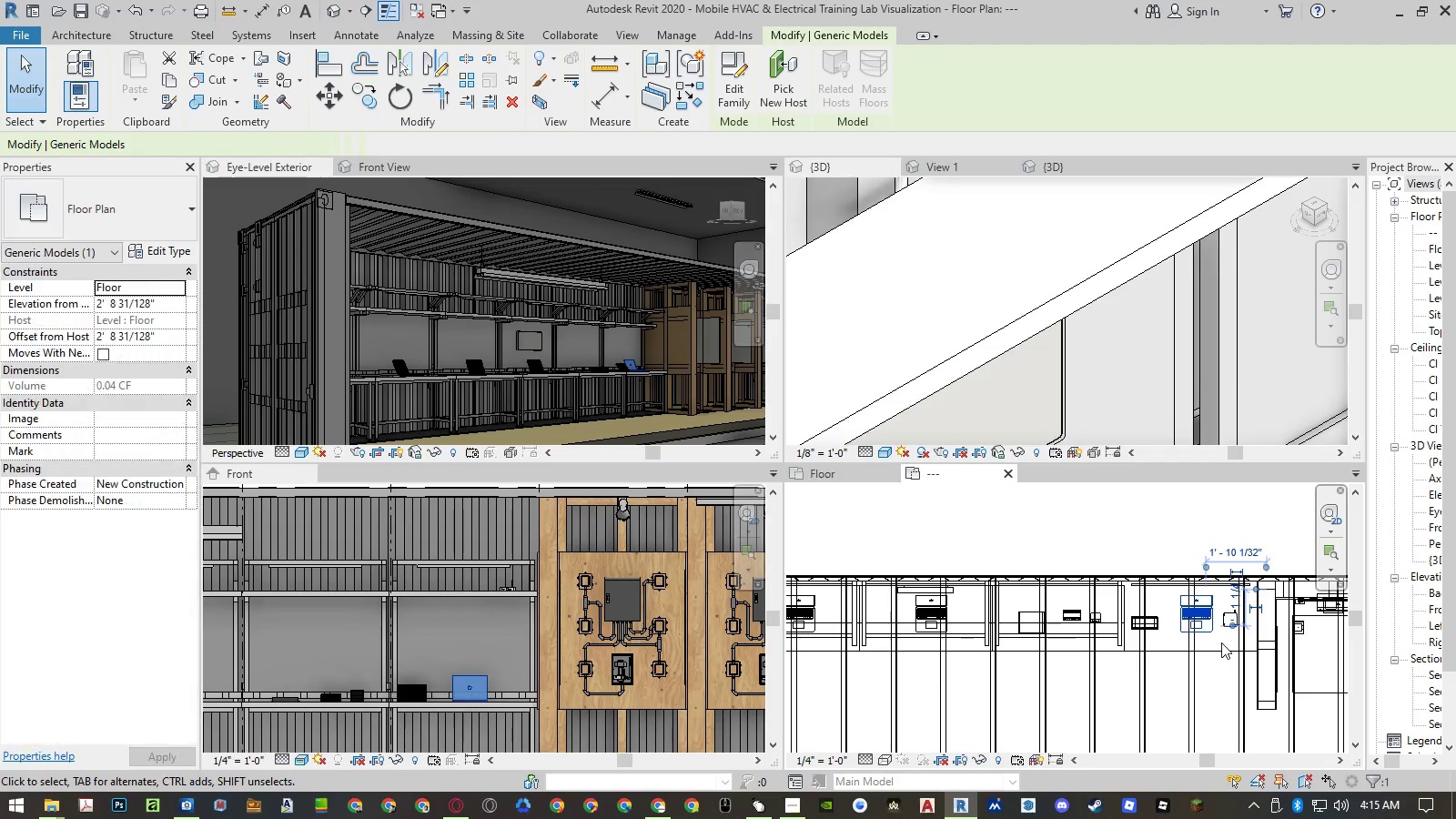 
type(ro)
 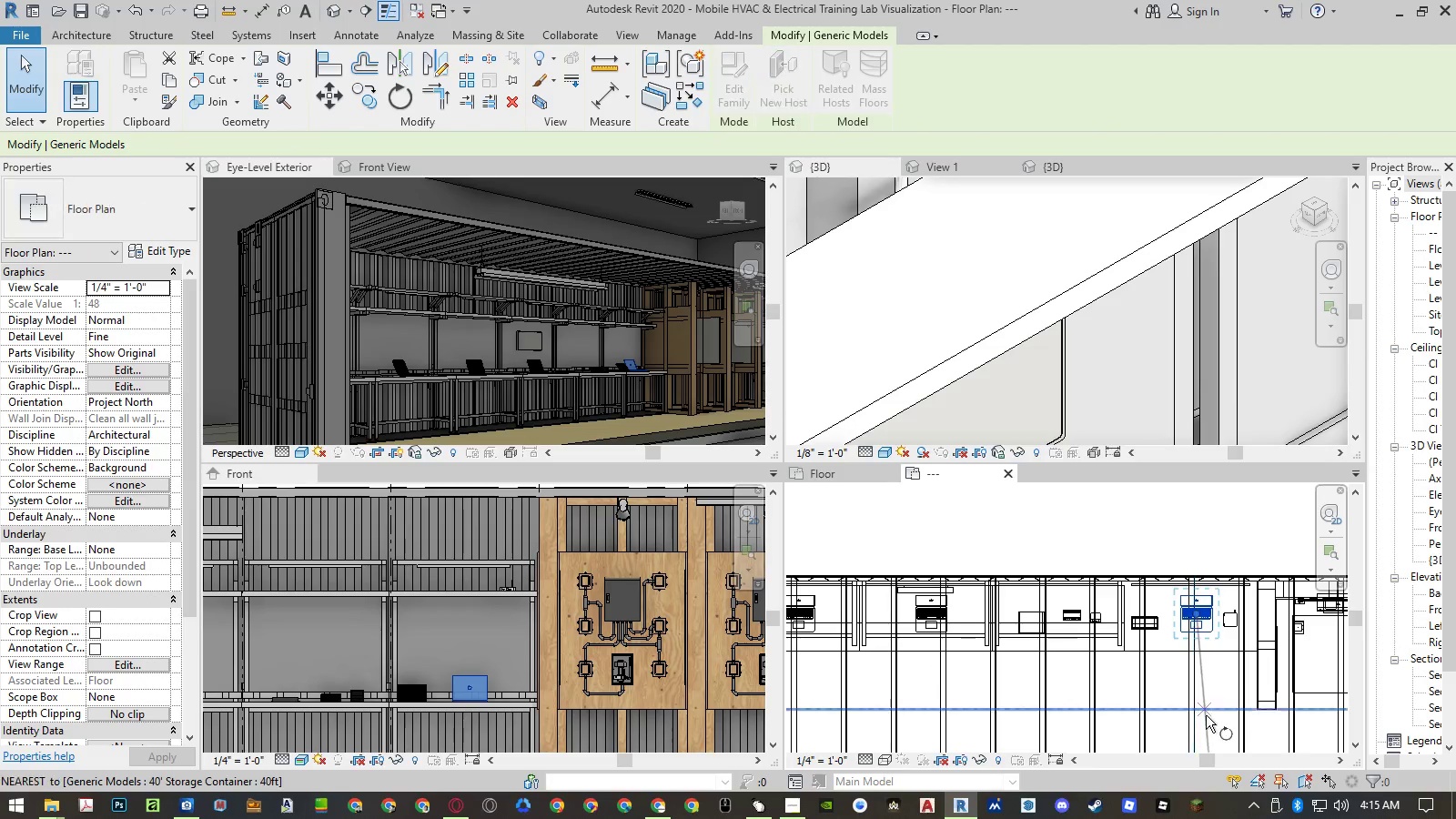 
left_click([1215, 716])
 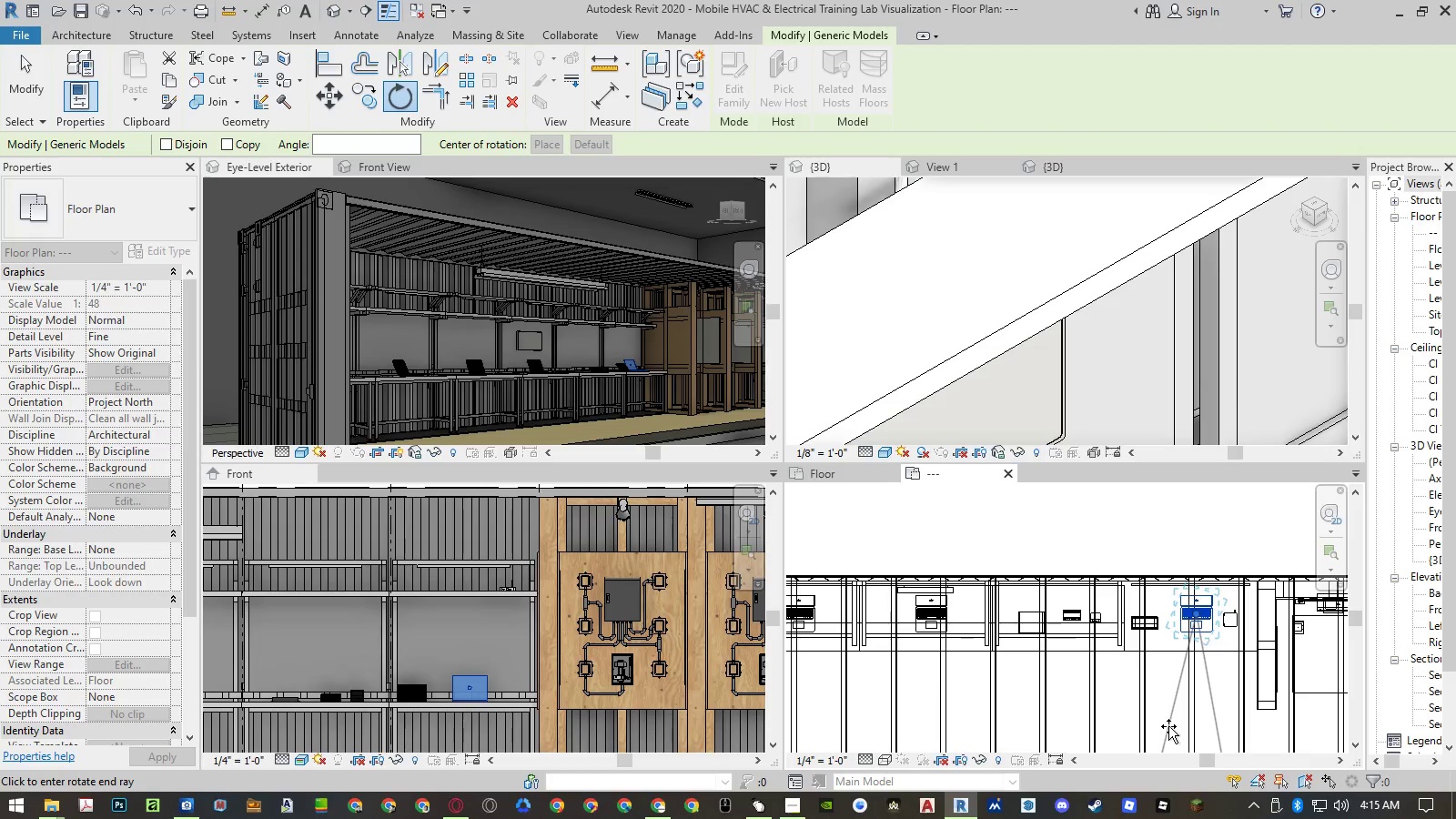 
key(Numpad4)
 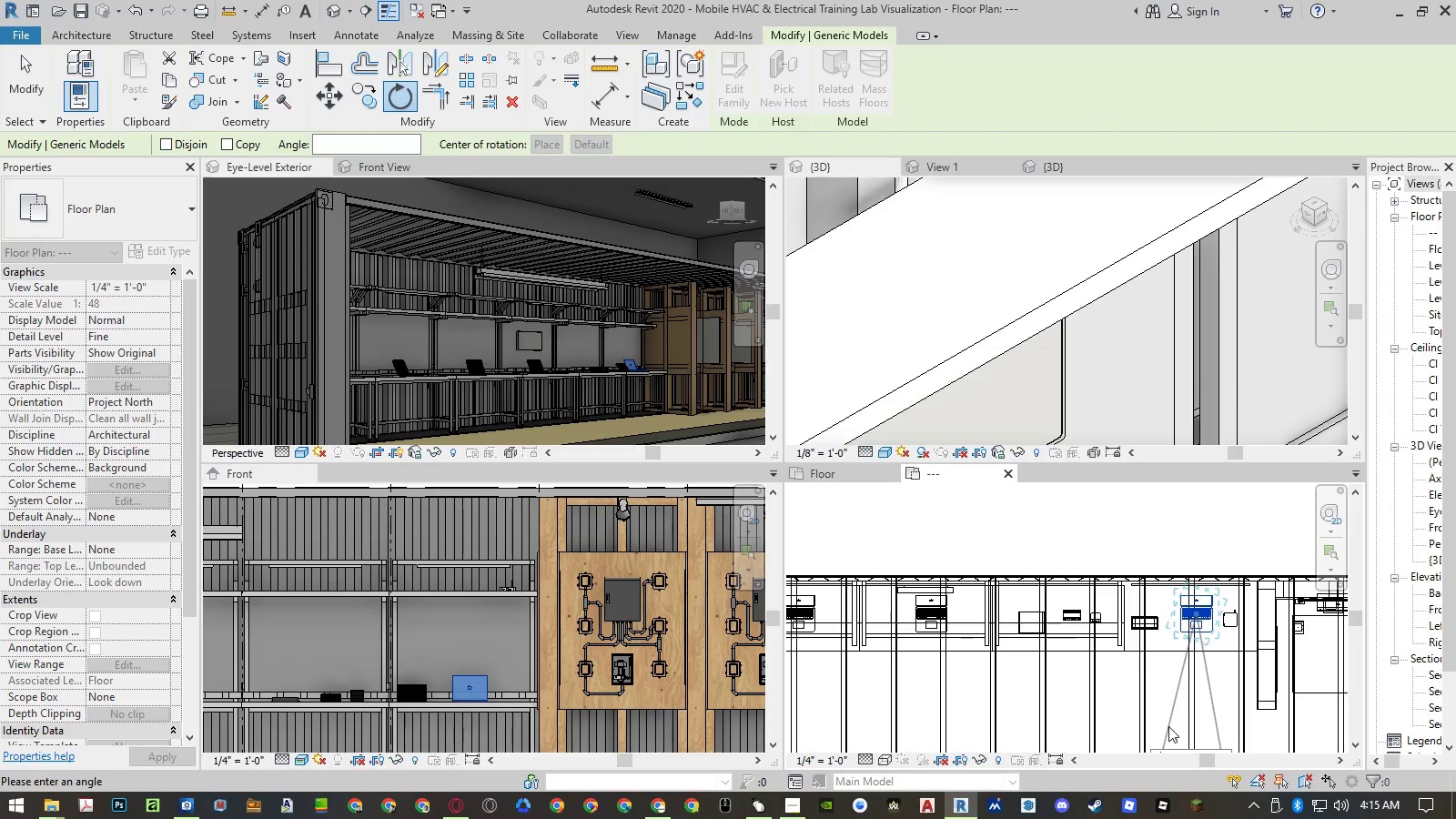 
key(Numpad5)
 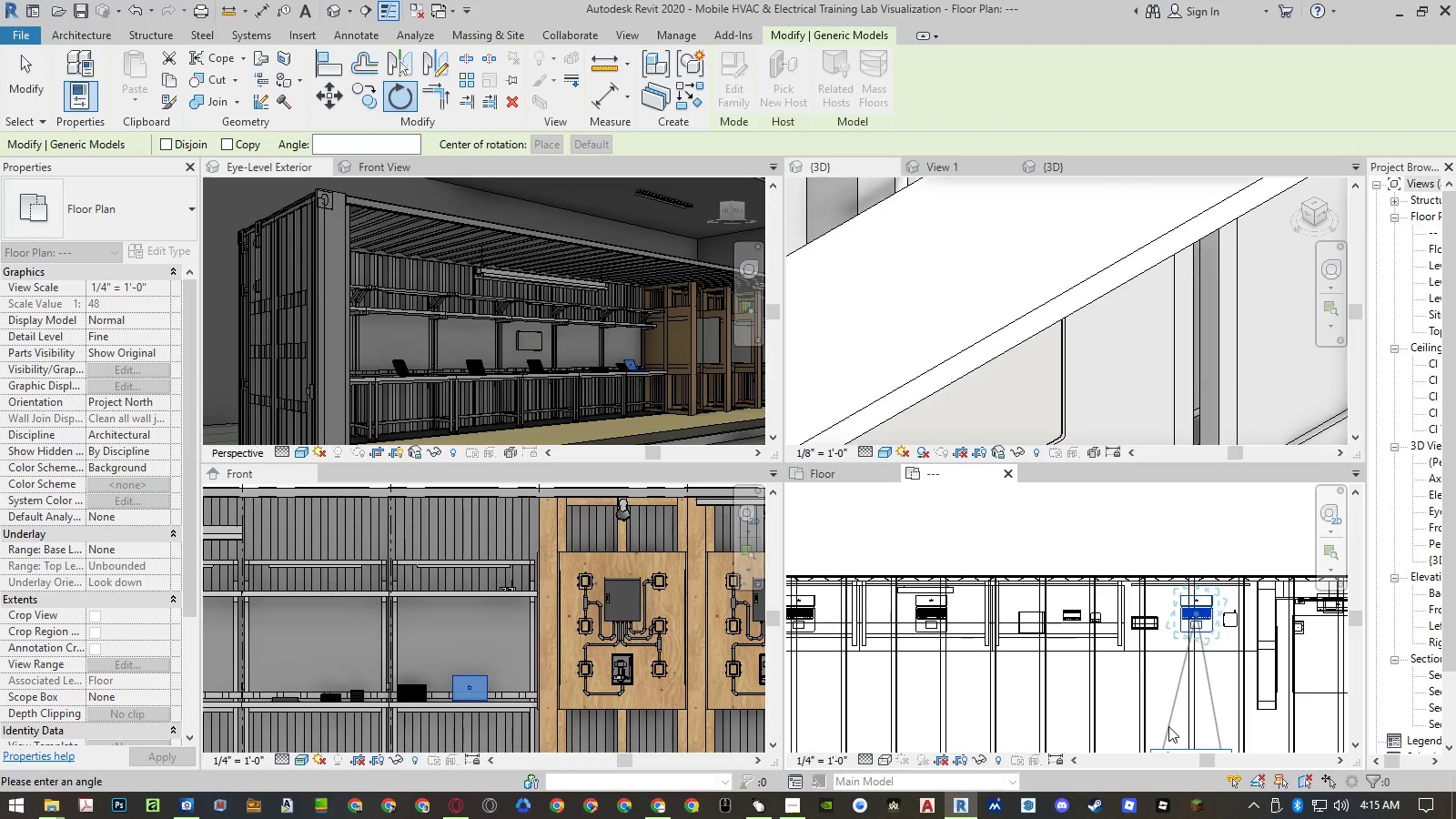 
key(NumpadEnter)
 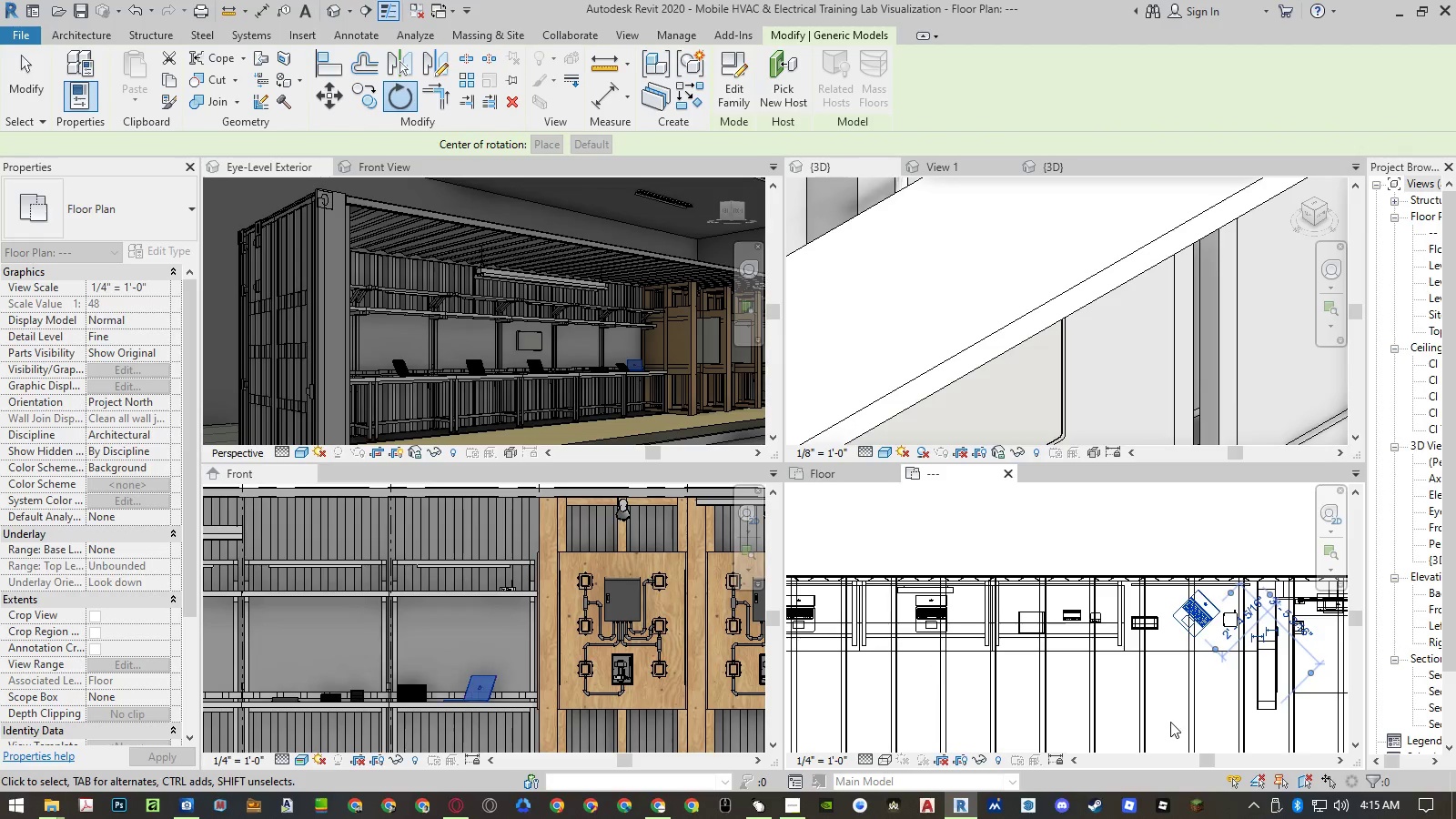 
key(Escape)
 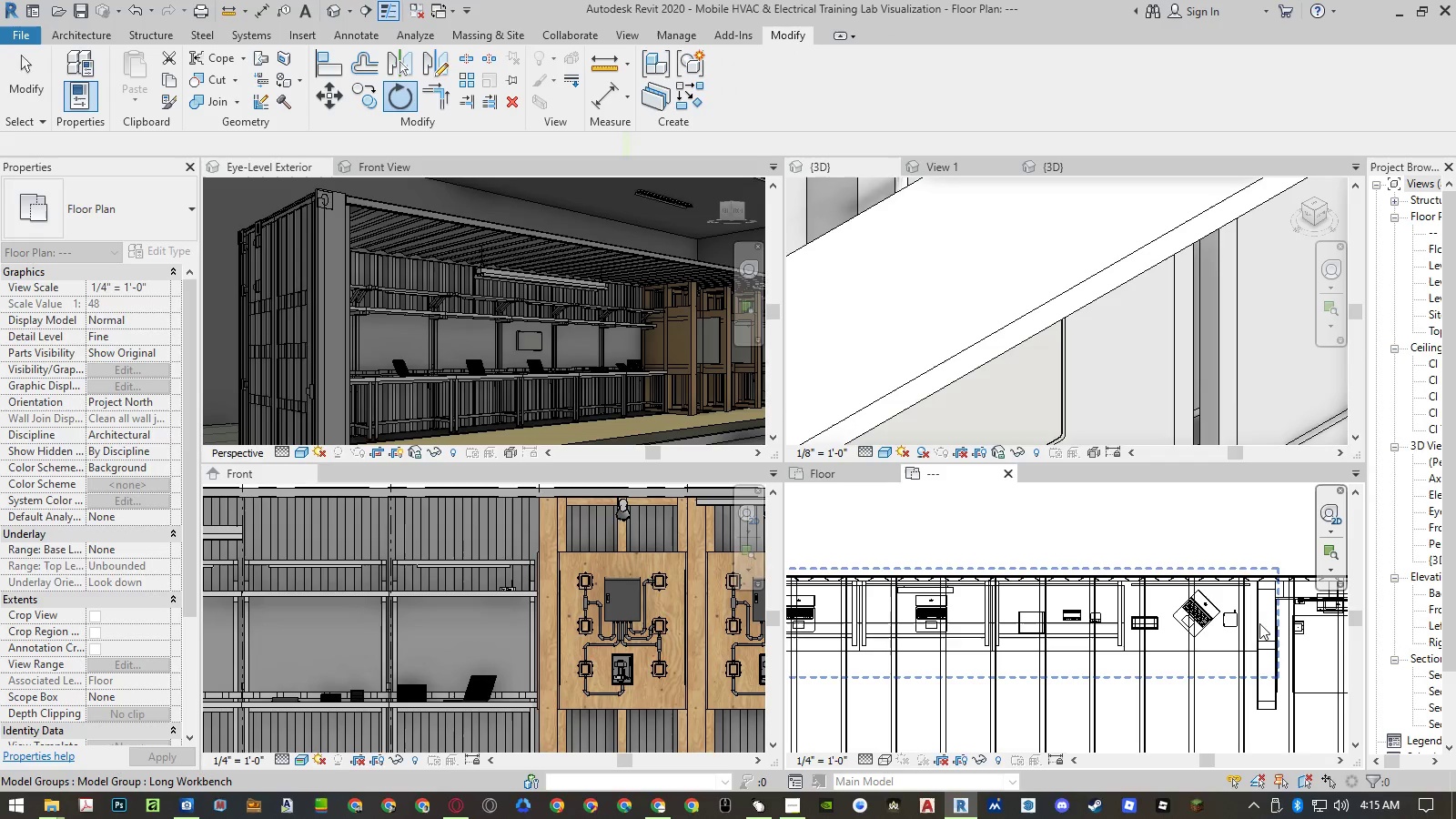 
scroll: coordinate [1264, 614], scroll_direction: up, amount: 6.0
 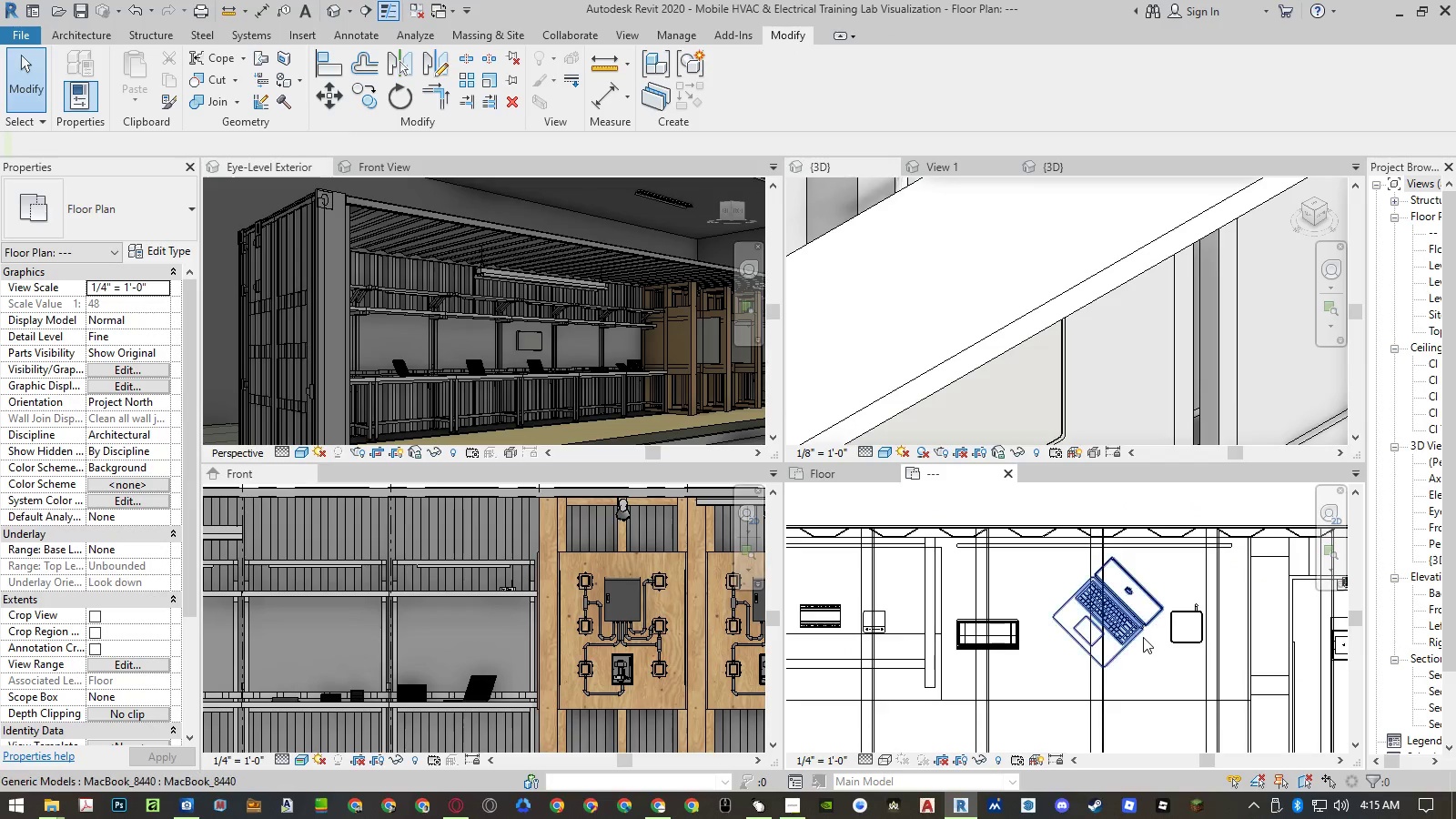 
left_click([1139, 635])
 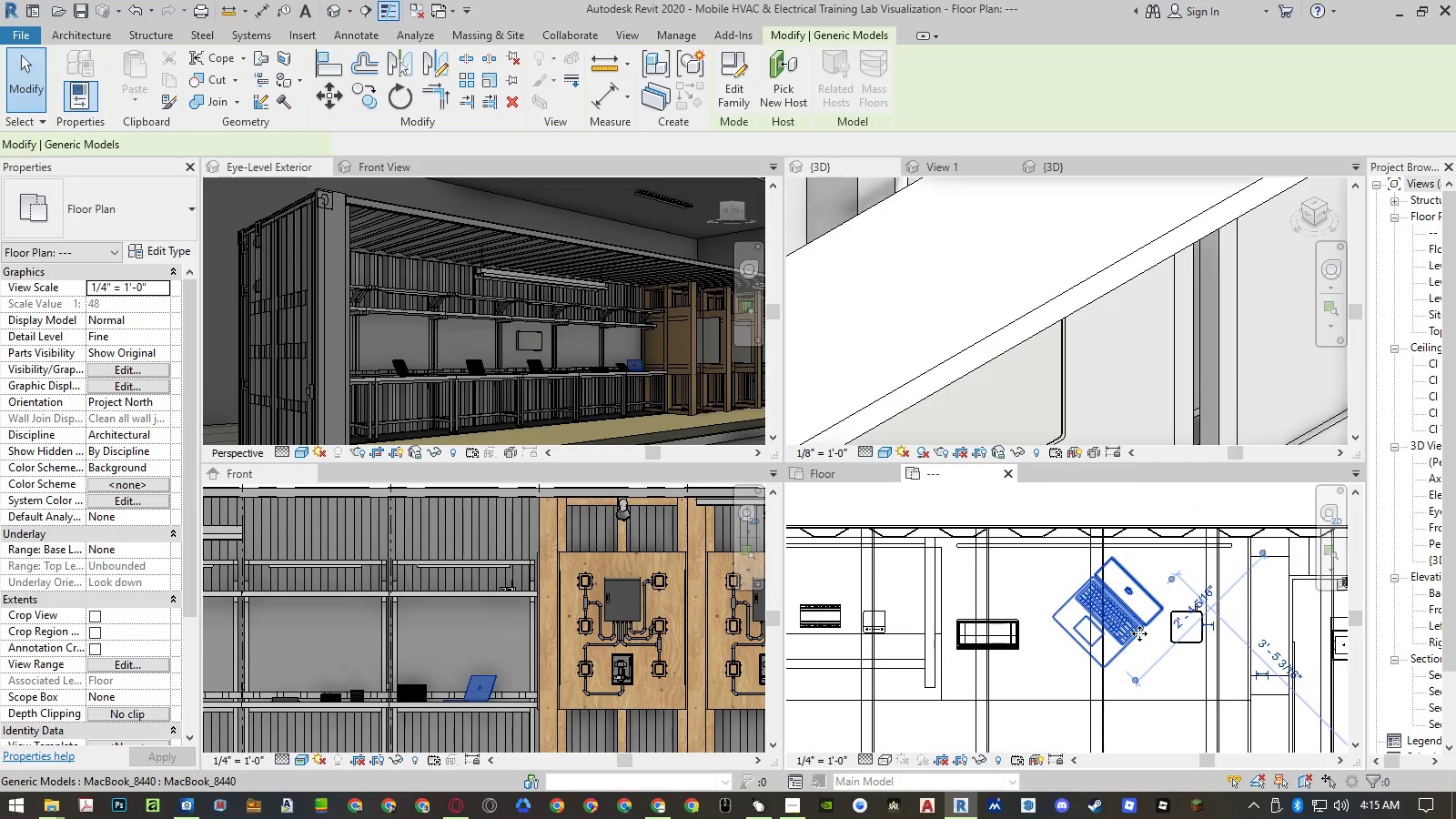 
type(mv)
 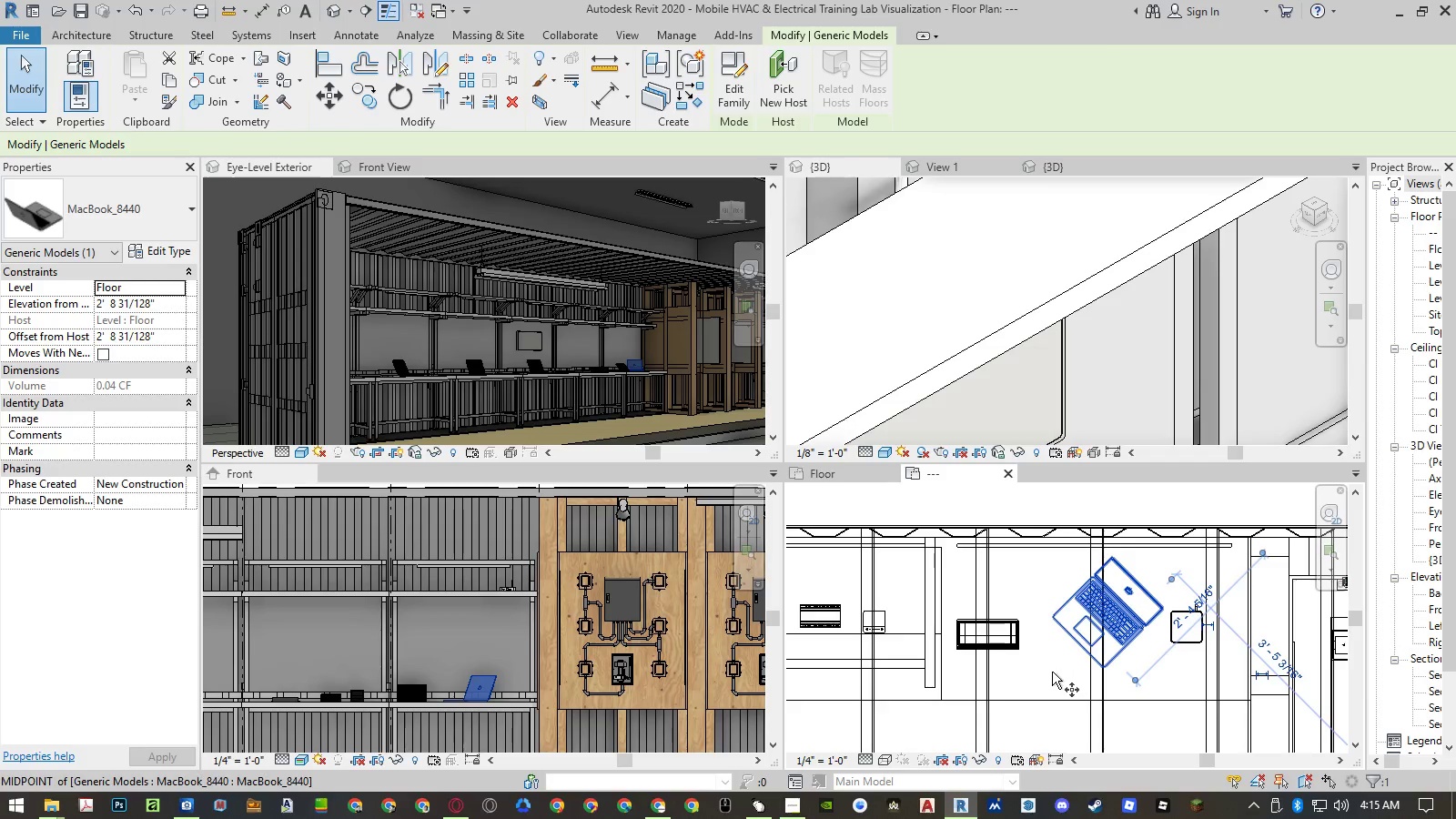 
left_click([1052, 672])
 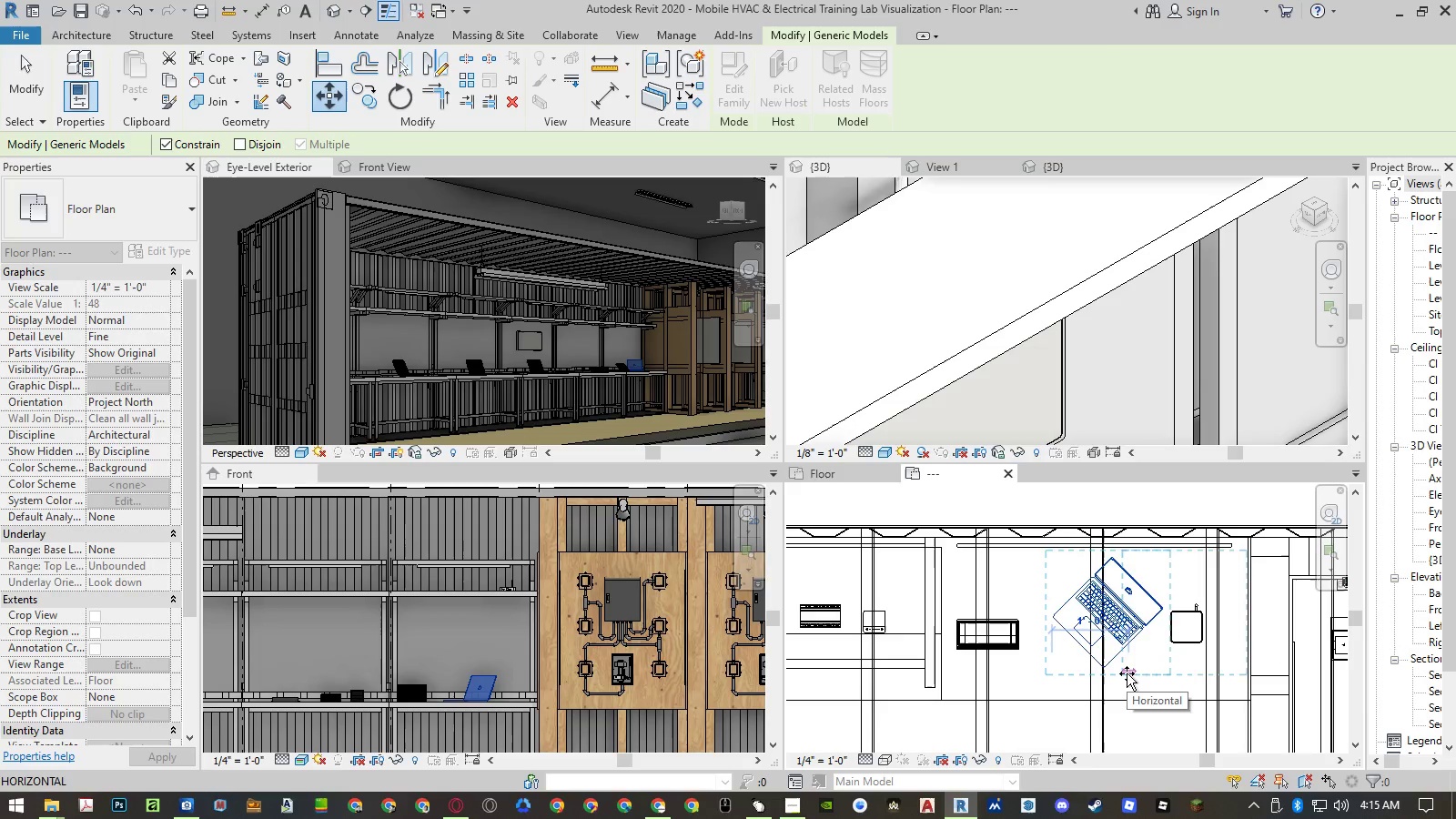 
left_click([1122, 673])
 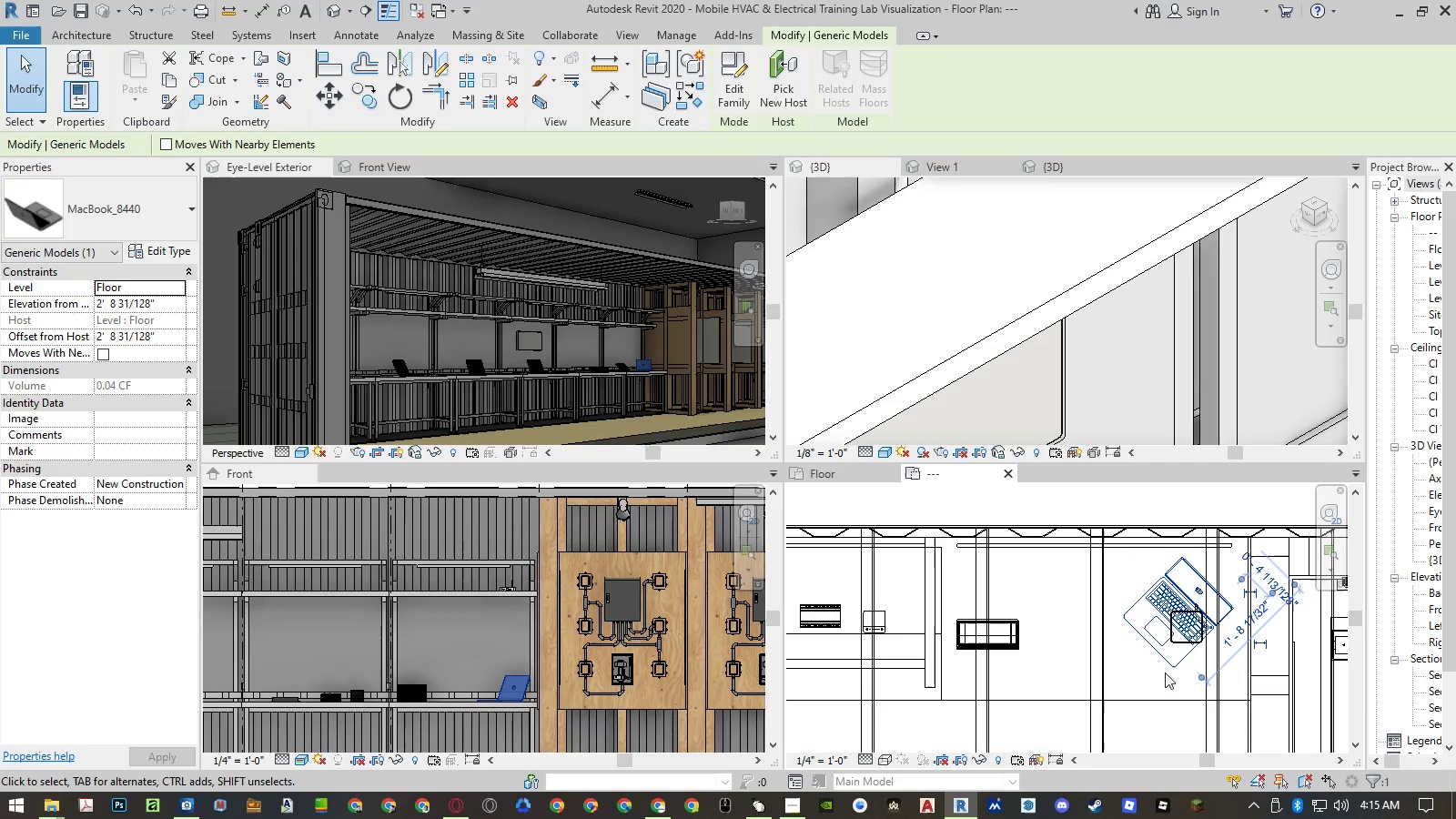 
wait(5.58)
 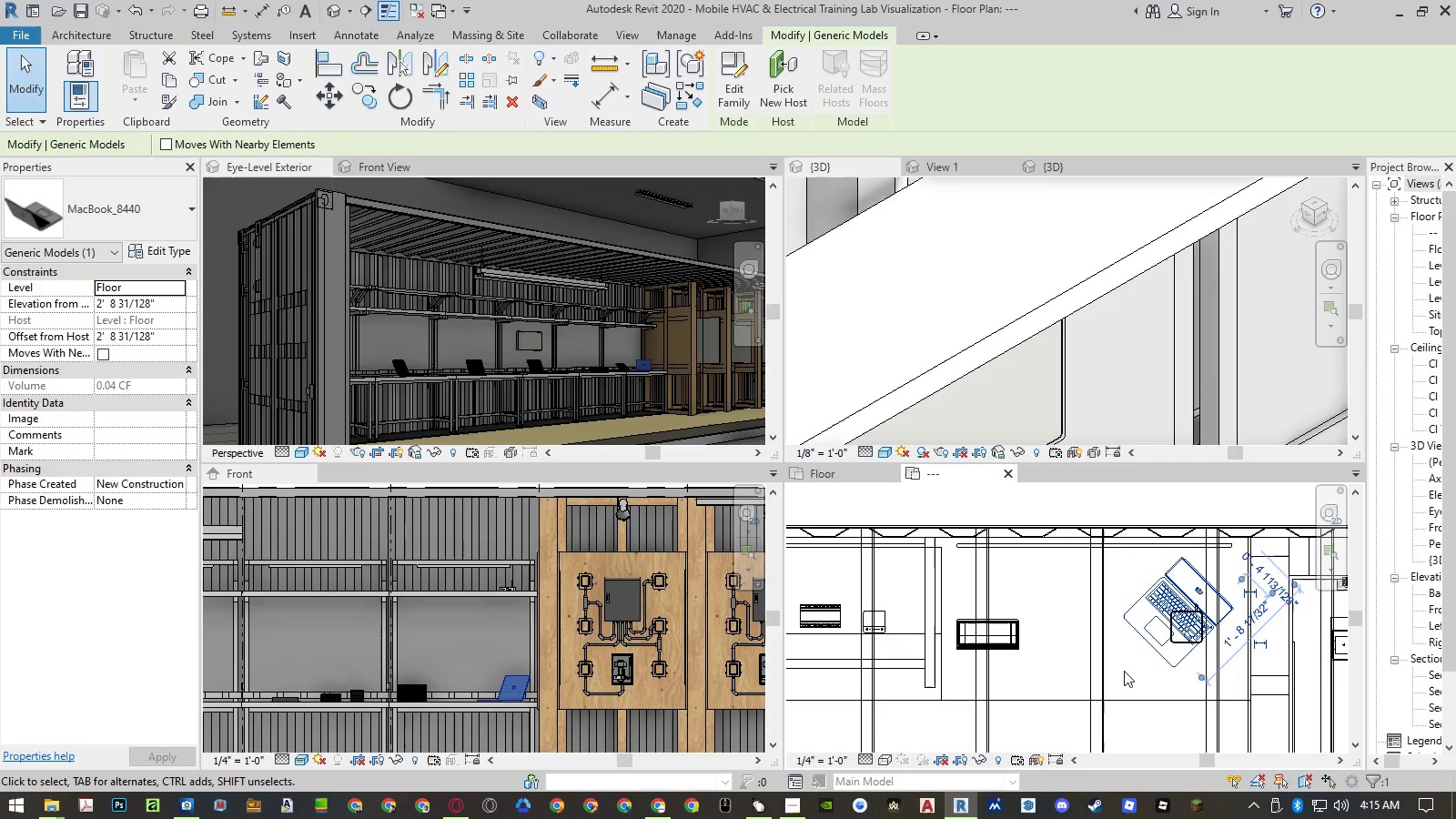 
key(Escape)
 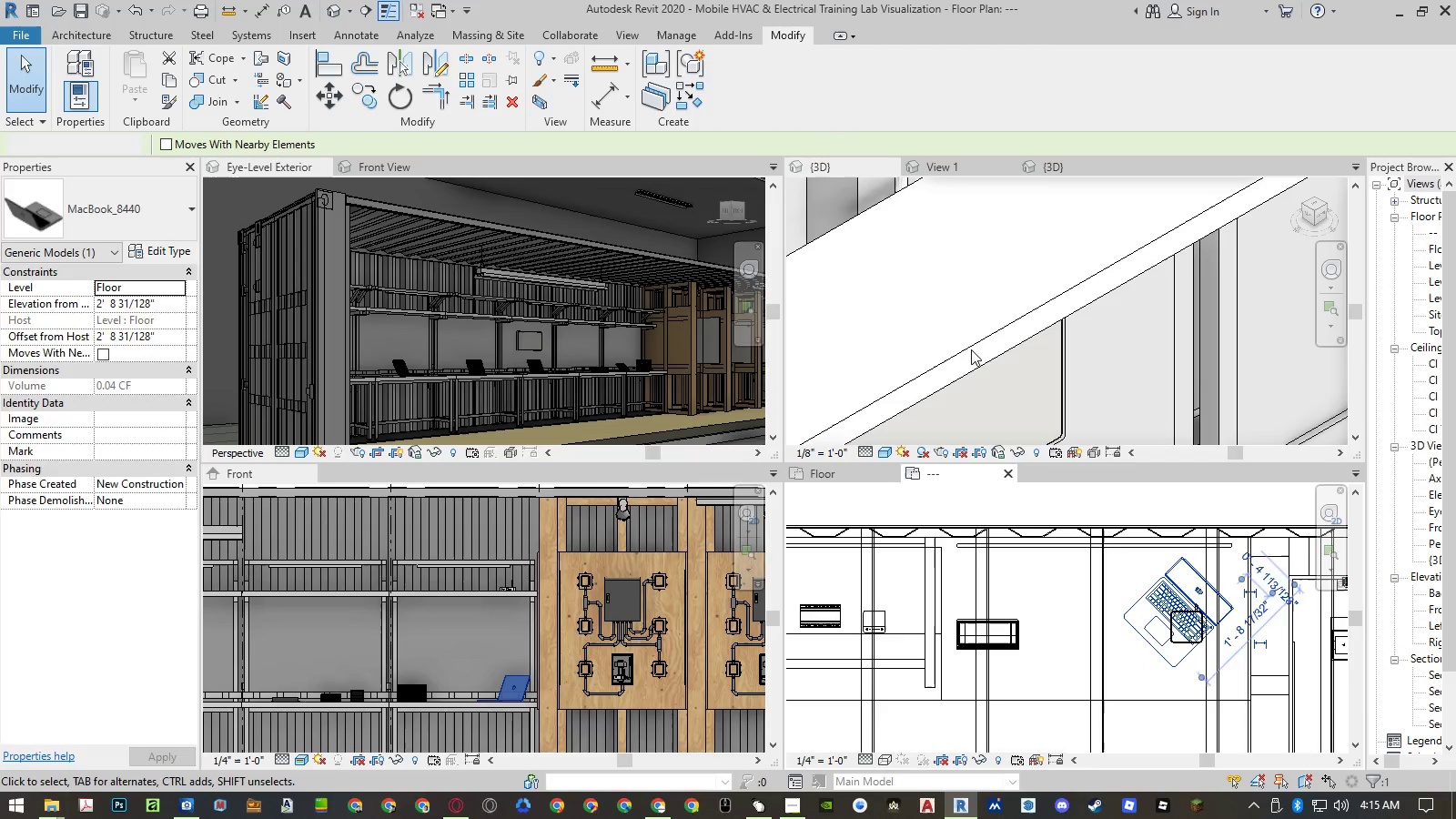 
scroll: coordinate [1022, 260], scroll_direction: down, amount: 18.0
 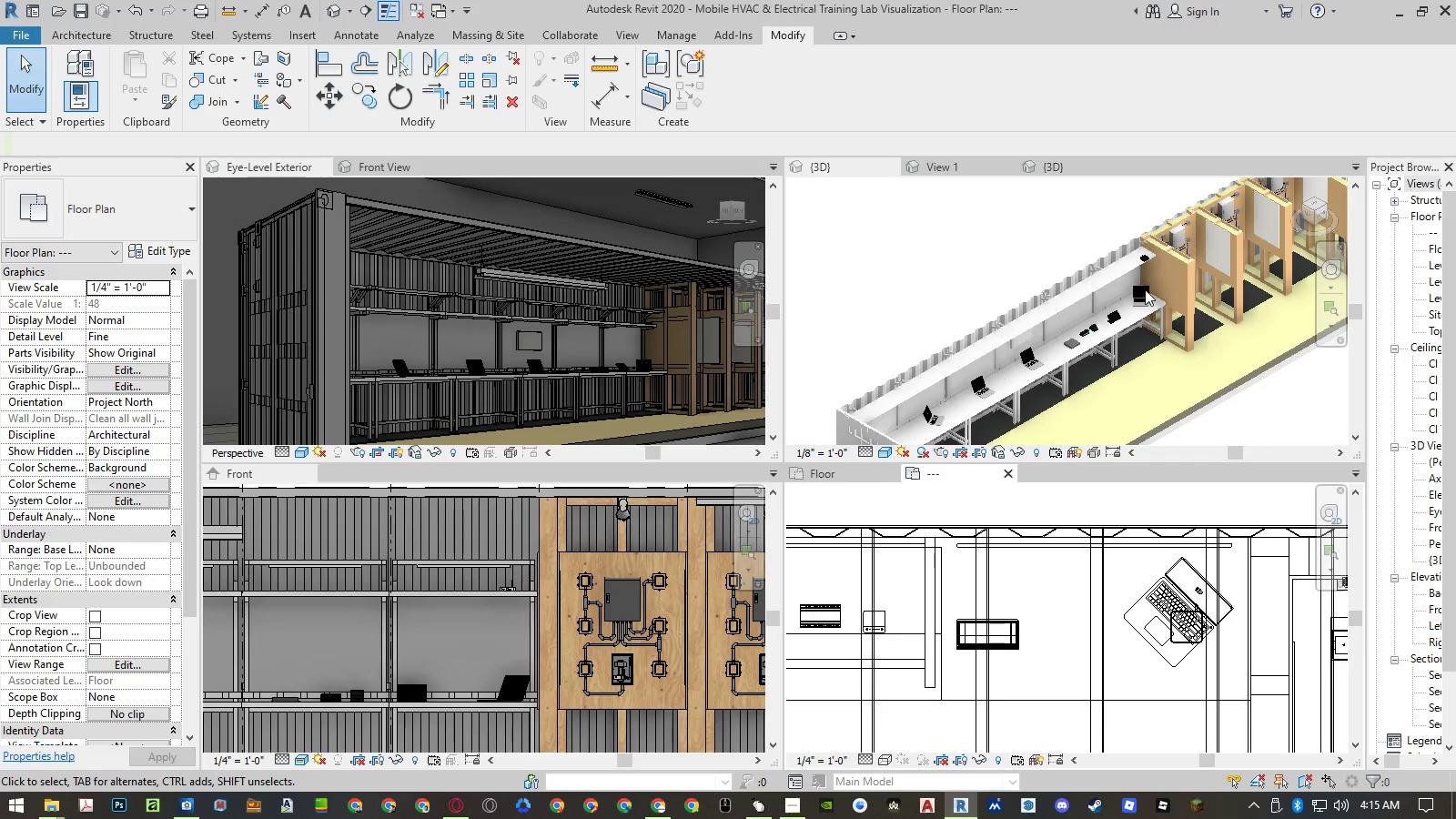 
scroll: coordinate [1124, 329], scroll_direction: up, amount: 10.0
 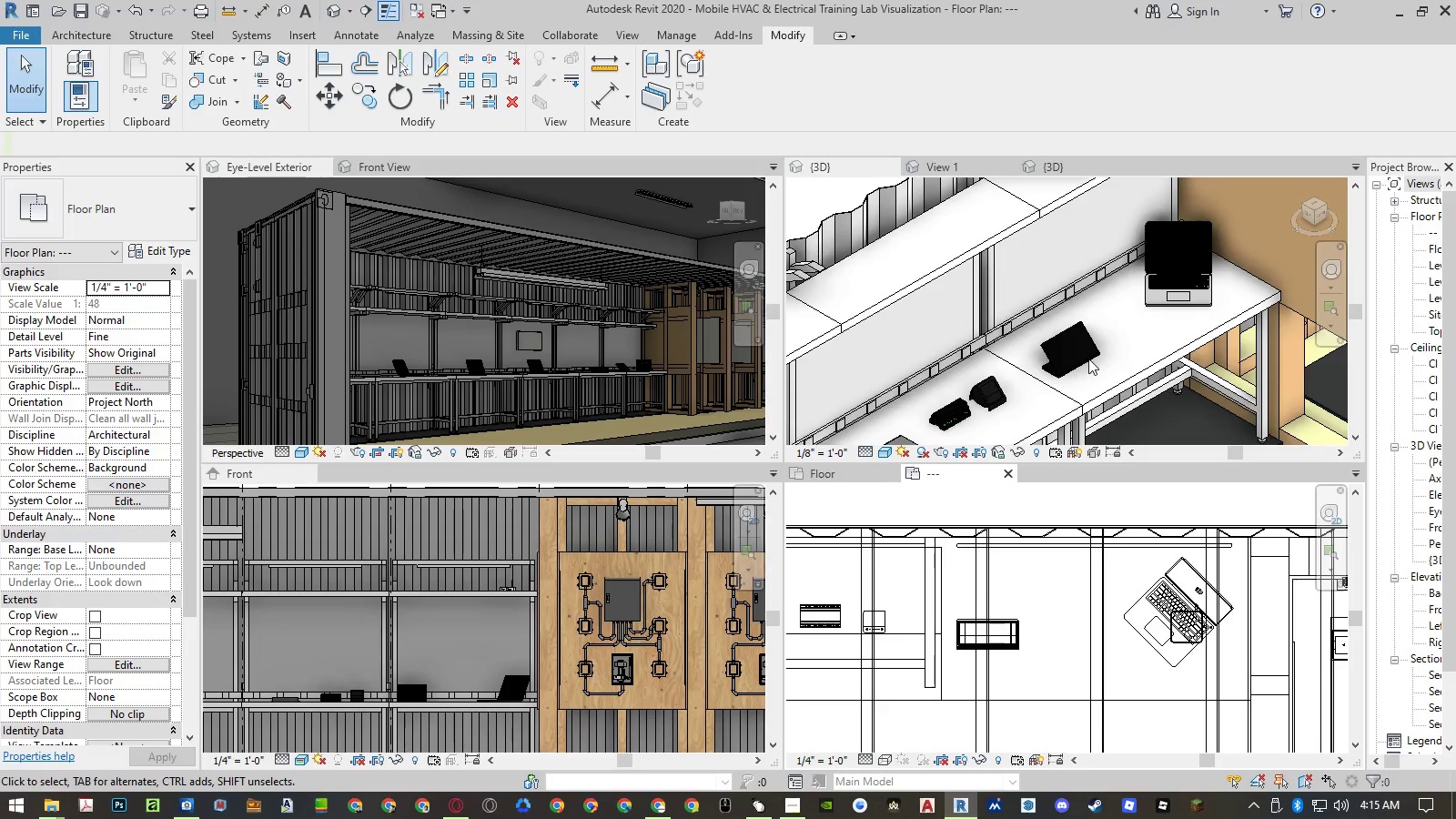 
left_click([1088, 359])
 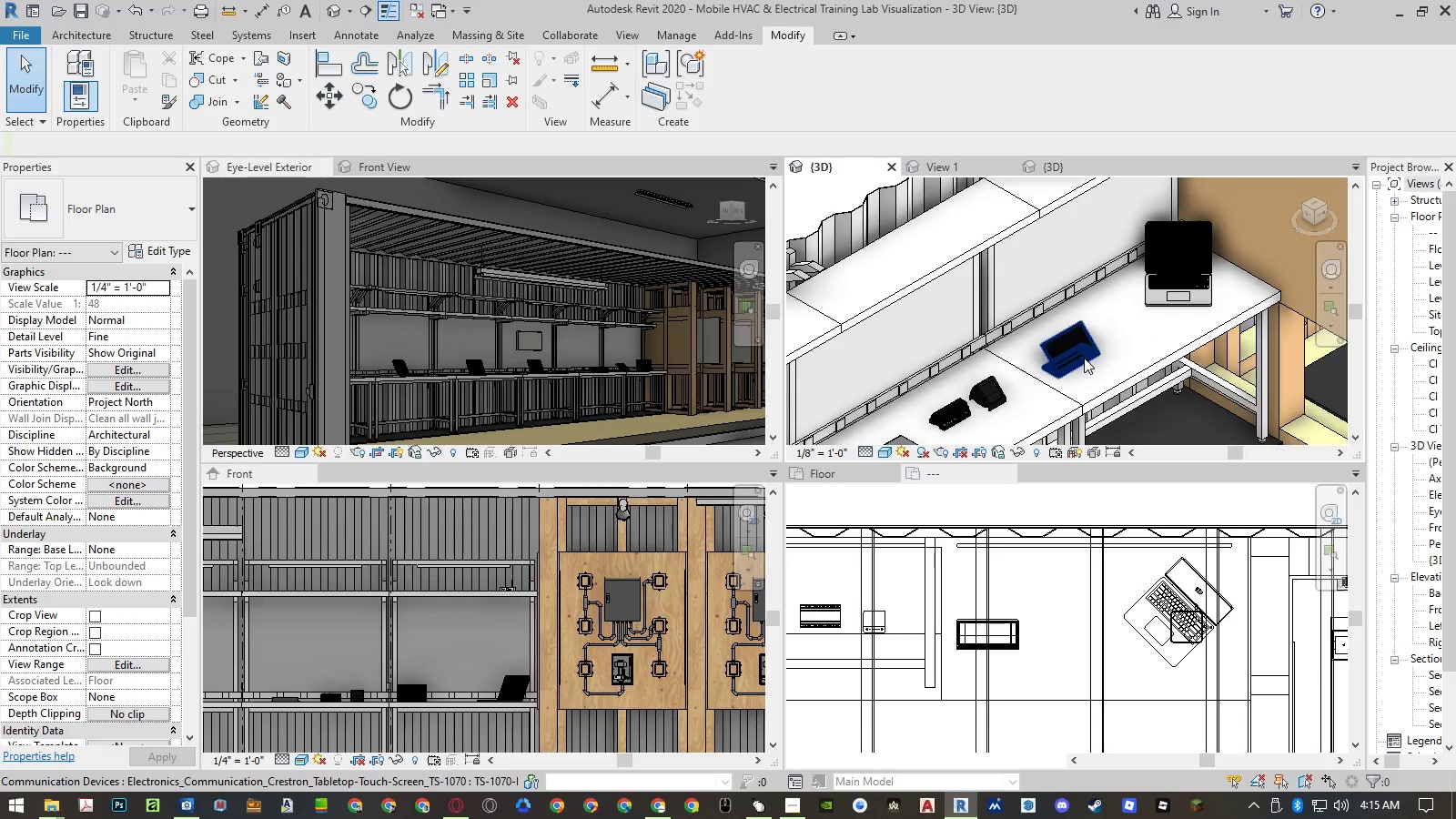 
left_click([1084, 358])
 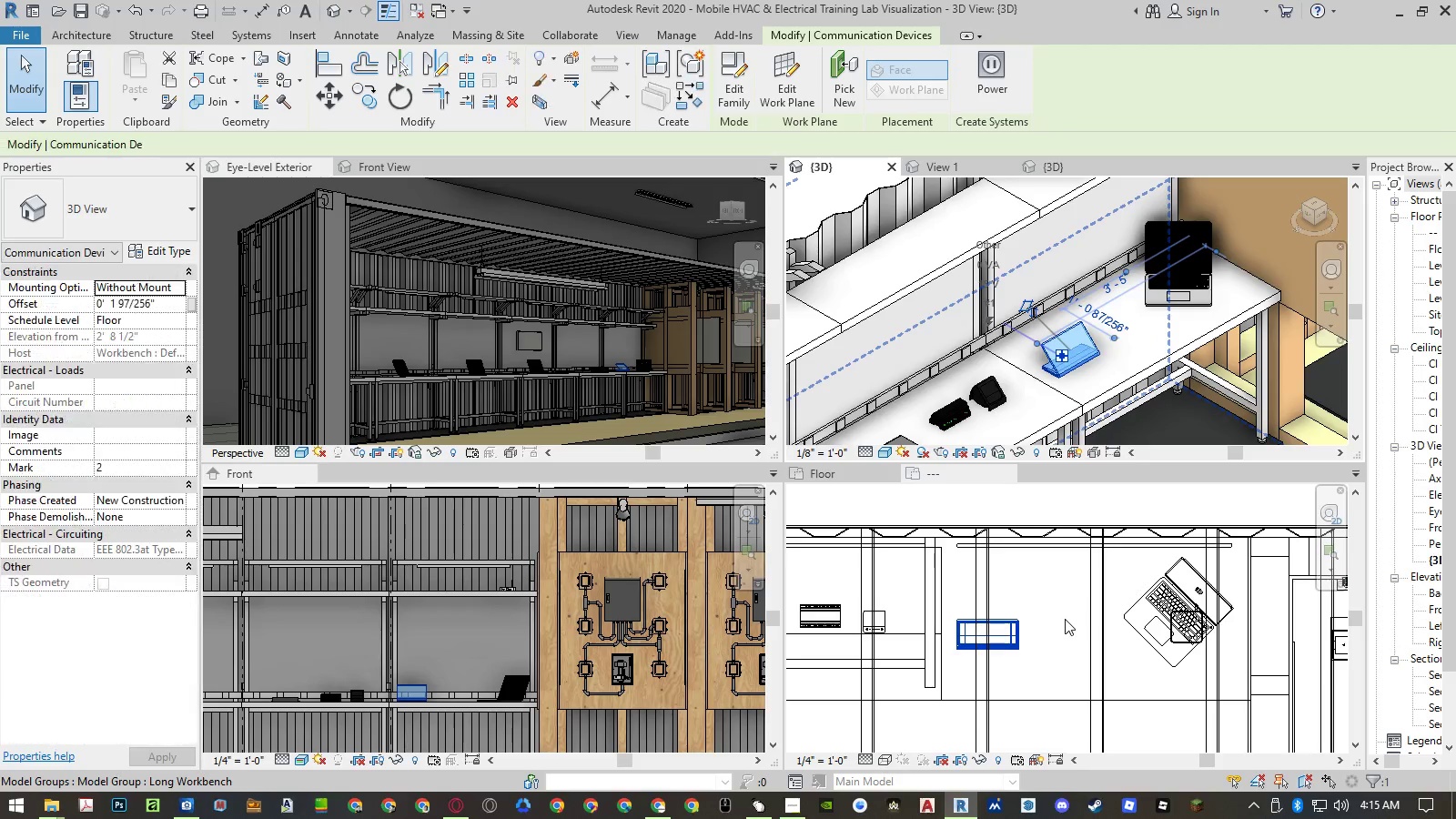 
left_click([1048, 621])
 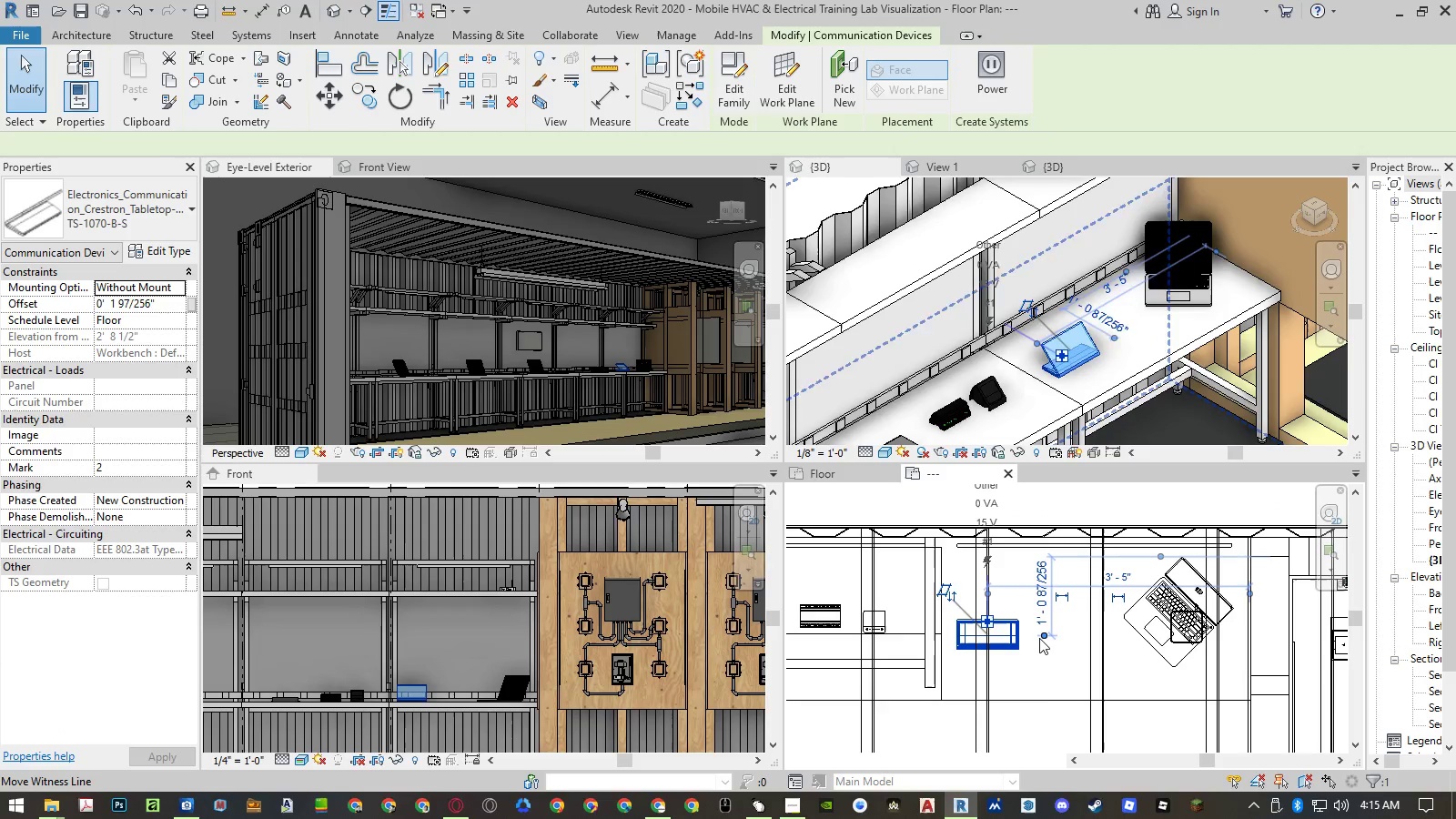 
type(mv)
 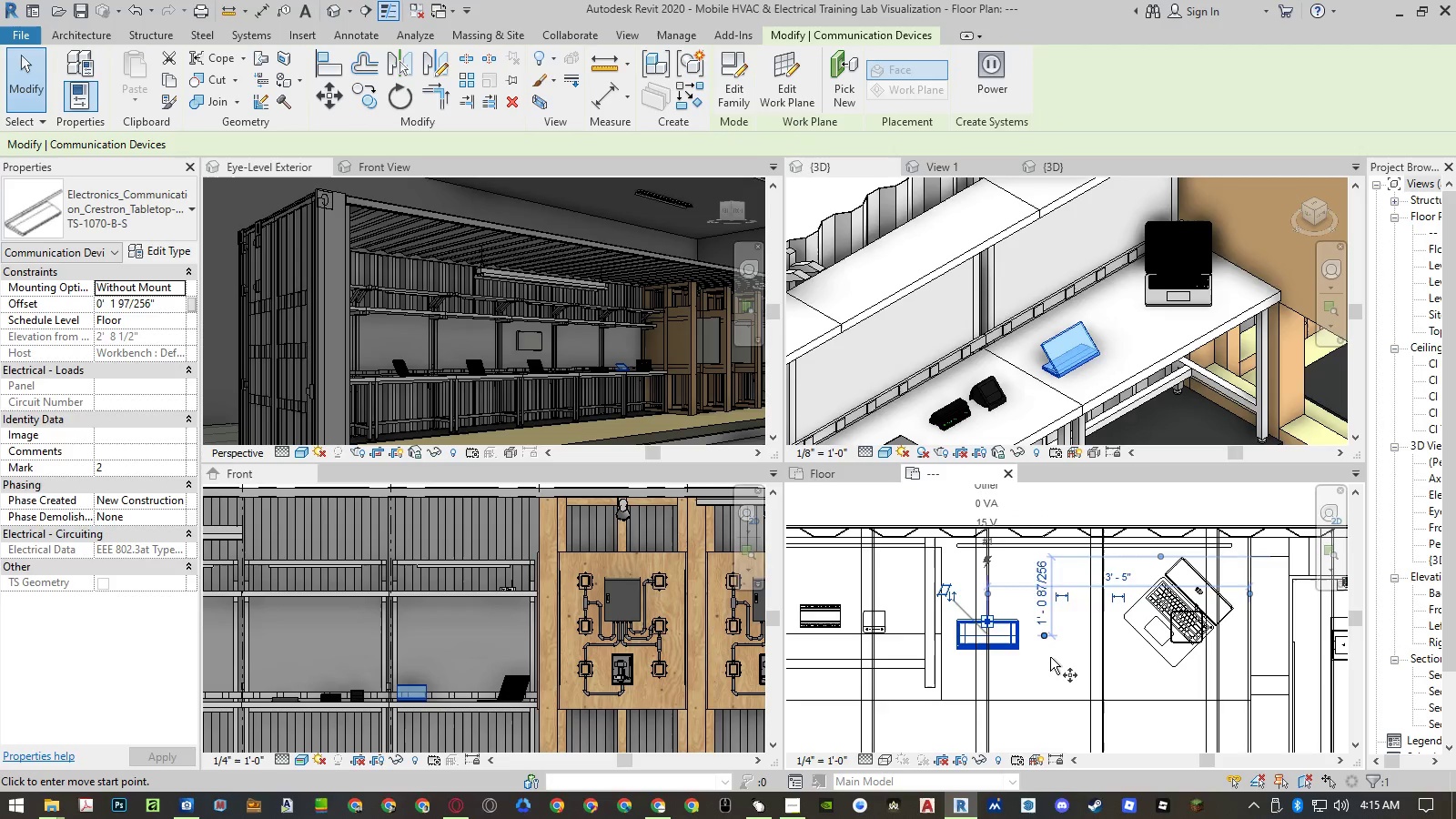 
left_click([1050, 658])
 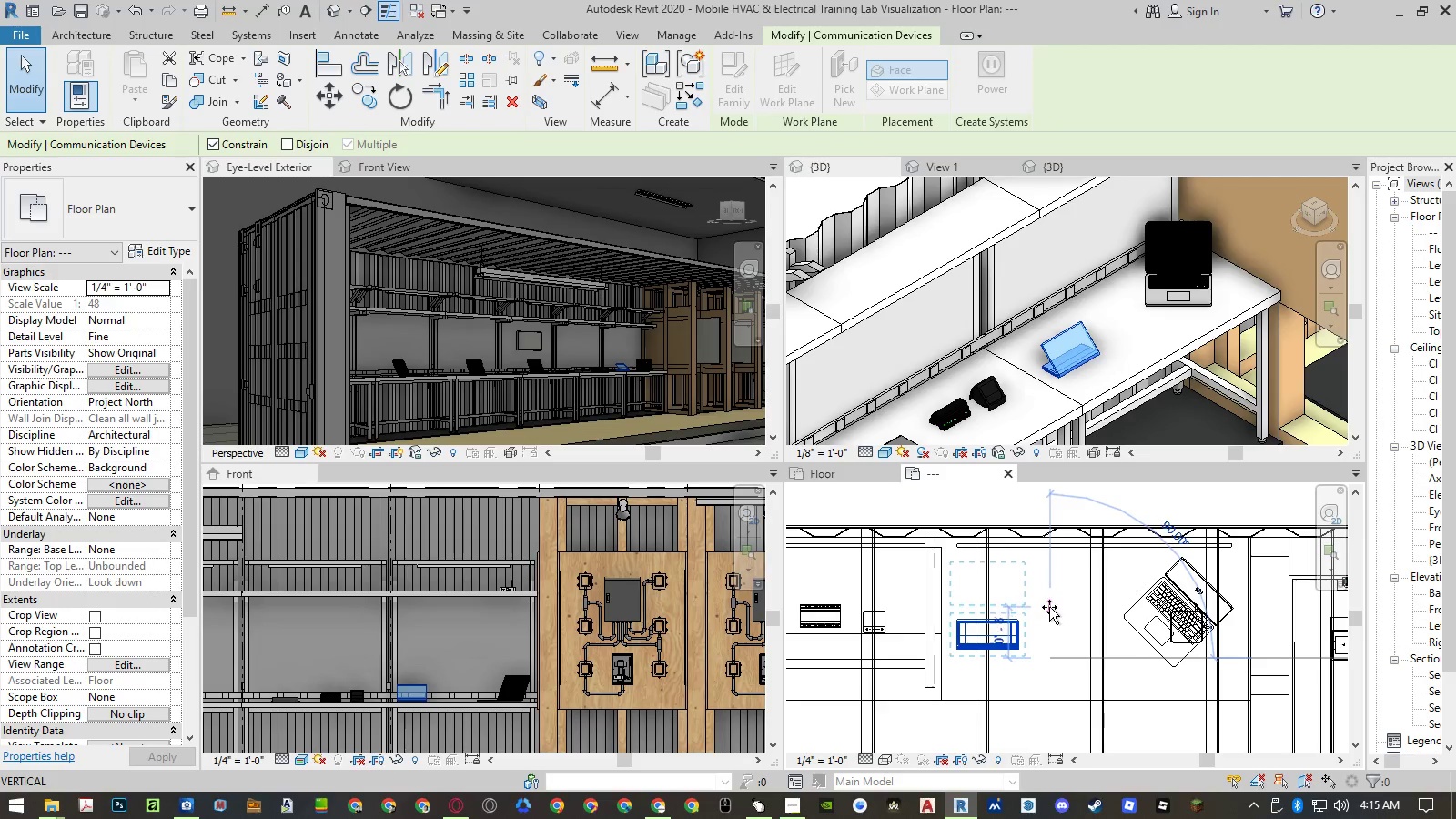 
left_click([1050, 606])
 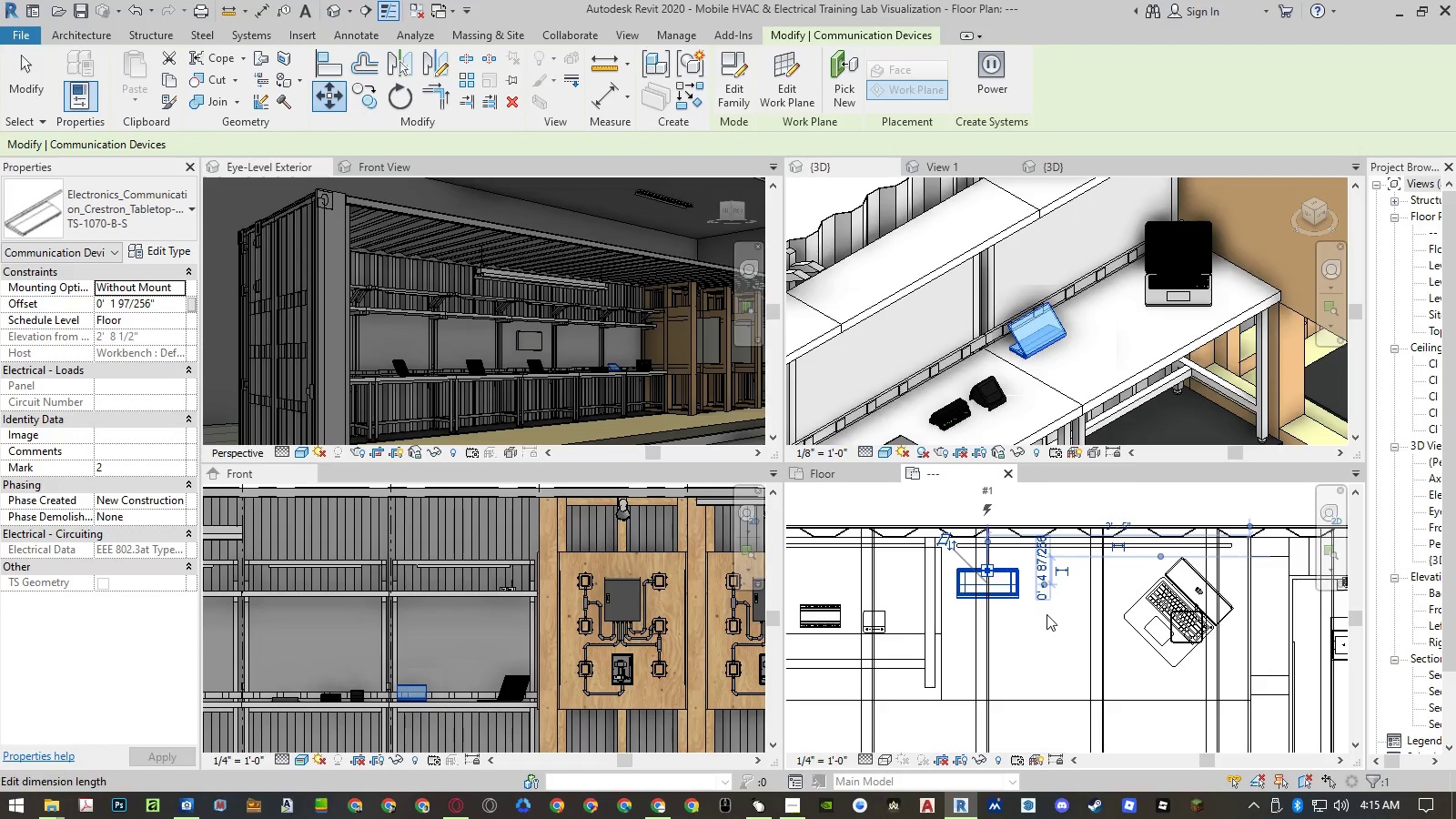 
type(mv)
 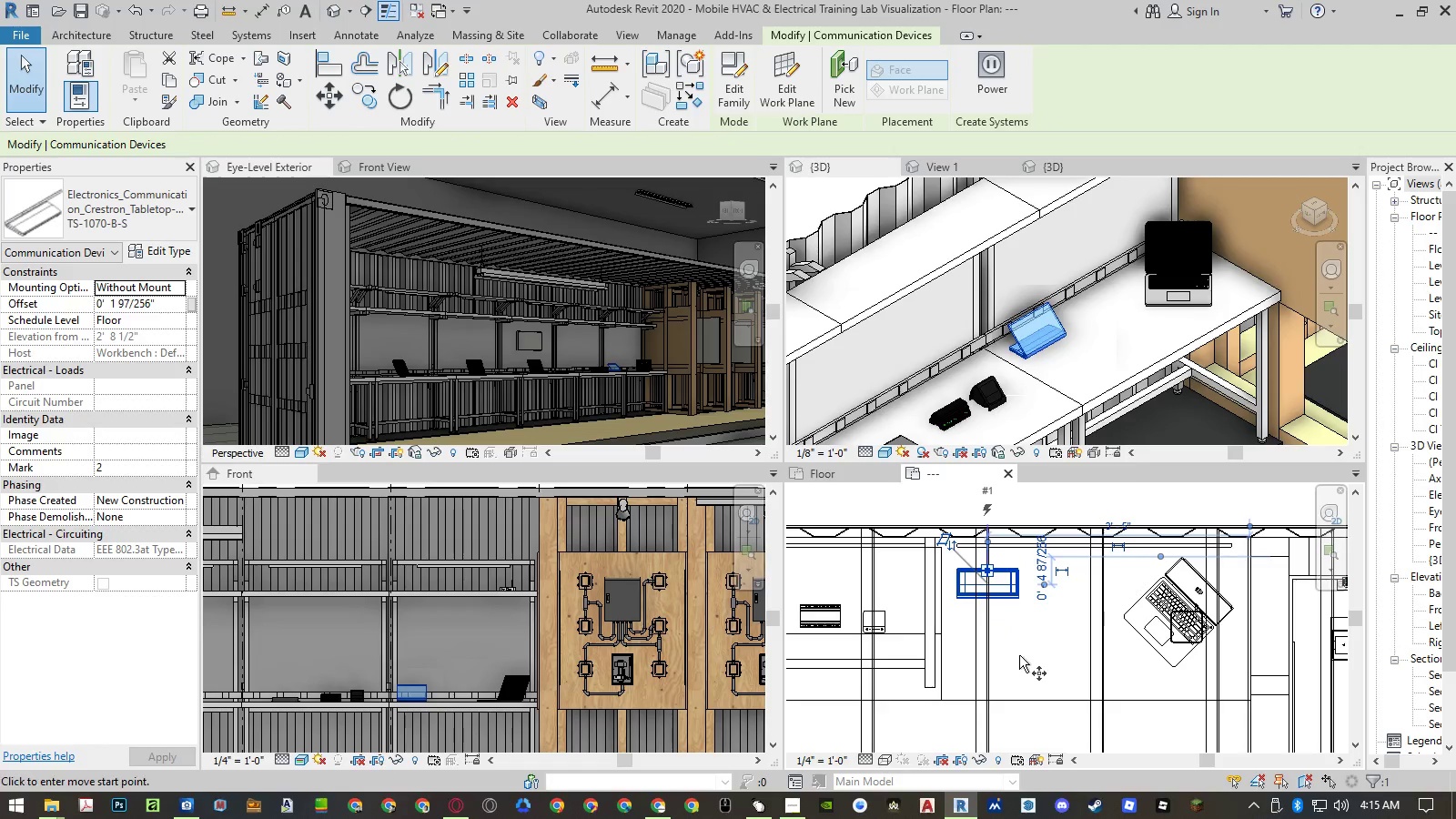 
left_click([1019, 655])
 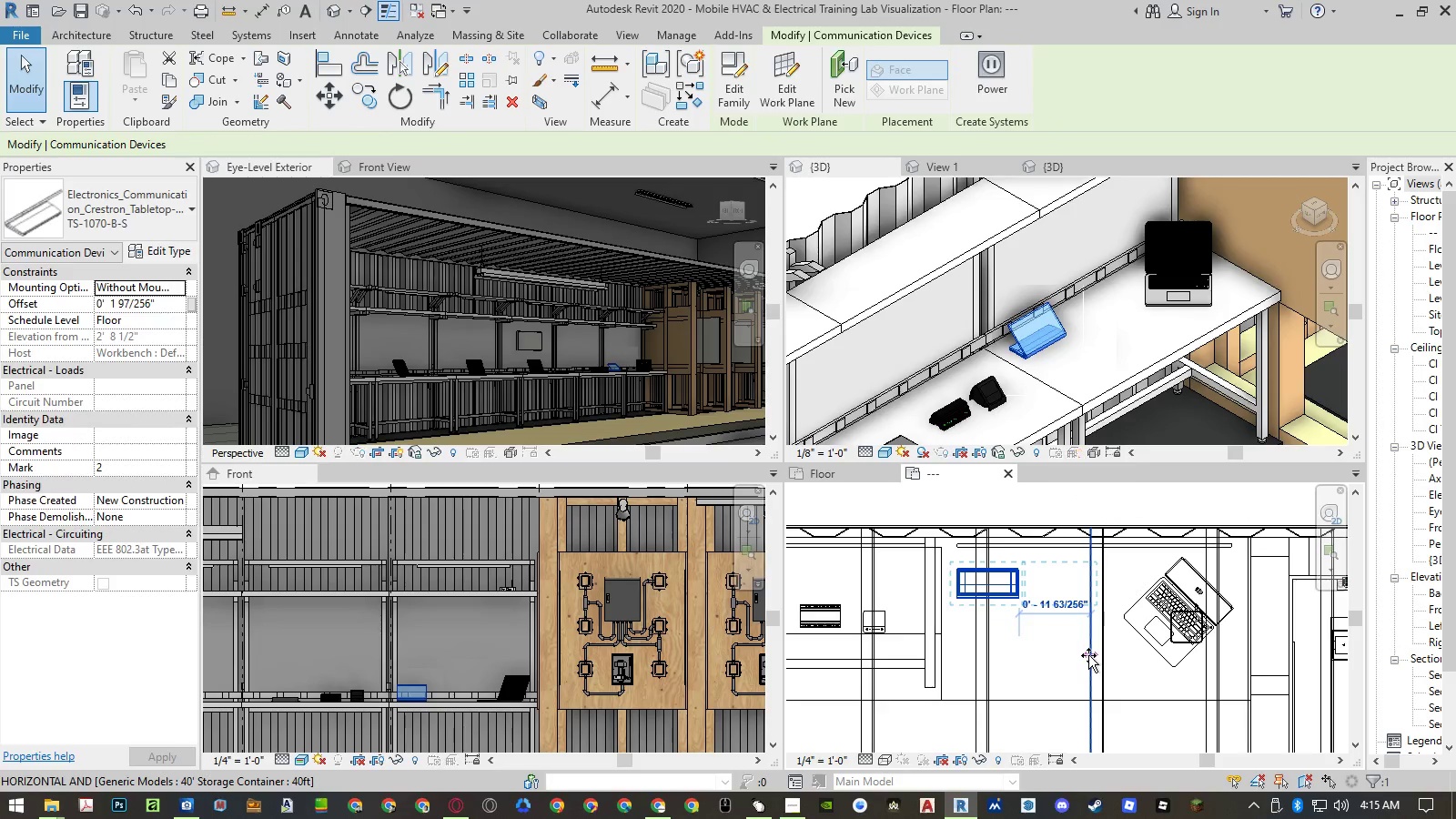 
left_click([1088, 655])
 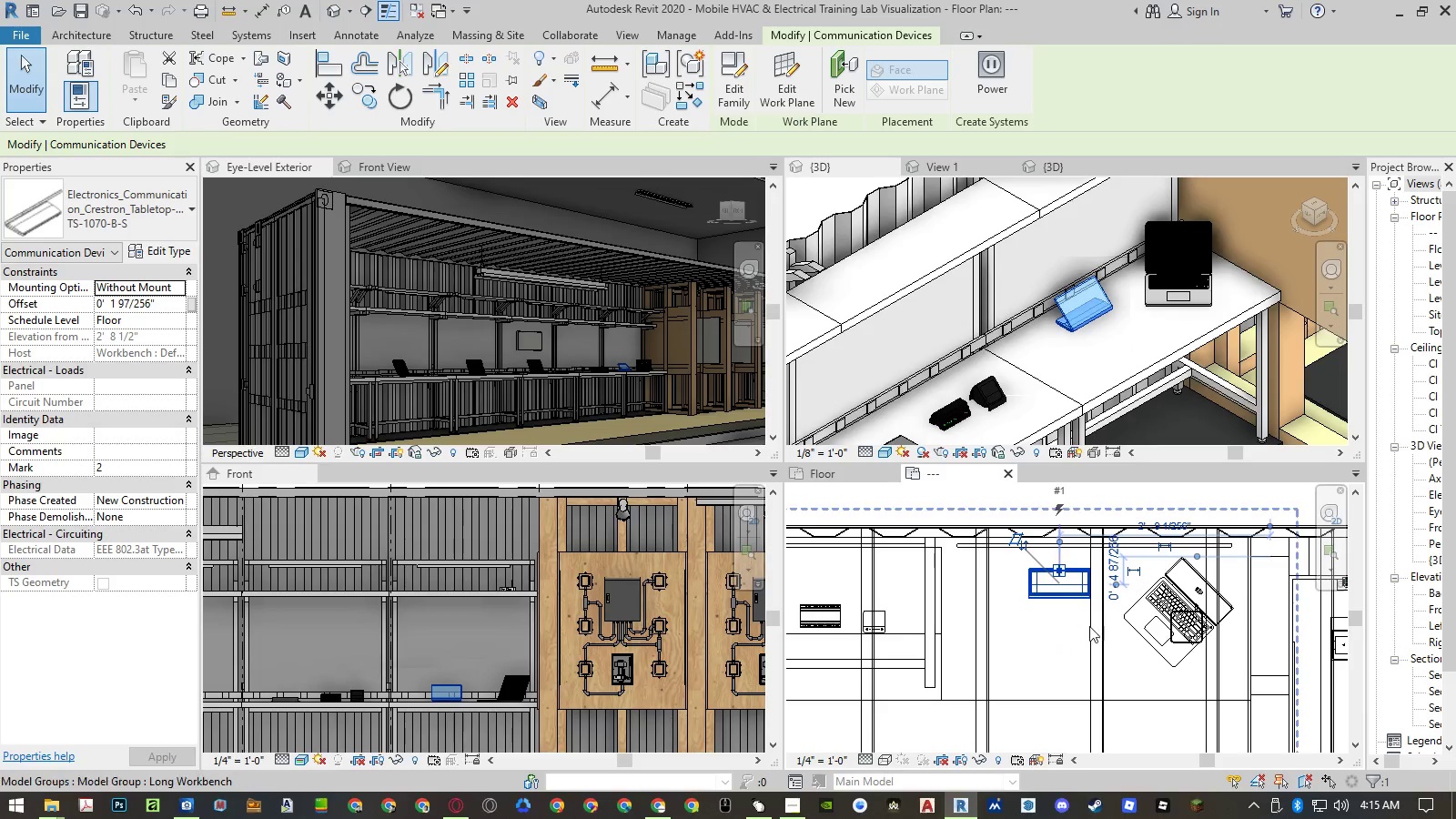 
wait(8.62)
 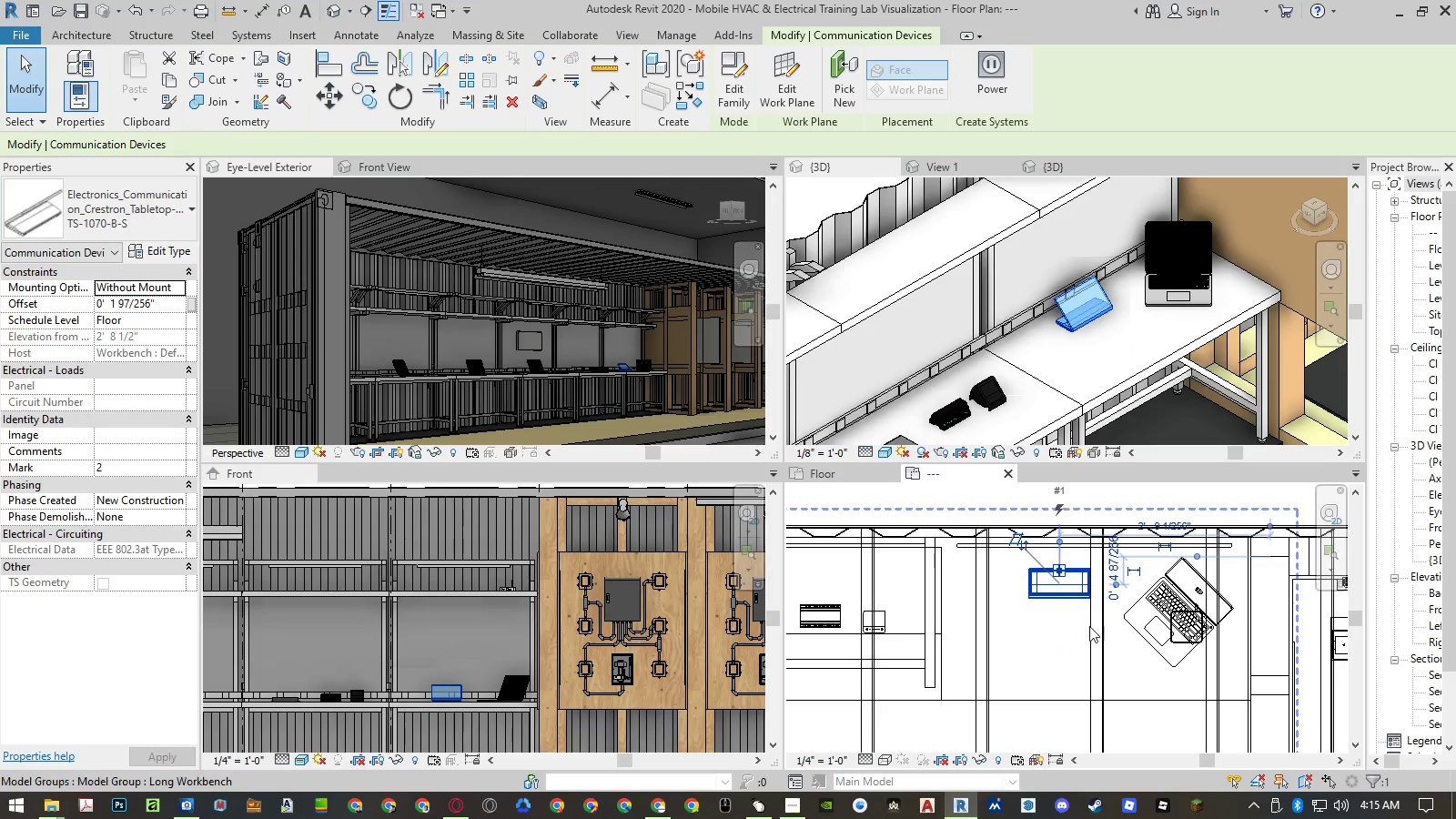 
left_click([885, 620])
 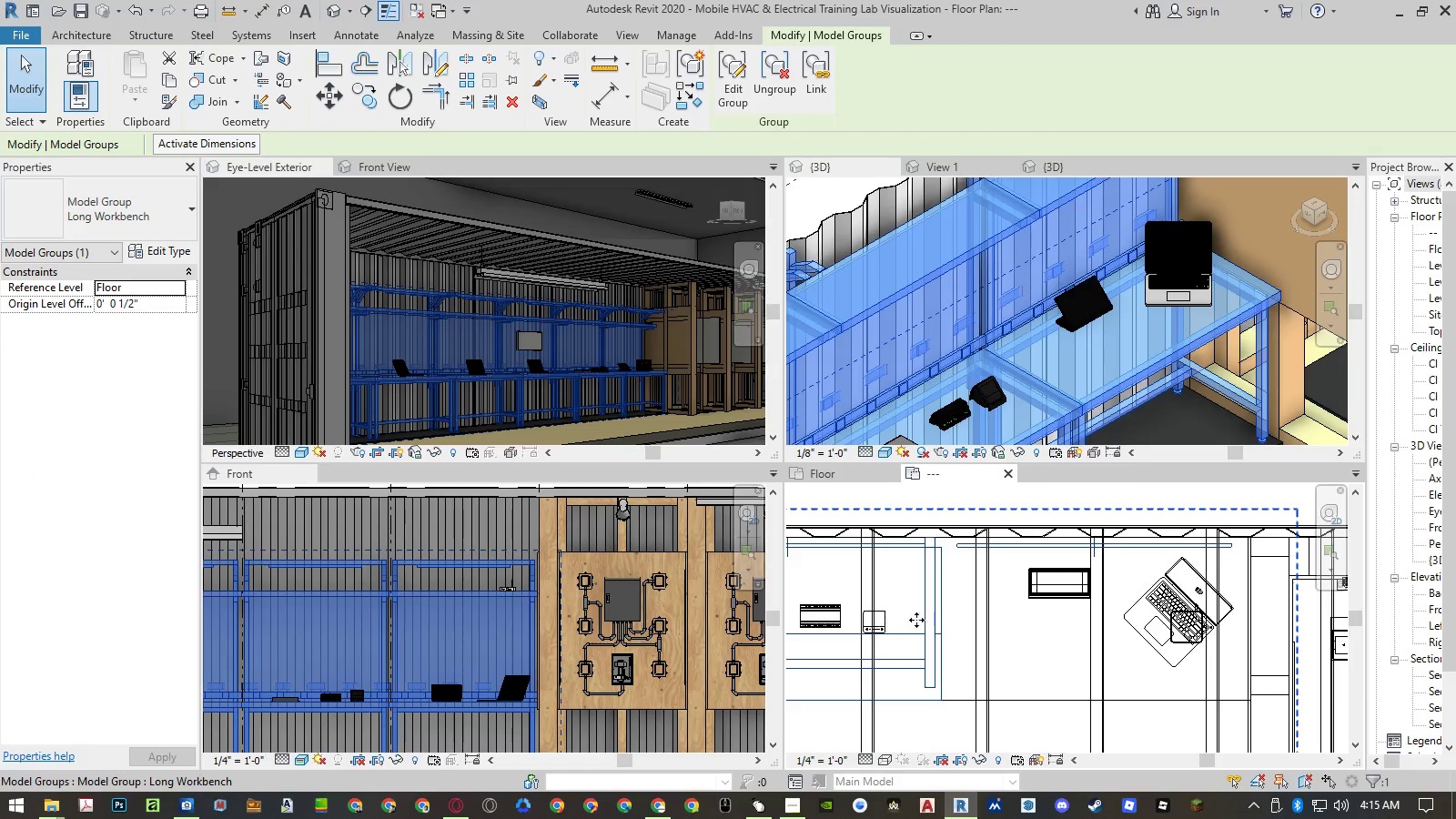 
key(Escape)
 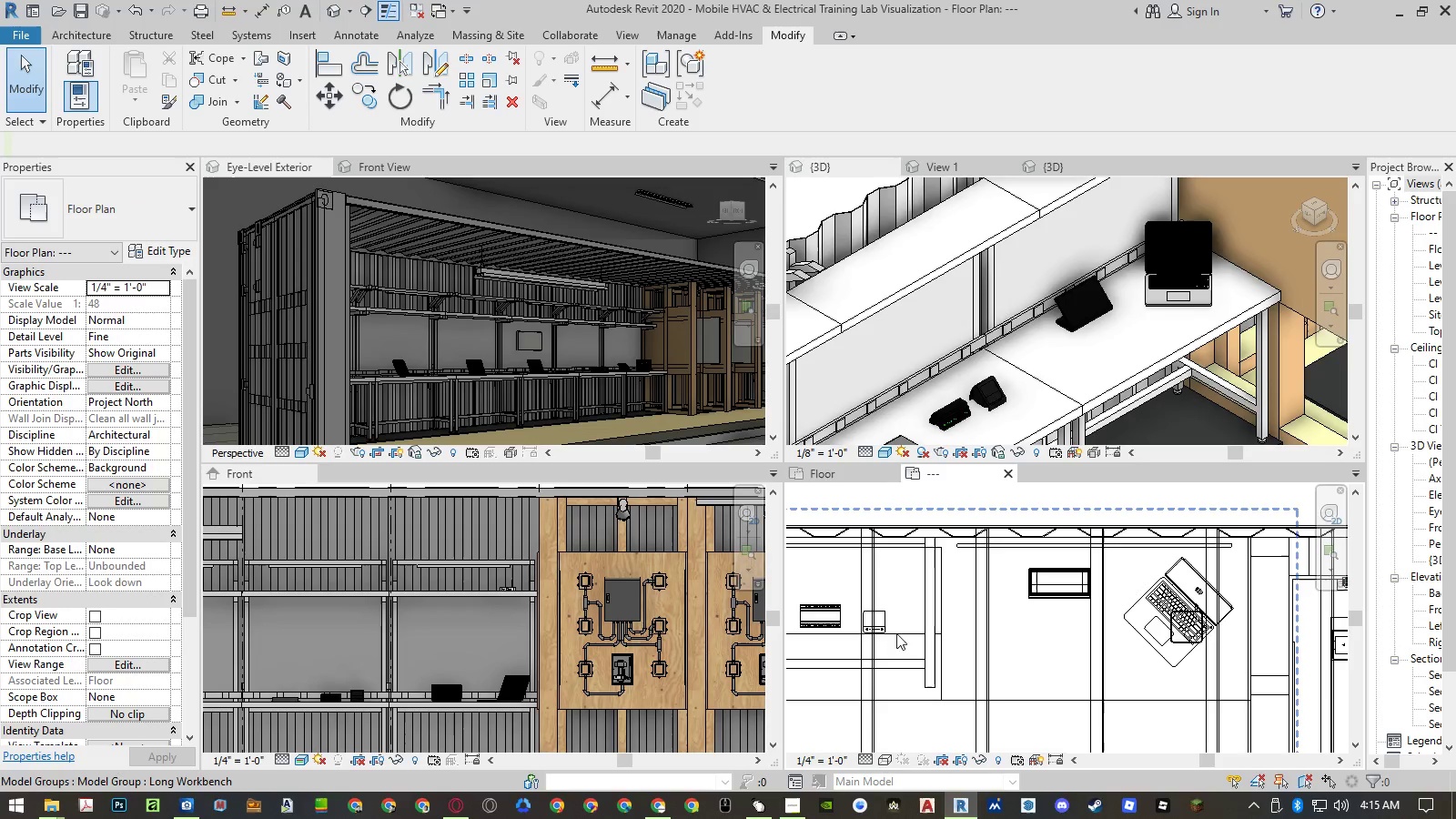 
scroll: coordinate [1176, 622], scroll_direction: down, amount: 7.0
 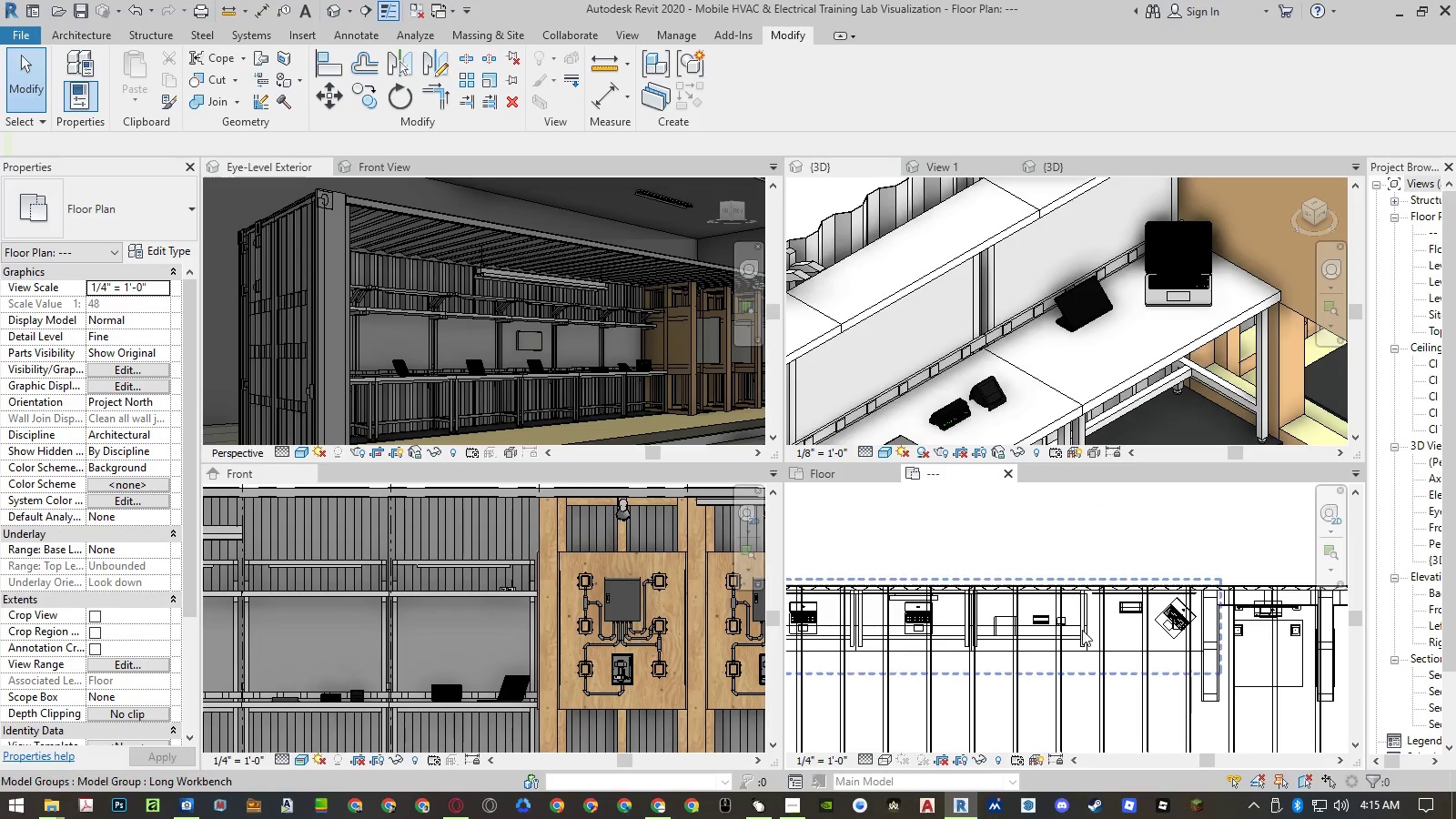 
scroll: coordinate [1078, 630], scroll_direction: up, amount: 4.0
 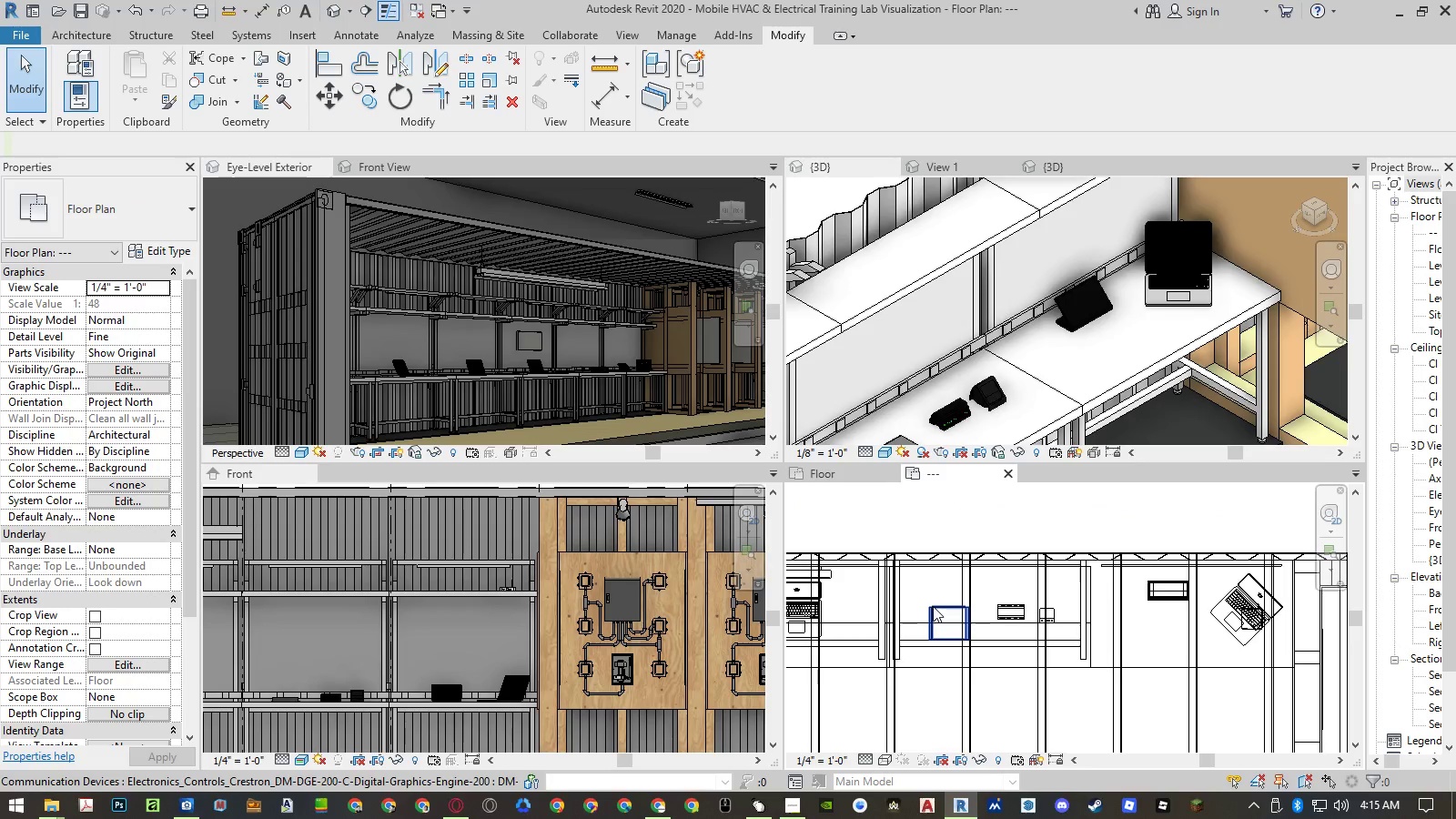 
left_click([933, 606])
 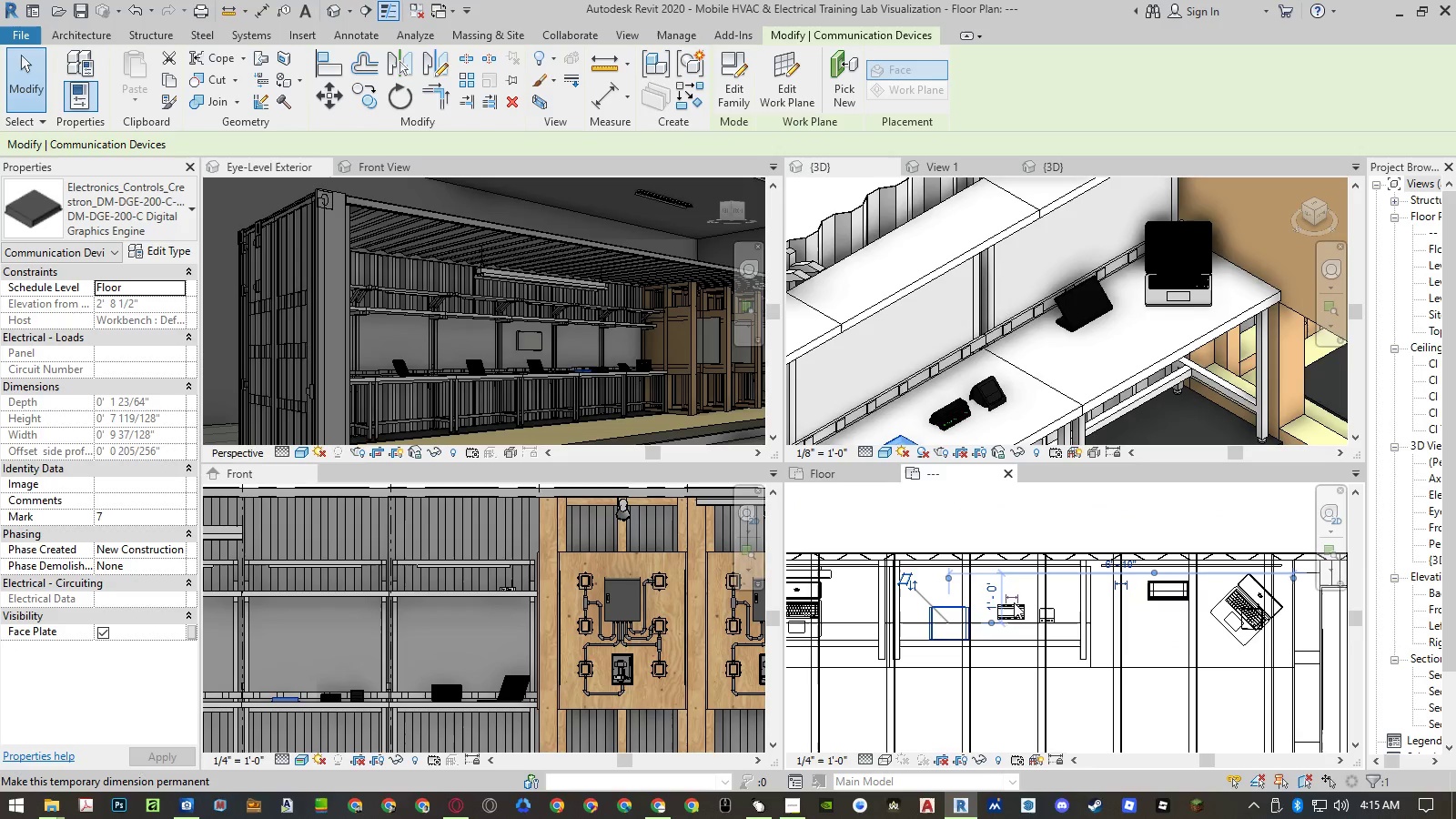 
scroll: coordinate [990, 633], scroll_direction: up, amount: 4.0
 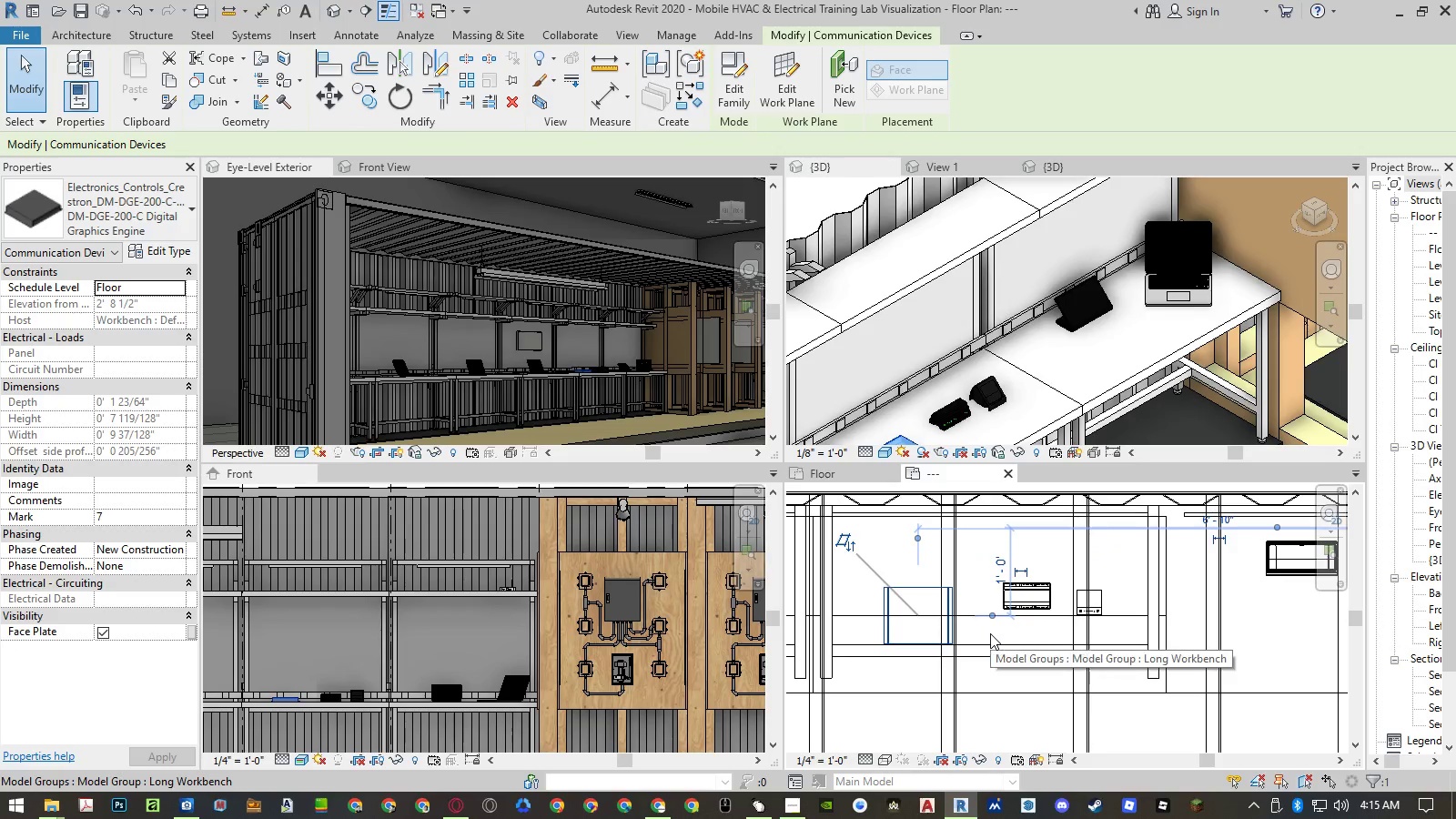 
key(Escape)
type(al)
 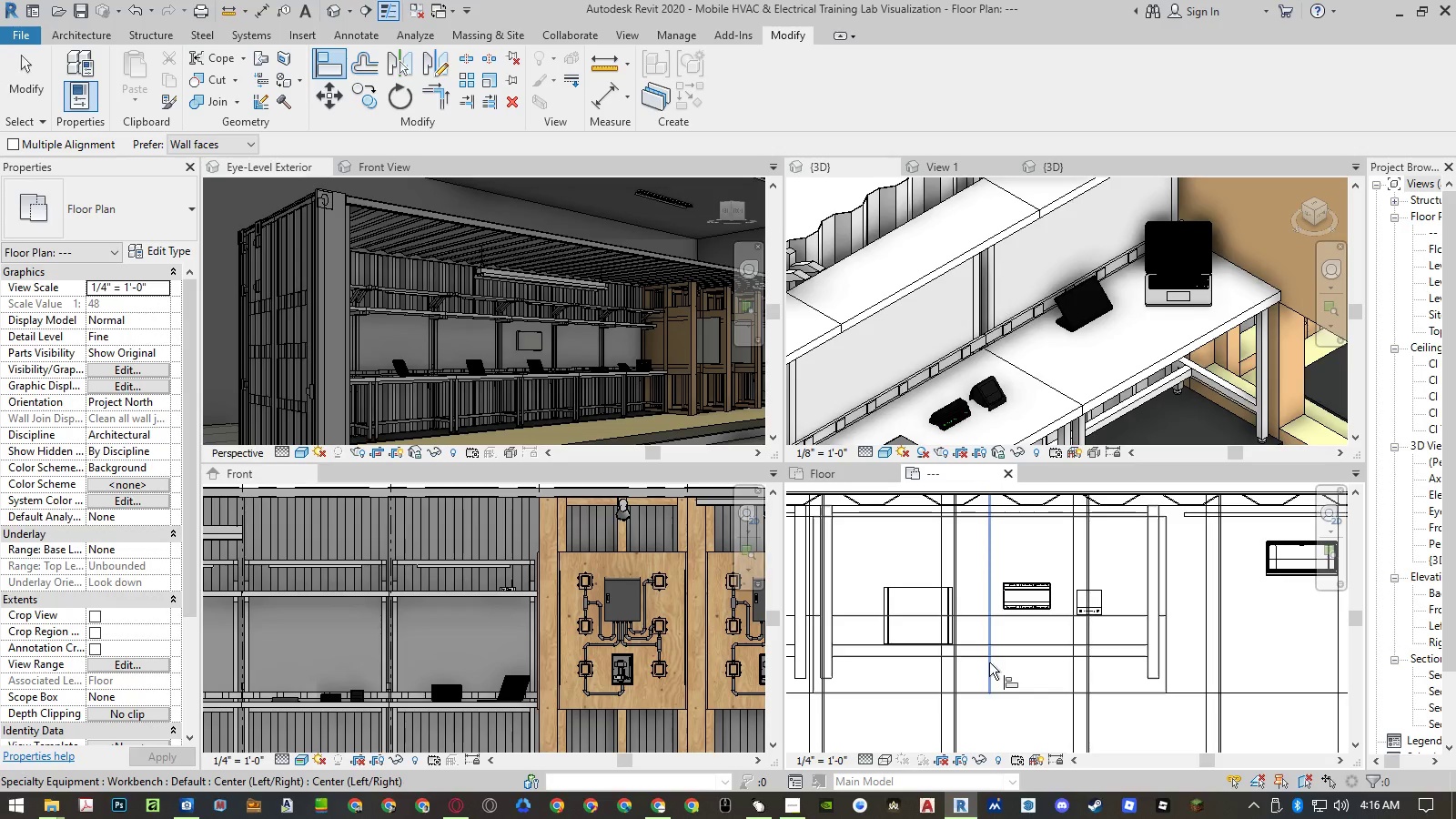 
scroll: coordinate [989, 662], scroll_direction: down, amount: 5.0
 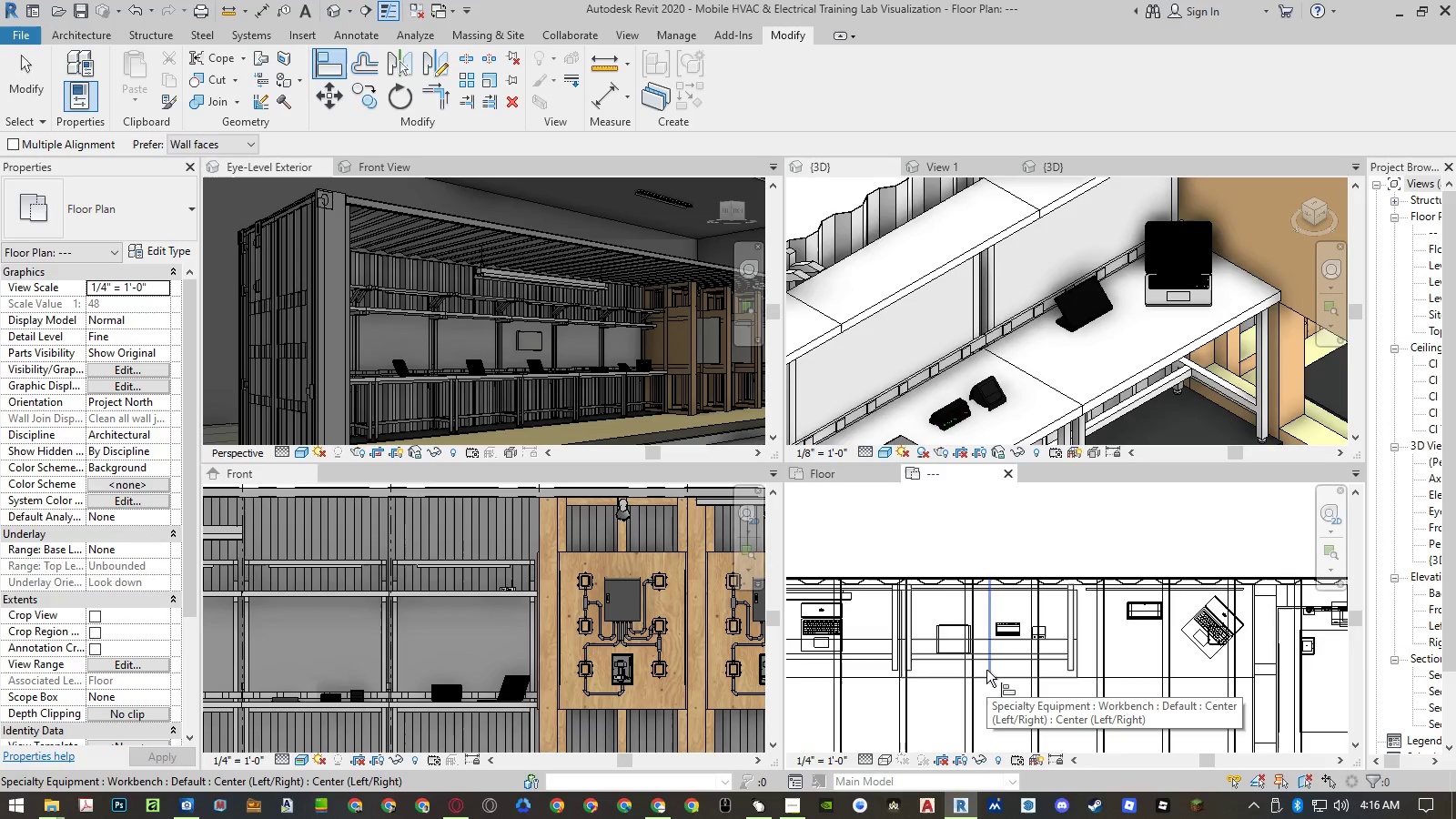 
left_click([986, 670])
 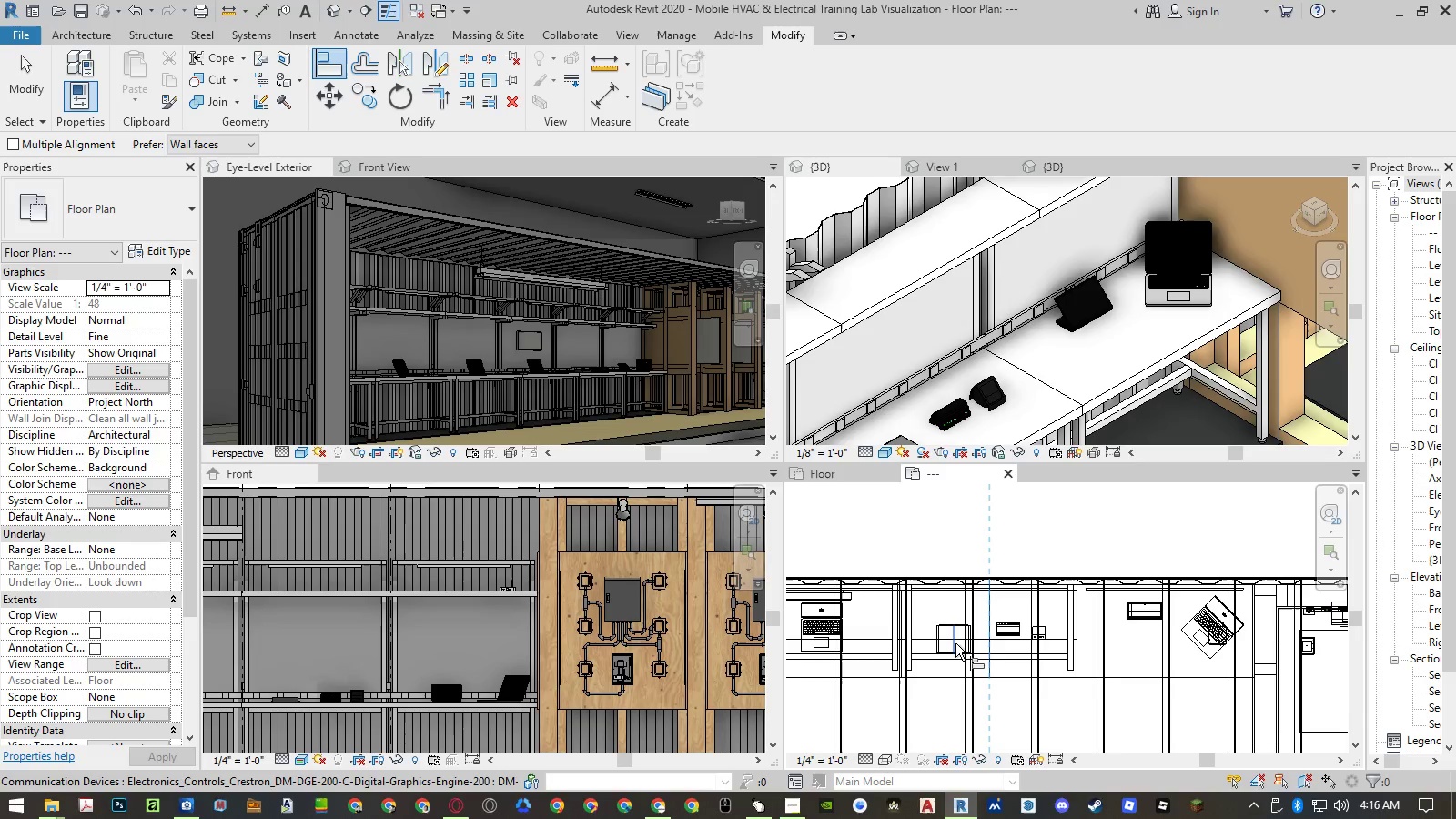 
left_click([956, 643])
 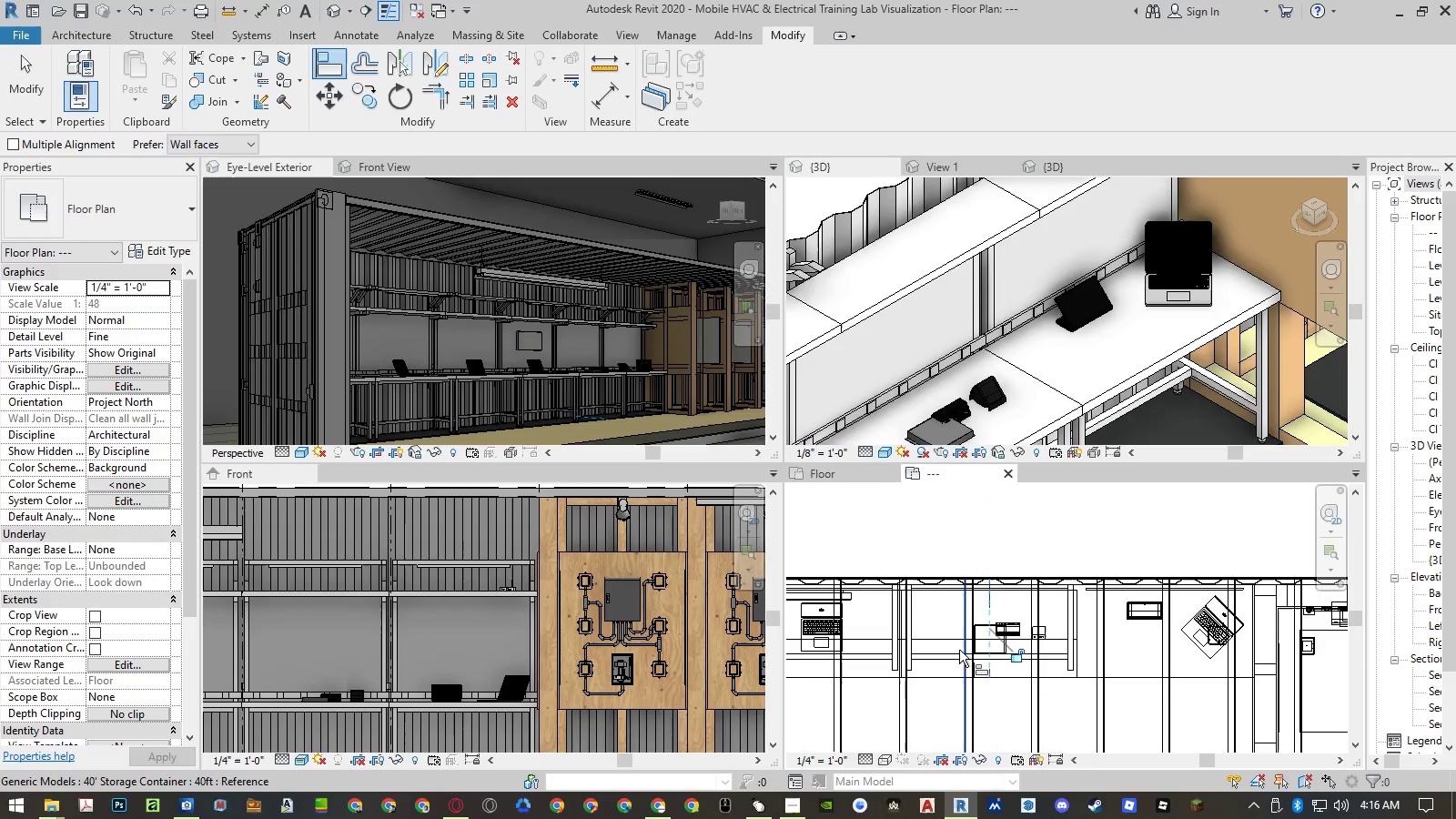 
key(Escape)
 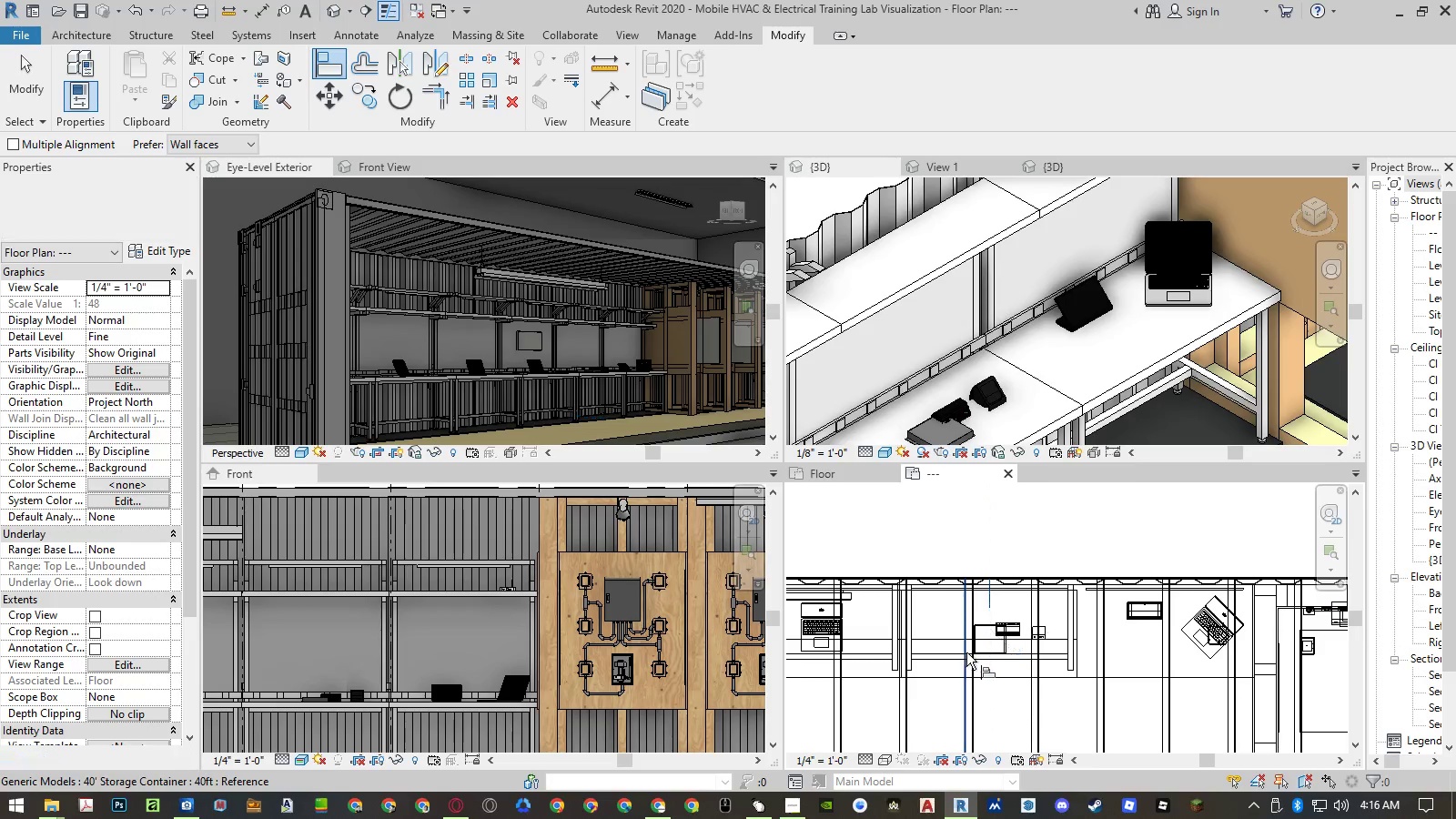 
key(Escape)
 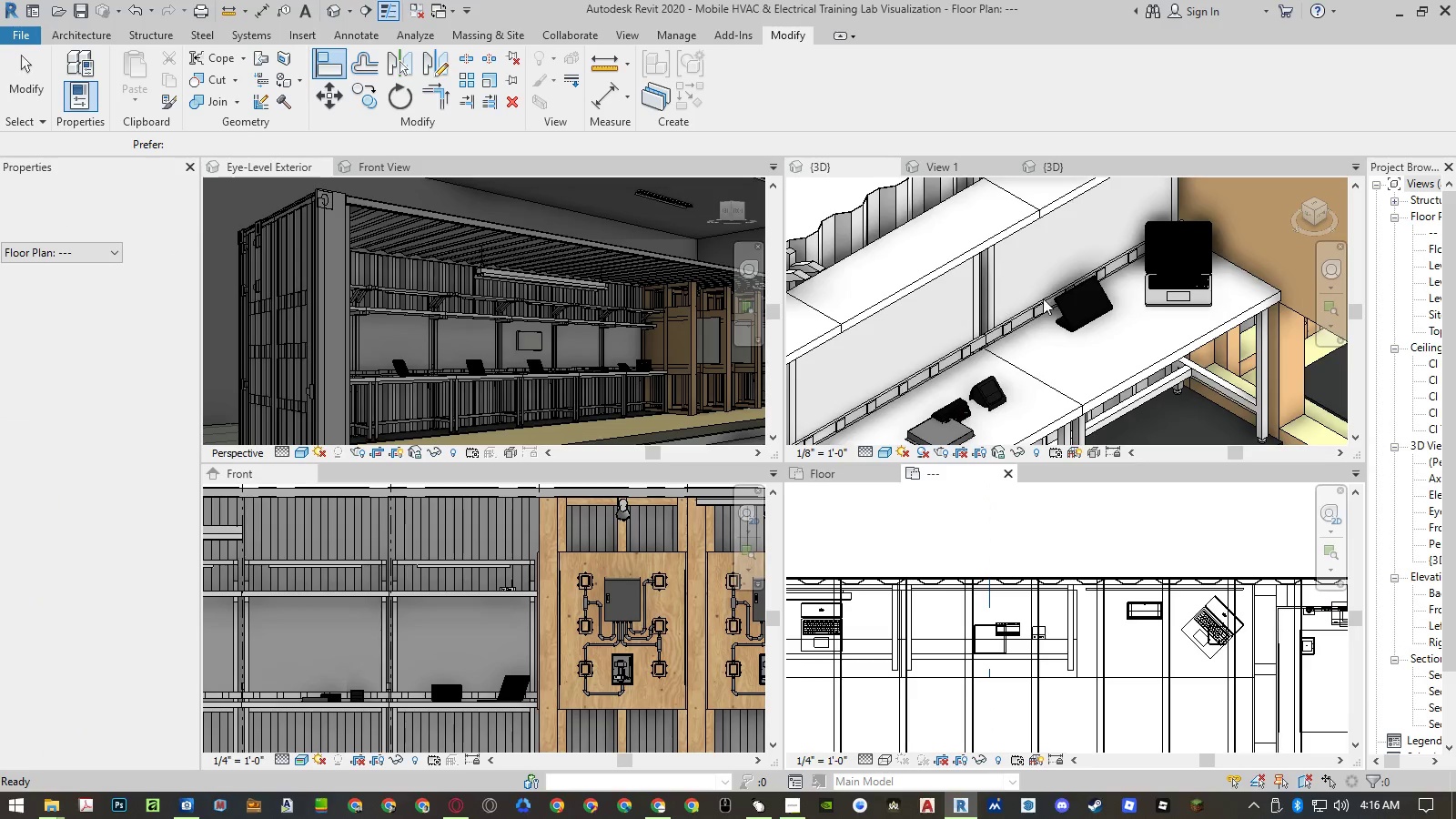 
scroll: coordinate [1084, 258], scroll_direction: down, amount: 4.0
 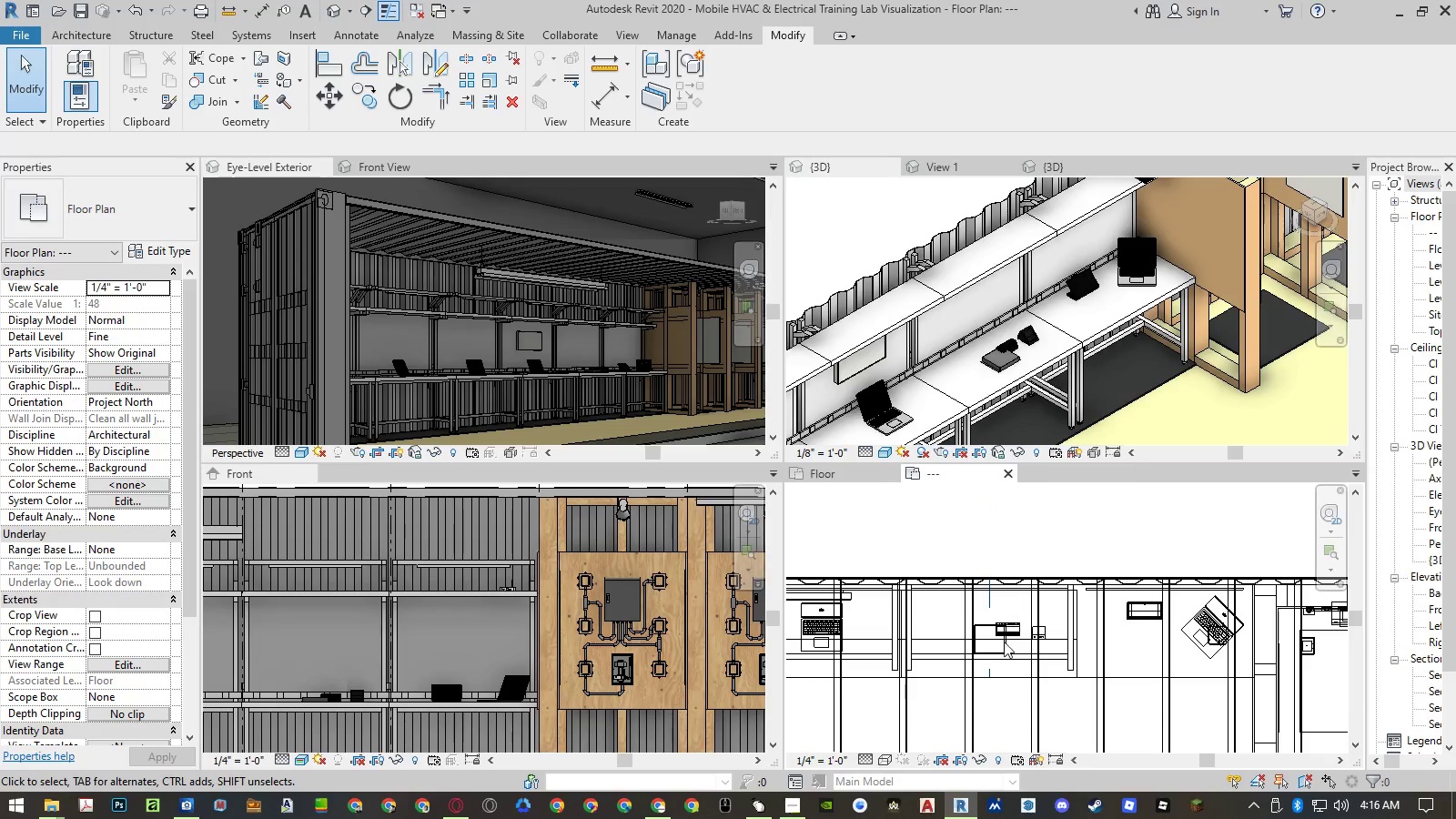 
scroll: coordinate [1002, 651], scroll_direction: up, amount: 4.0
 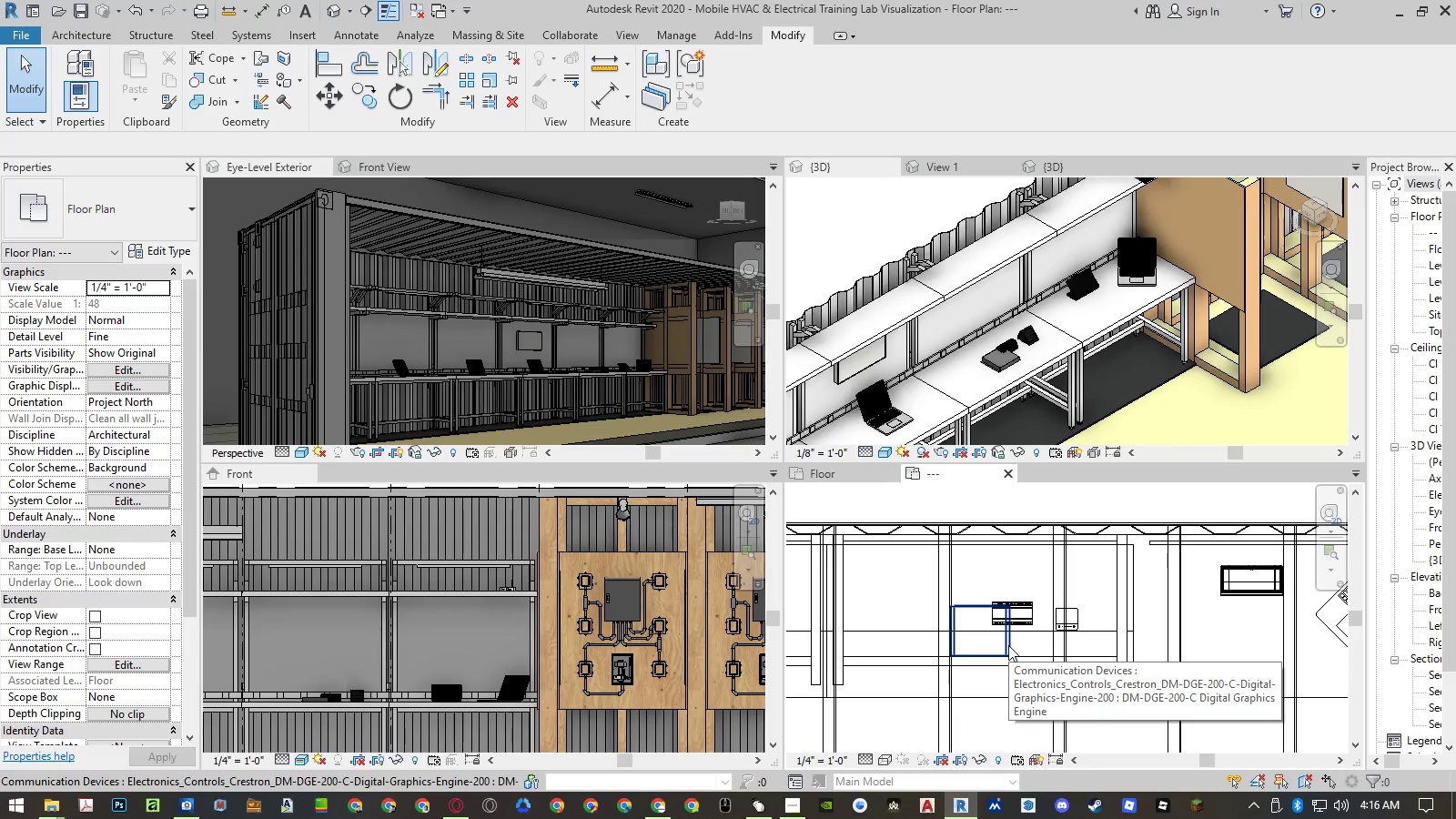 
wait(6.42)
 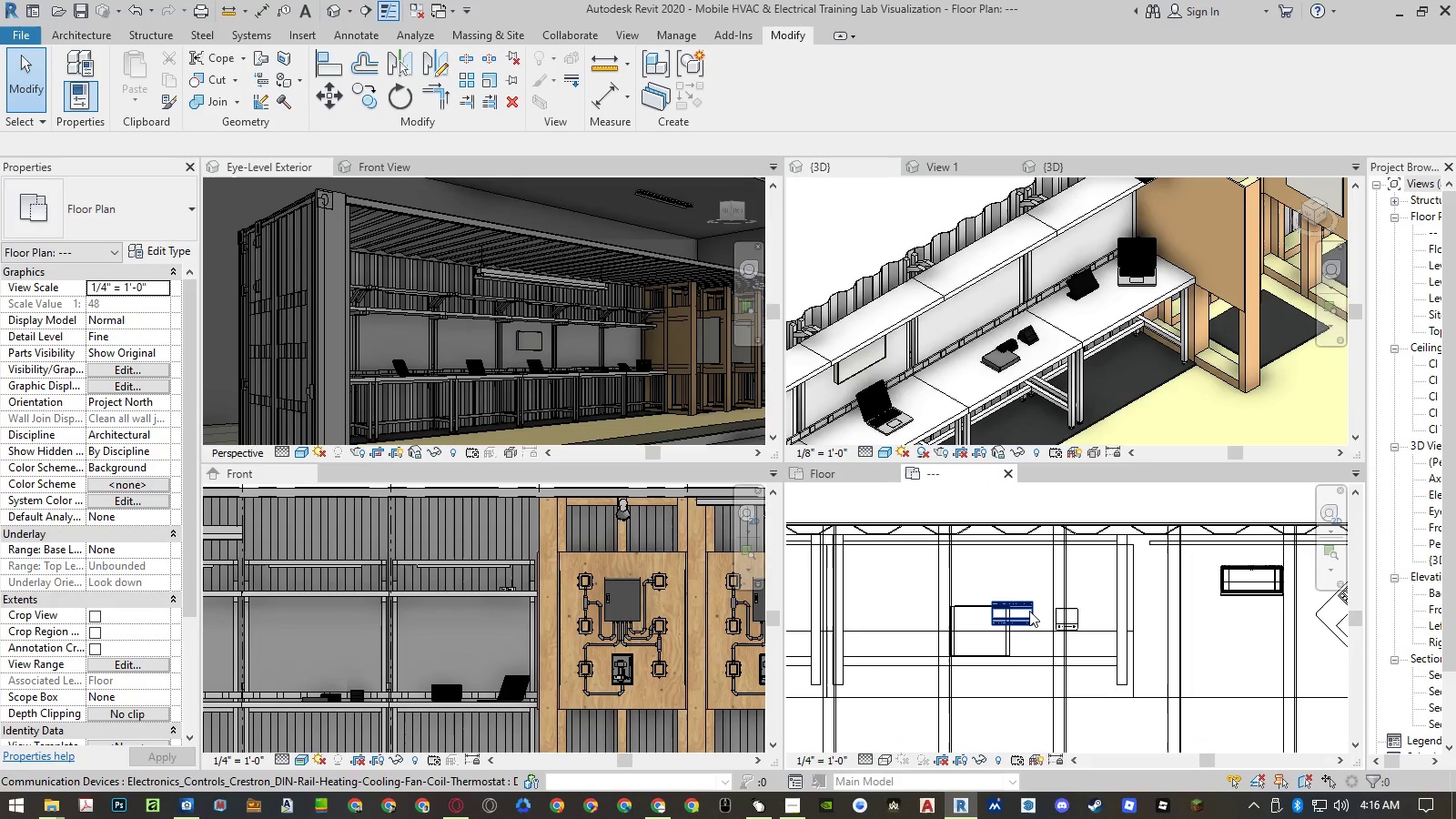 
type(al)
 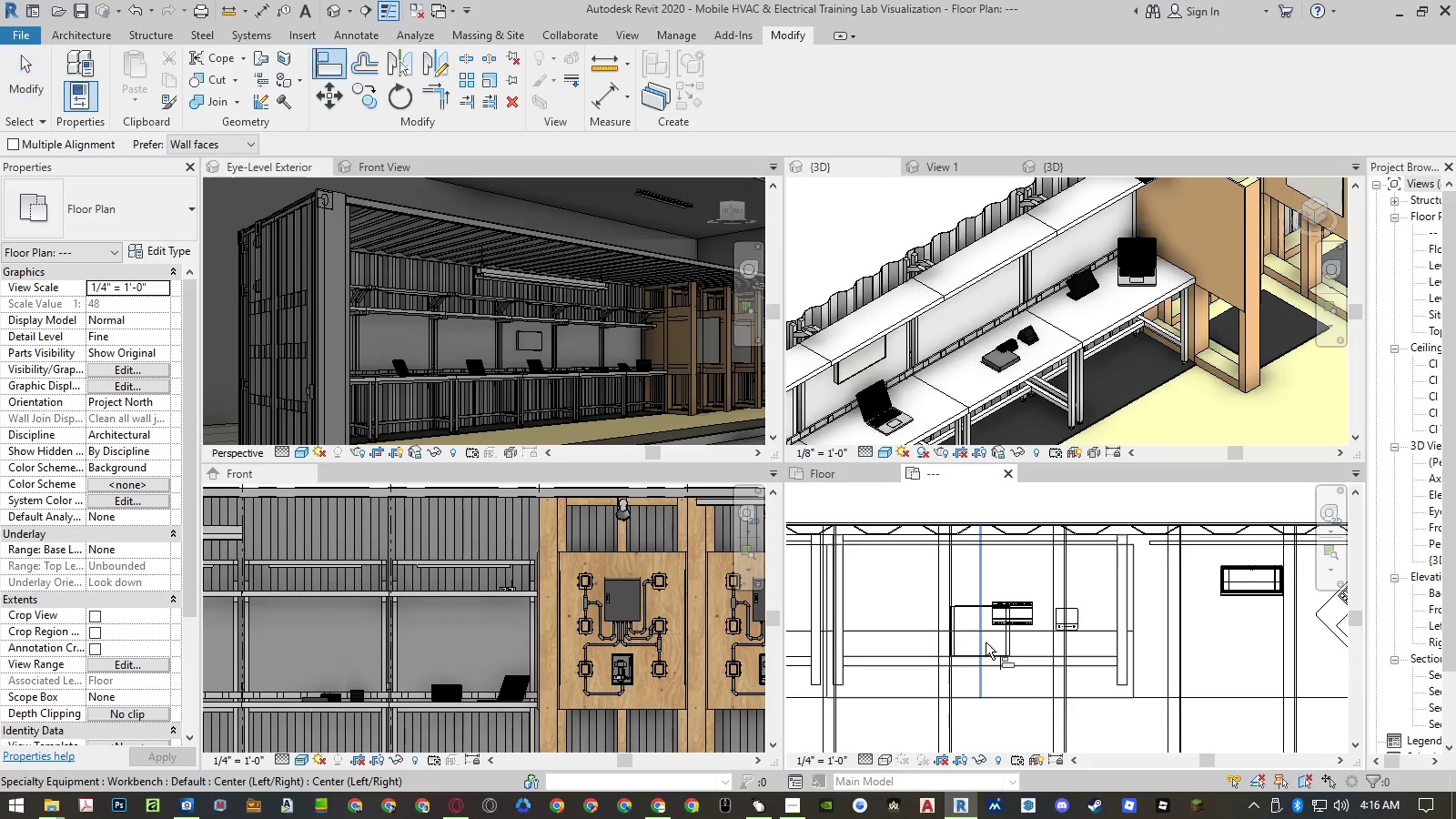 
left_click([985, 643])
 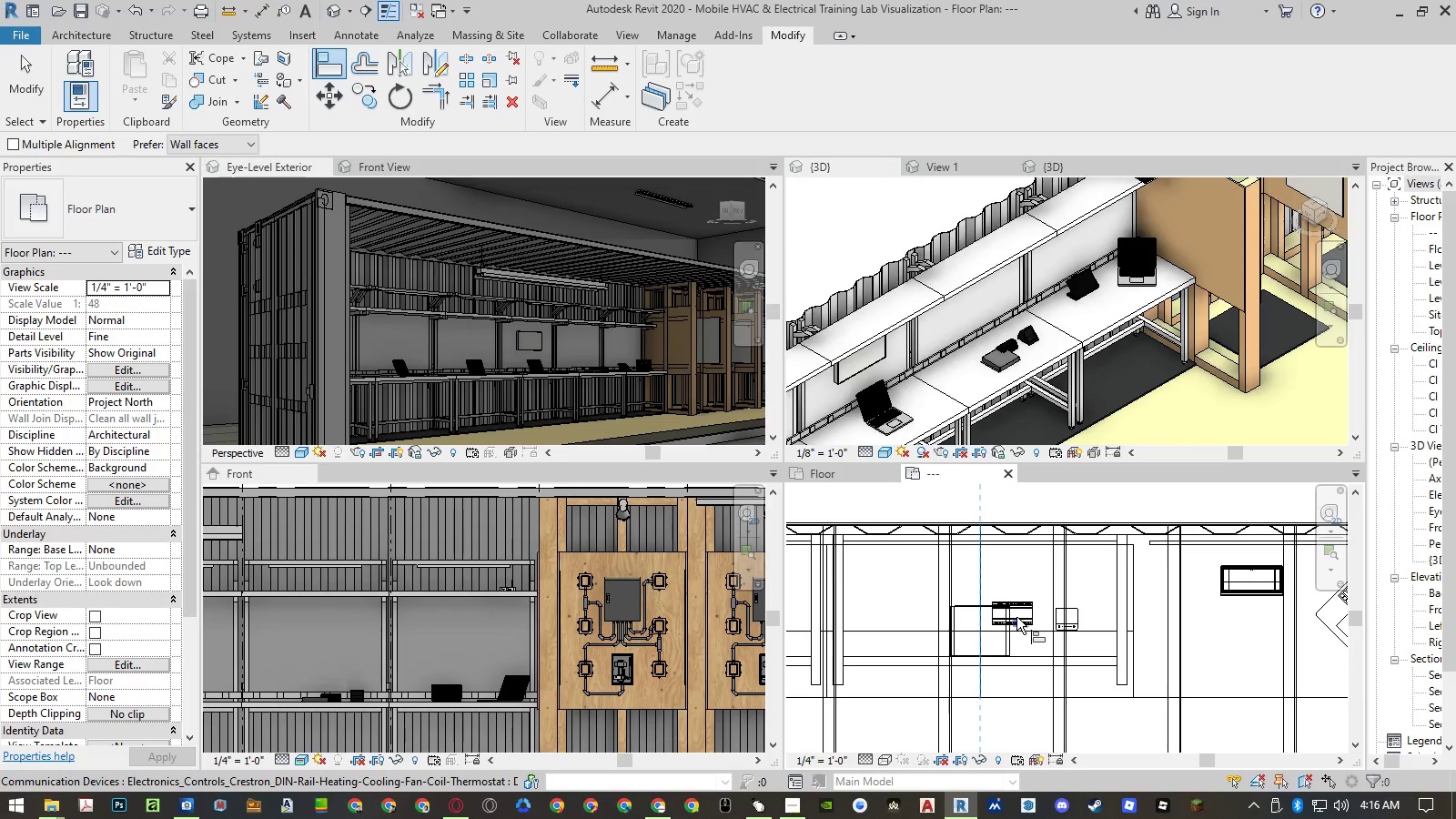 
left_click([1015, 612])
 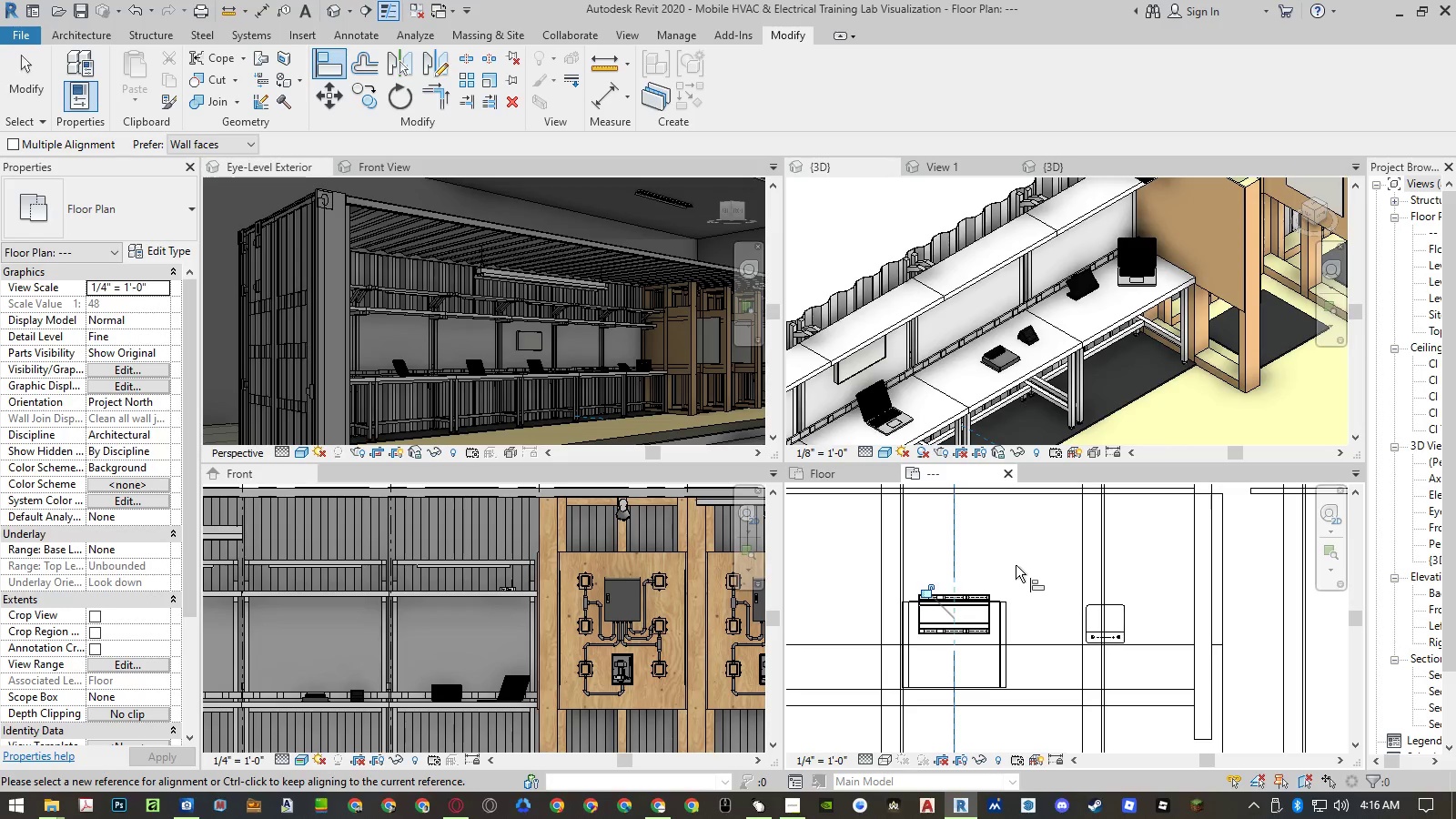 
scroll: coordinate [1015, 612], scroll_direction: up, amount: 4.0
 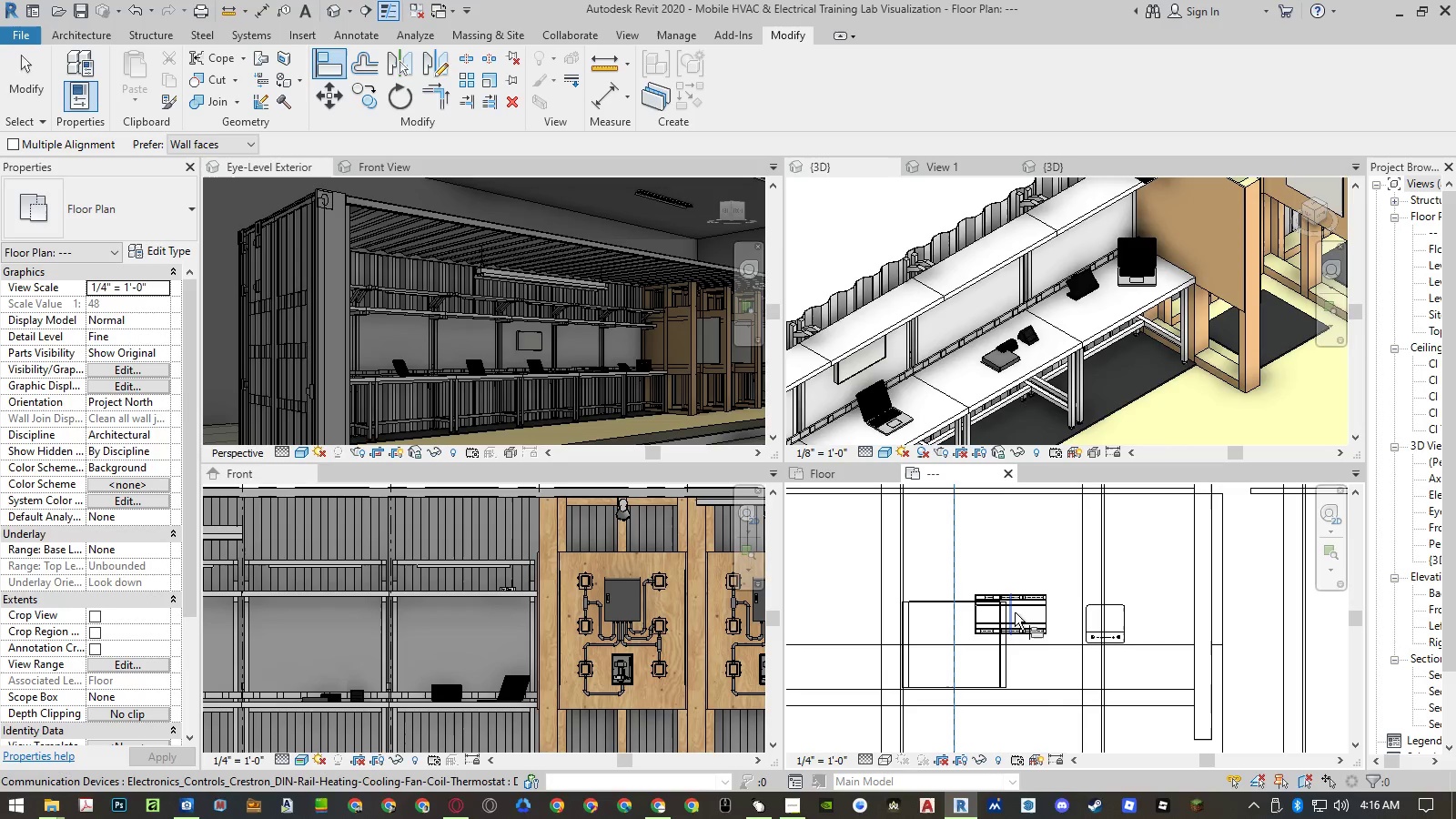 
key(Escape)
 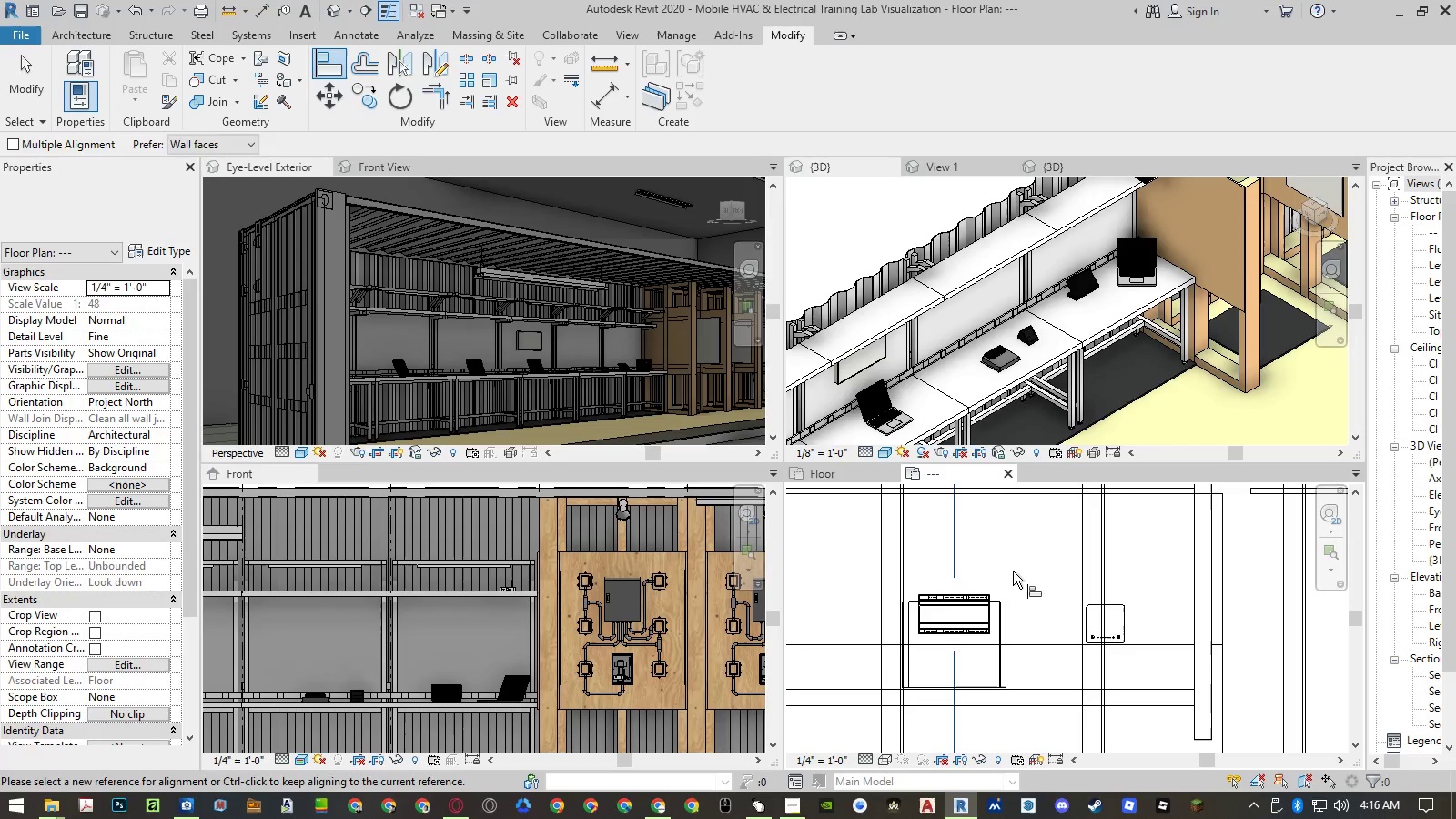 
key(Escape)
 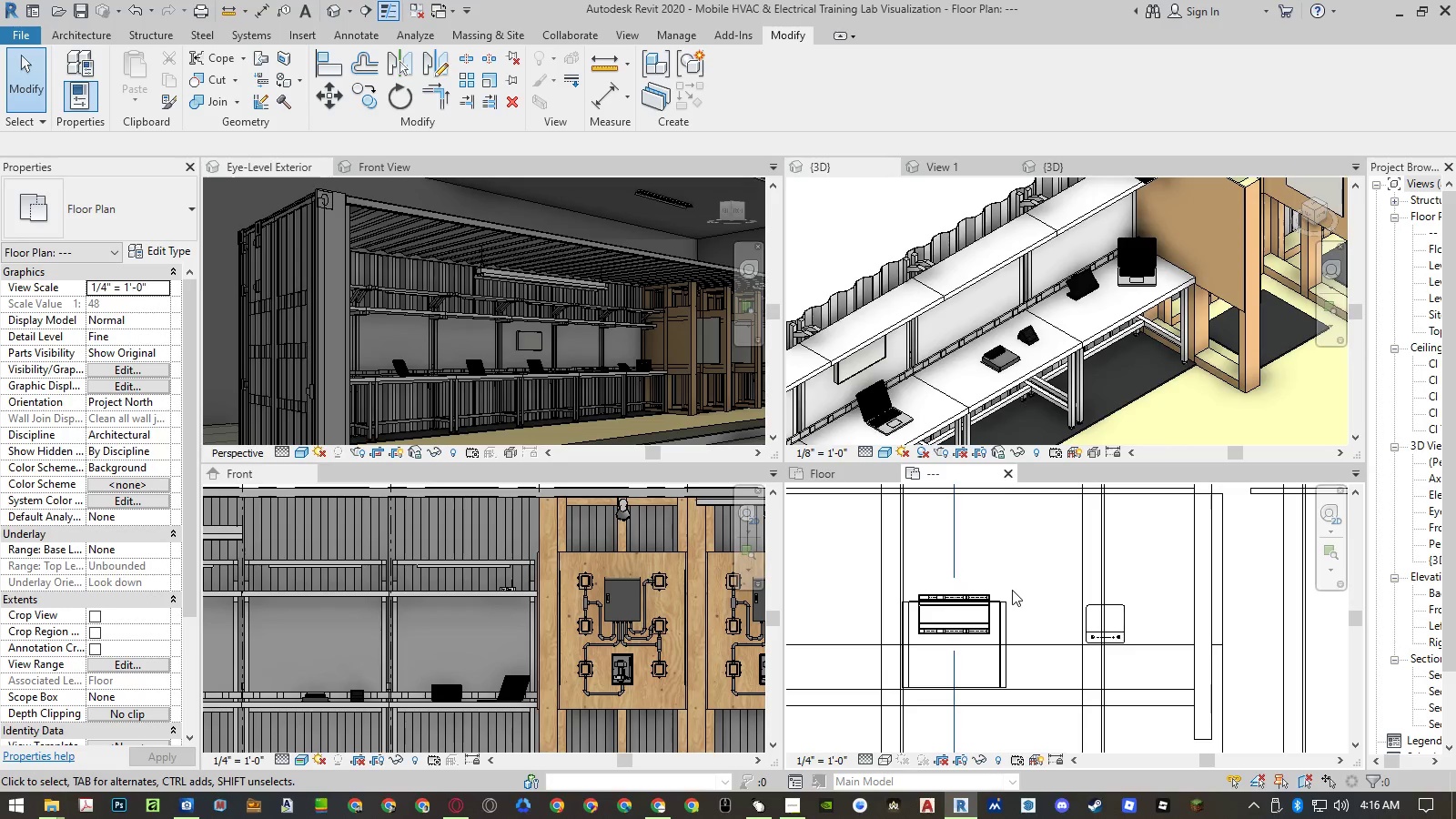 
scroll: coordinate [1026, 557], scroll_direction: down, amount: 2.0
 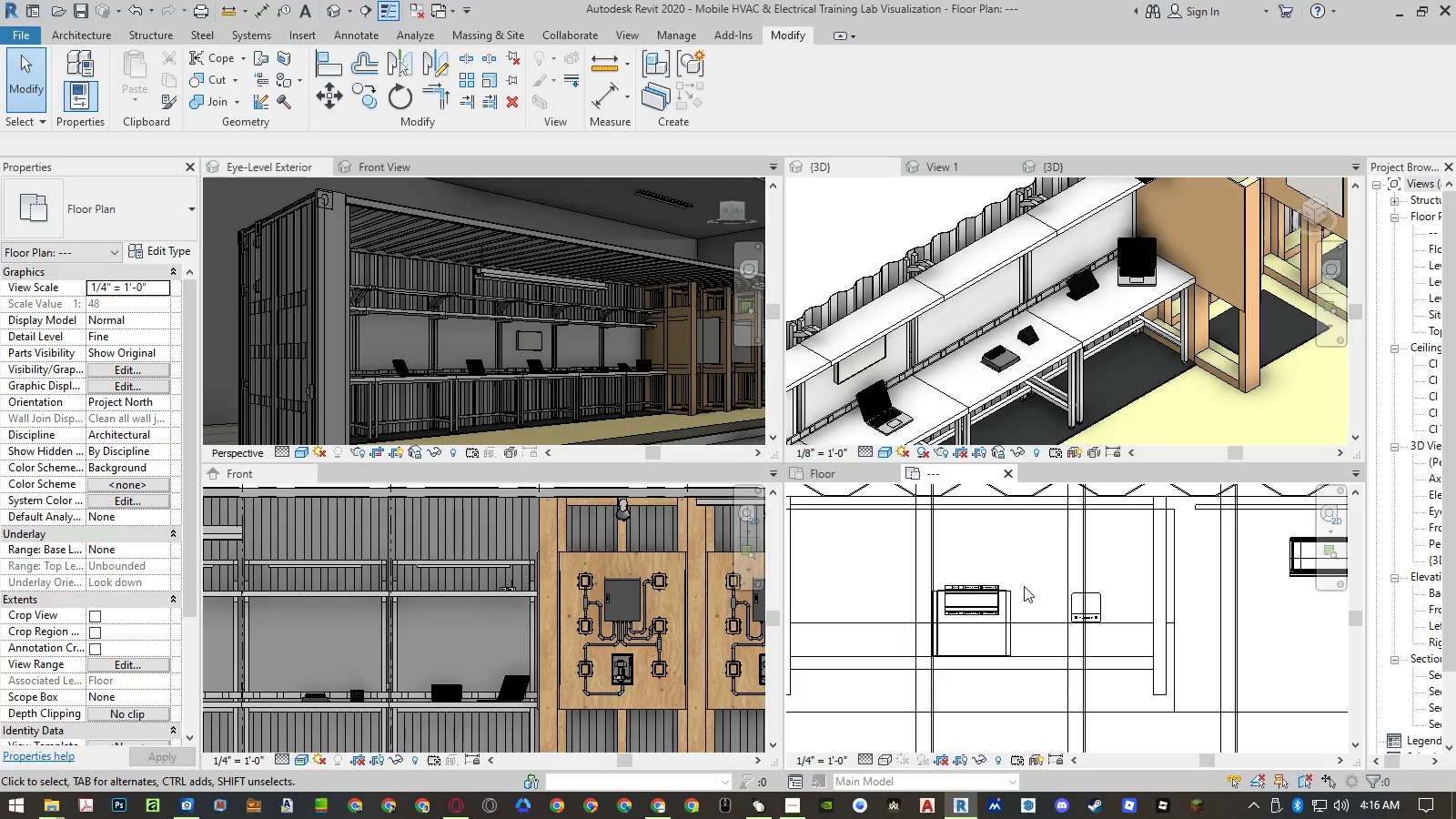 
type(al)
 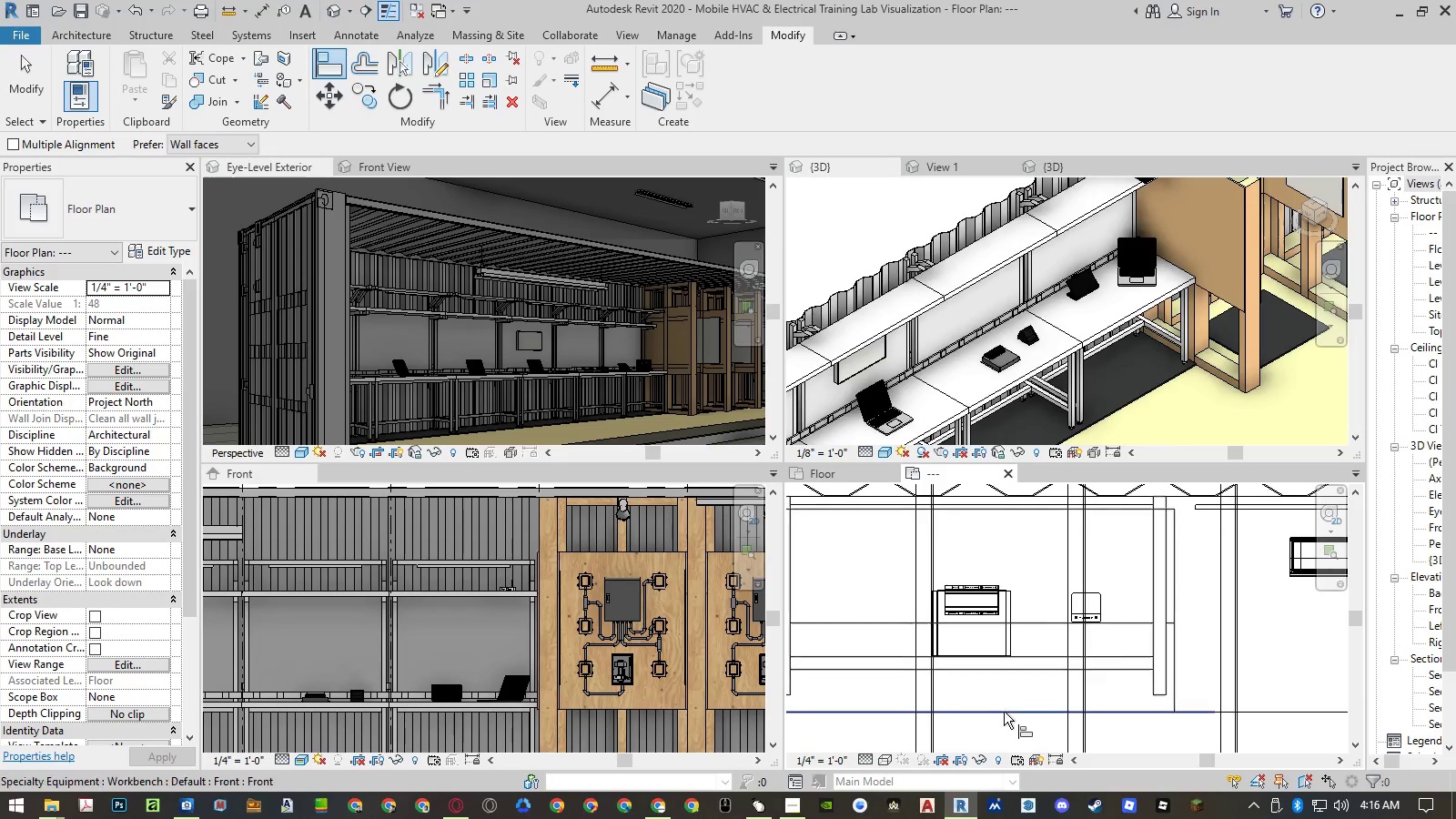 
left_click([1004, 713])
 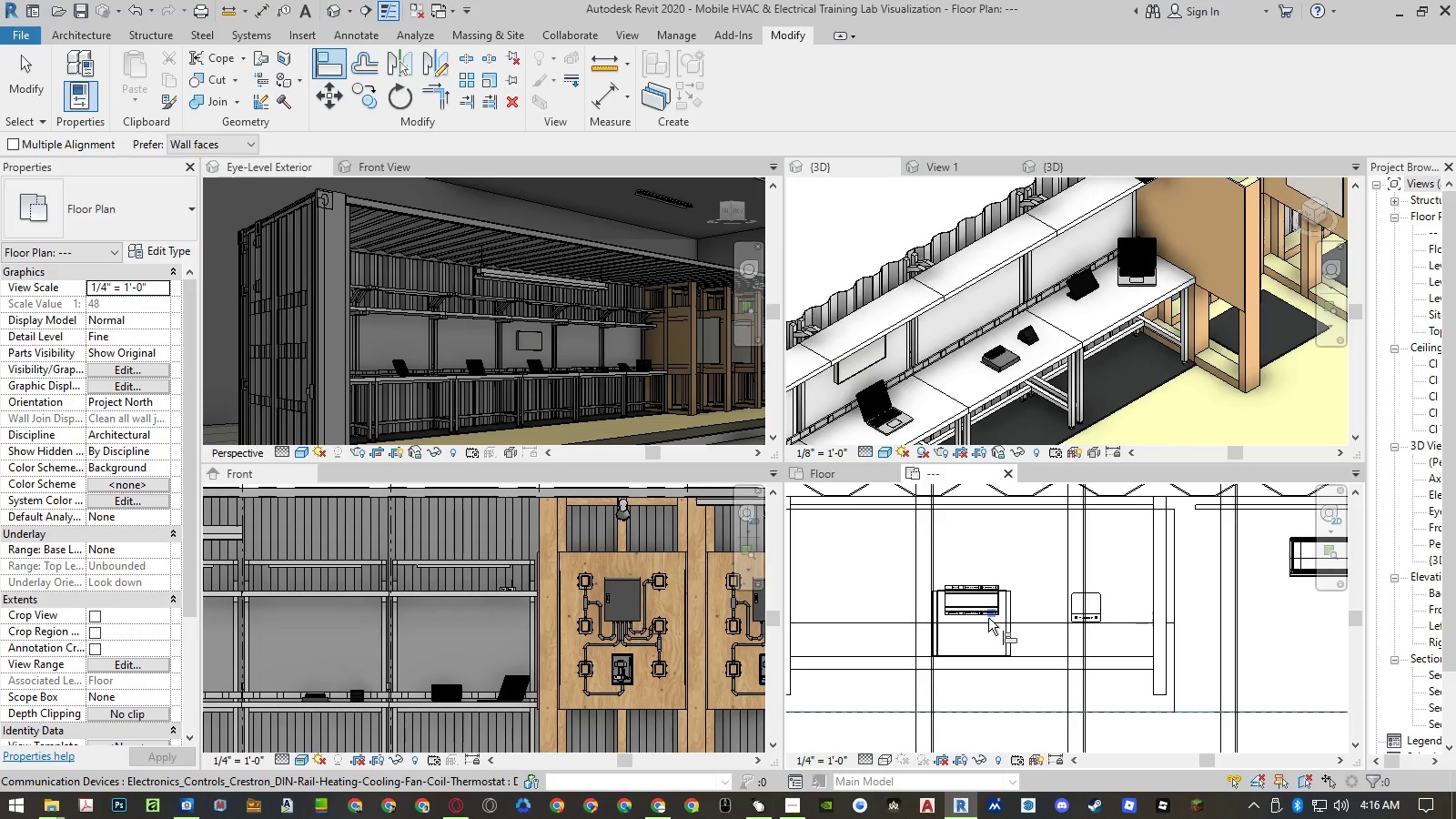 
scroll: coordinate [964, 617], scroll_direction: up, amount: 11.0
 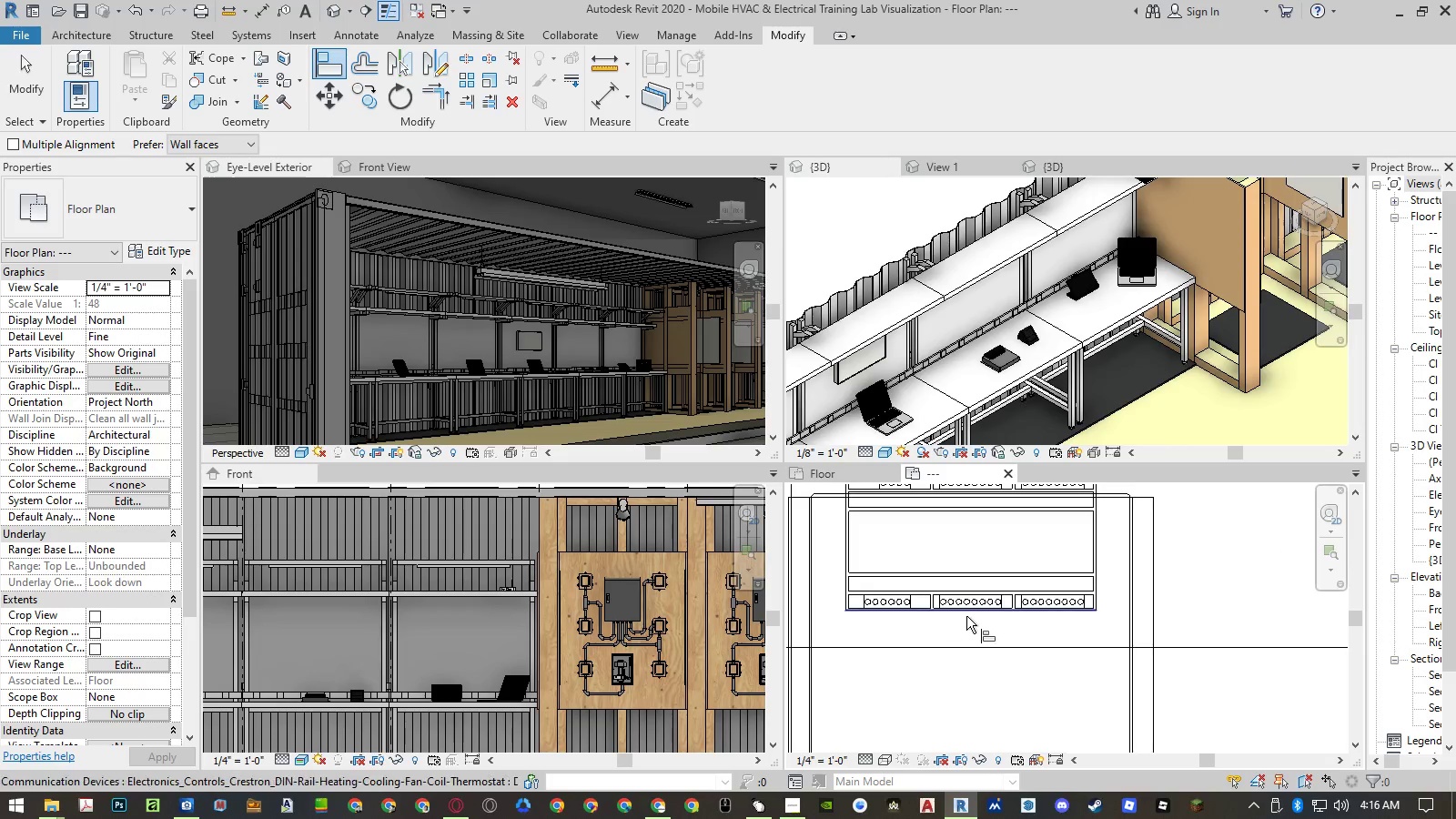 
left_click([966, 616])
 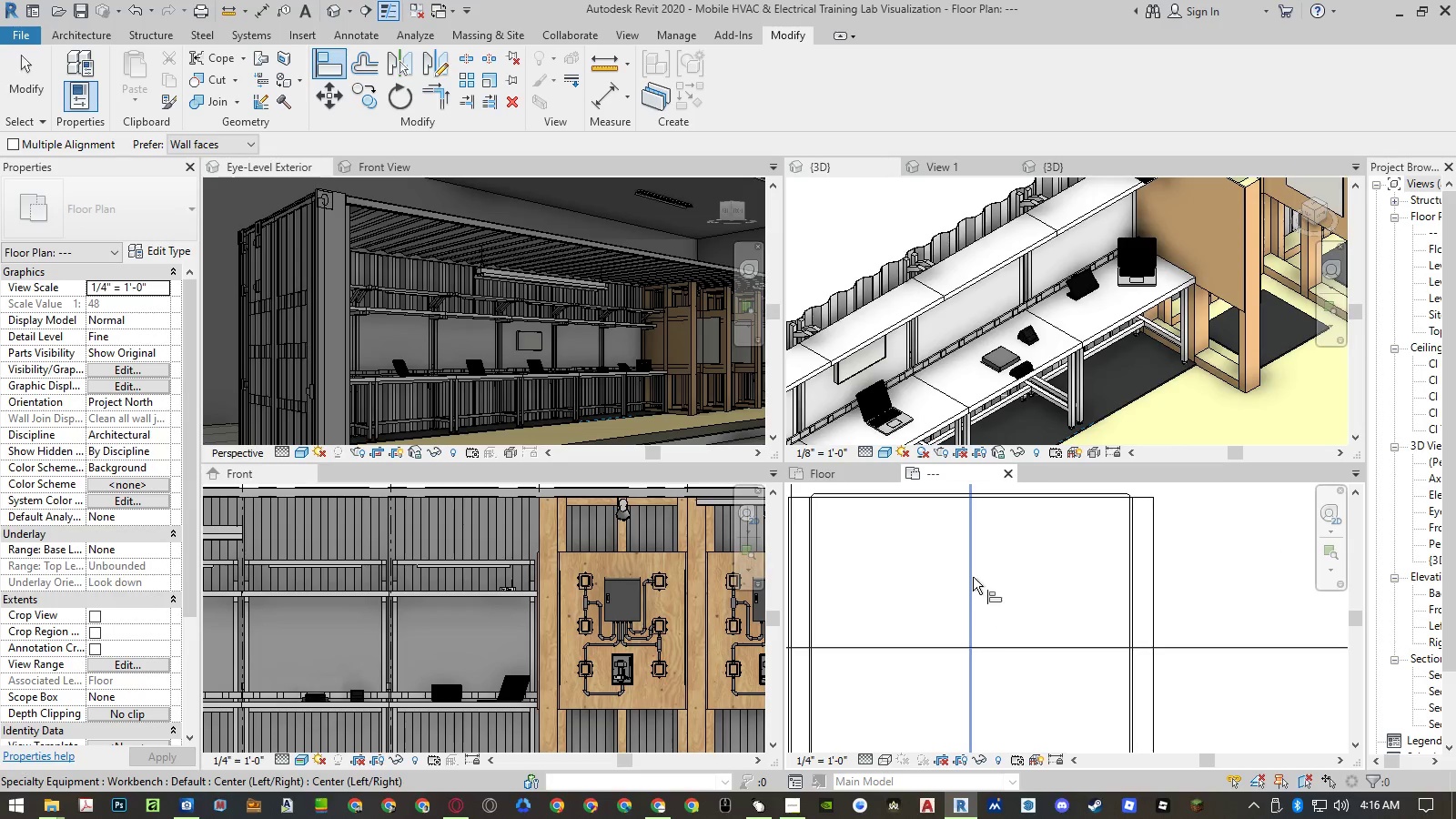 
key(Escape)
 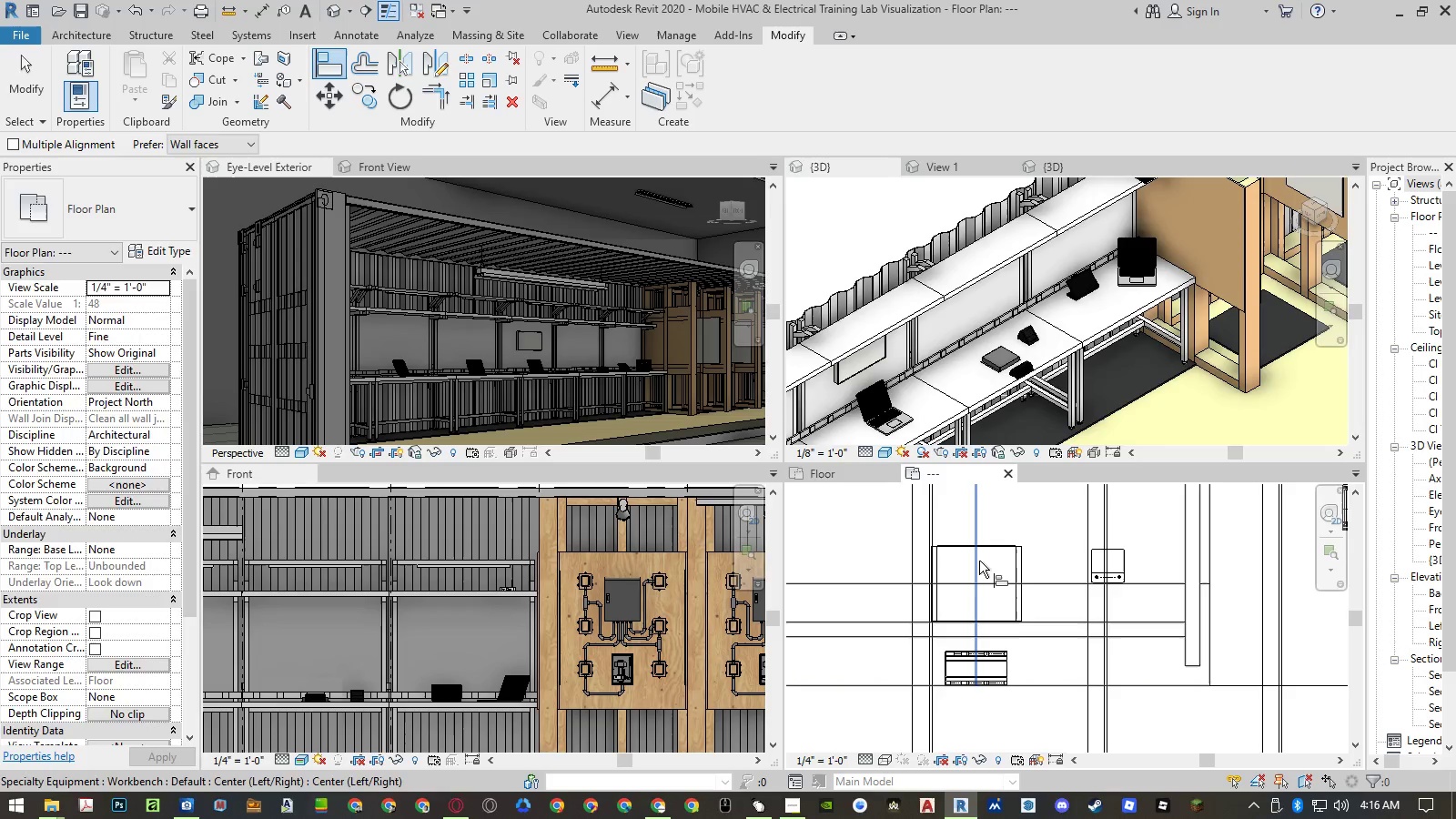 
scroll: coordinate [979, 561], scroll_direction: down, amount: 10.0
 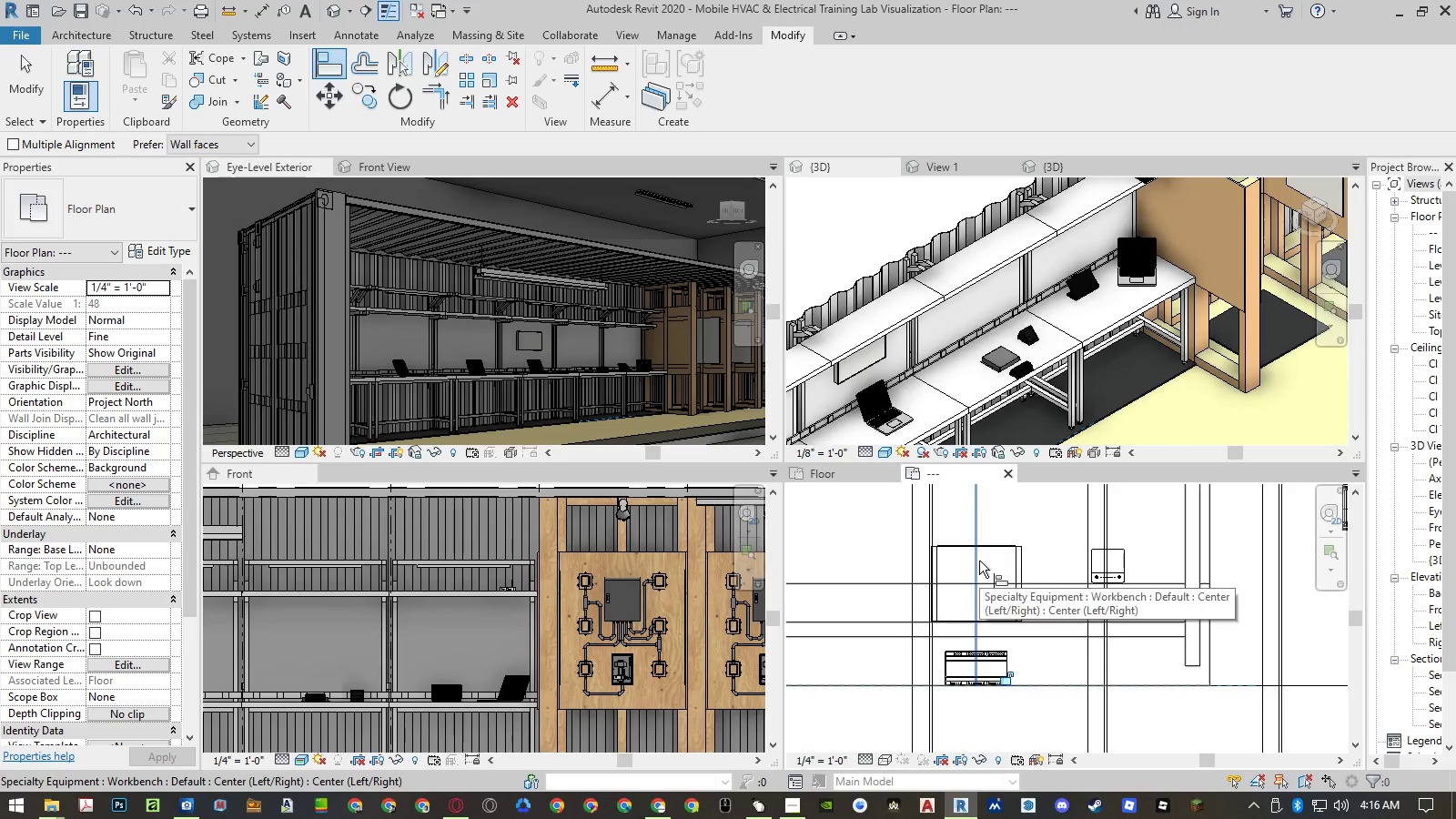 
key(Escape)
 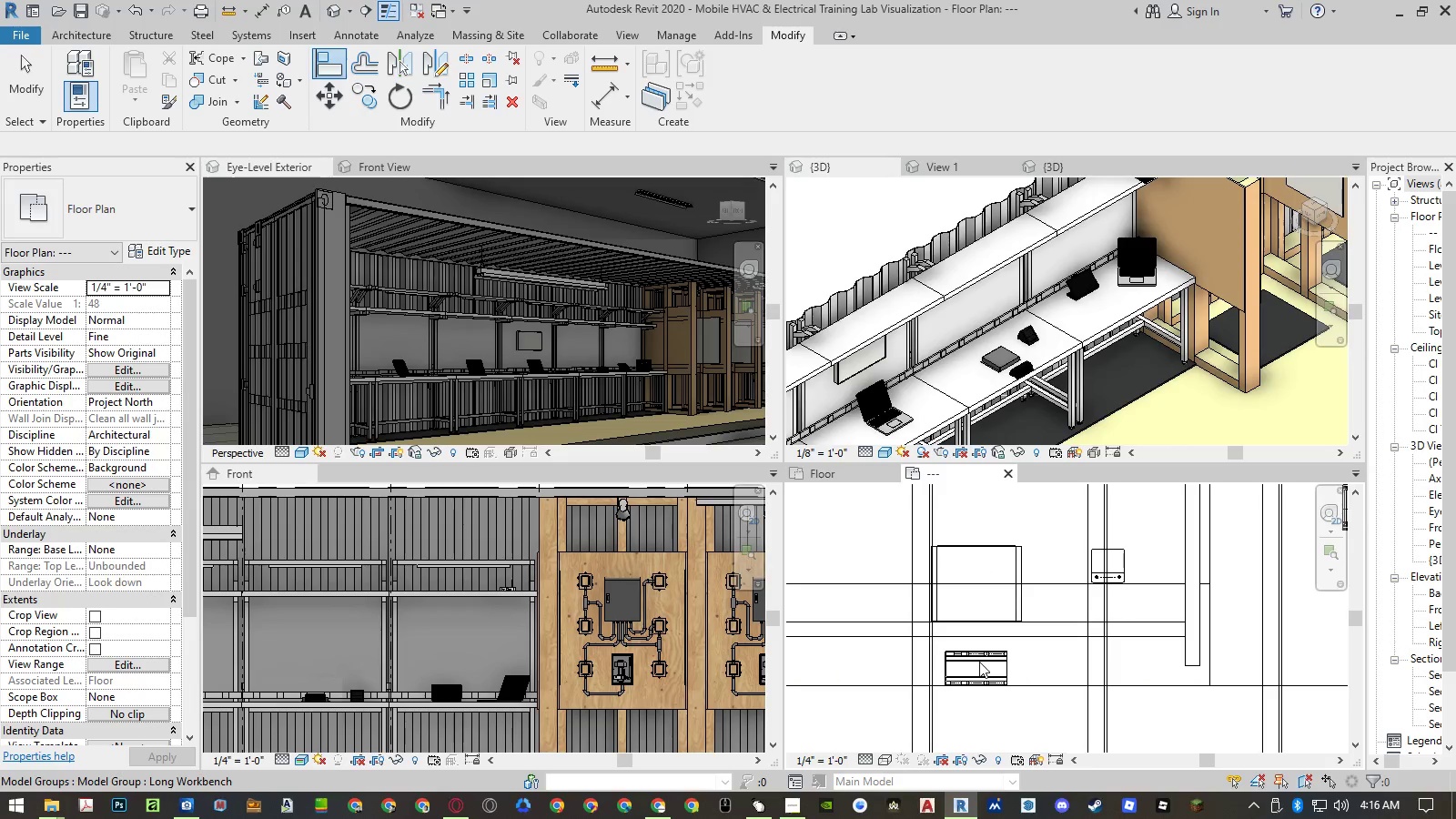 
left_click([983, 656])
 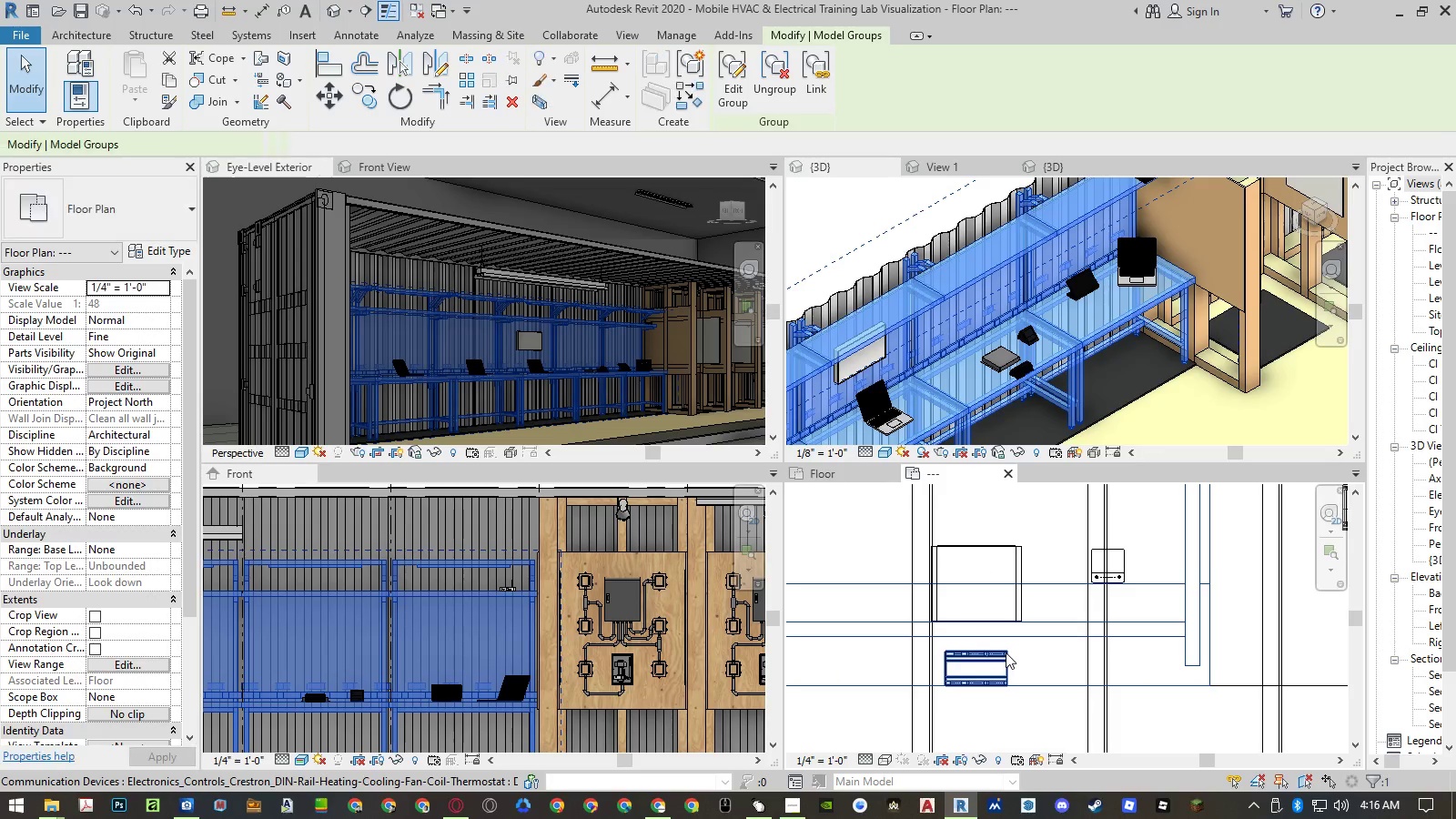 
left_click([1006, 653])
 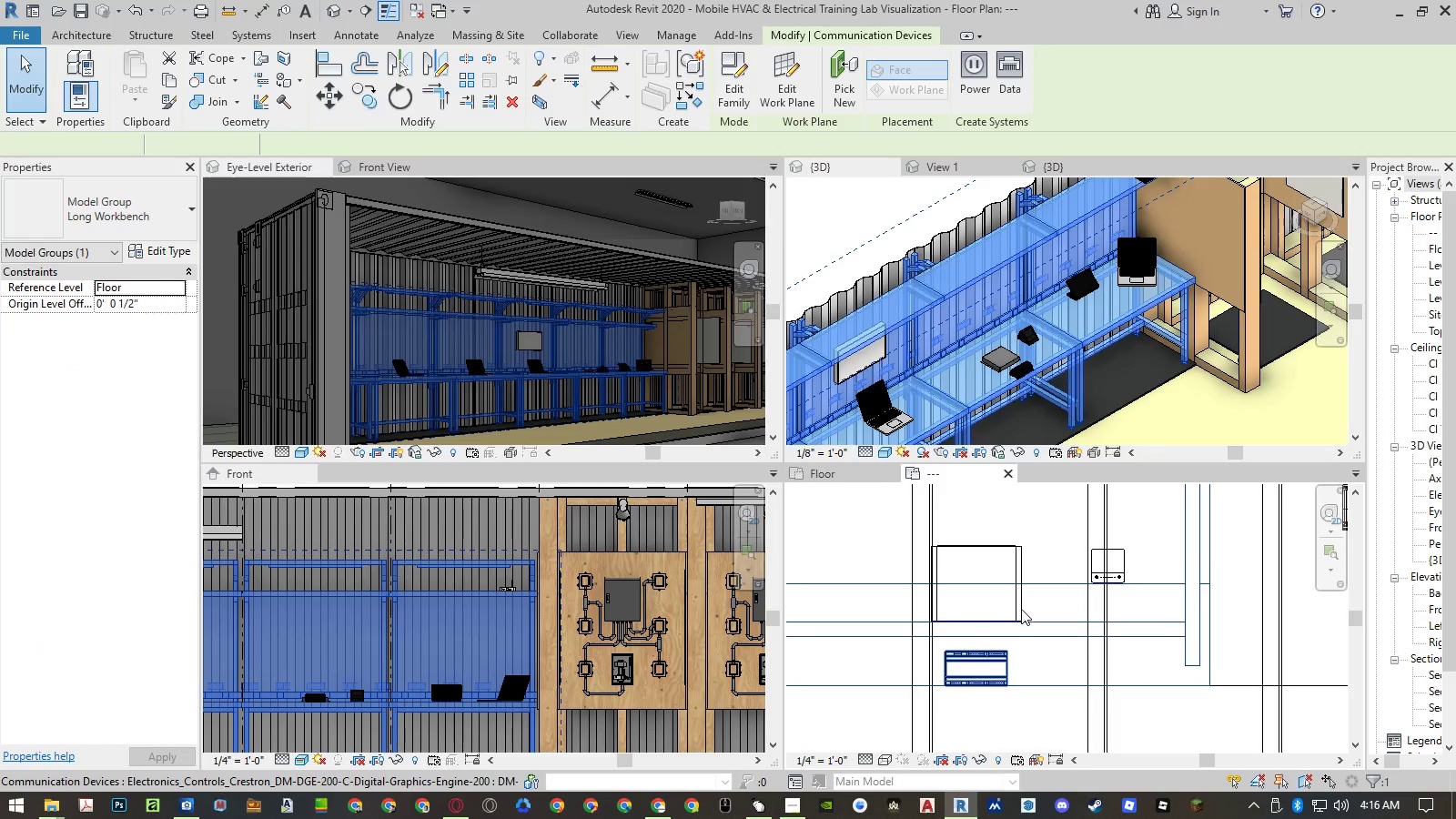 
hold_key(key=ControlLeft, duration=0.66)
left_click_drag(start_coordinate=[1014, 606], to_coordinate=[1058, 644])
 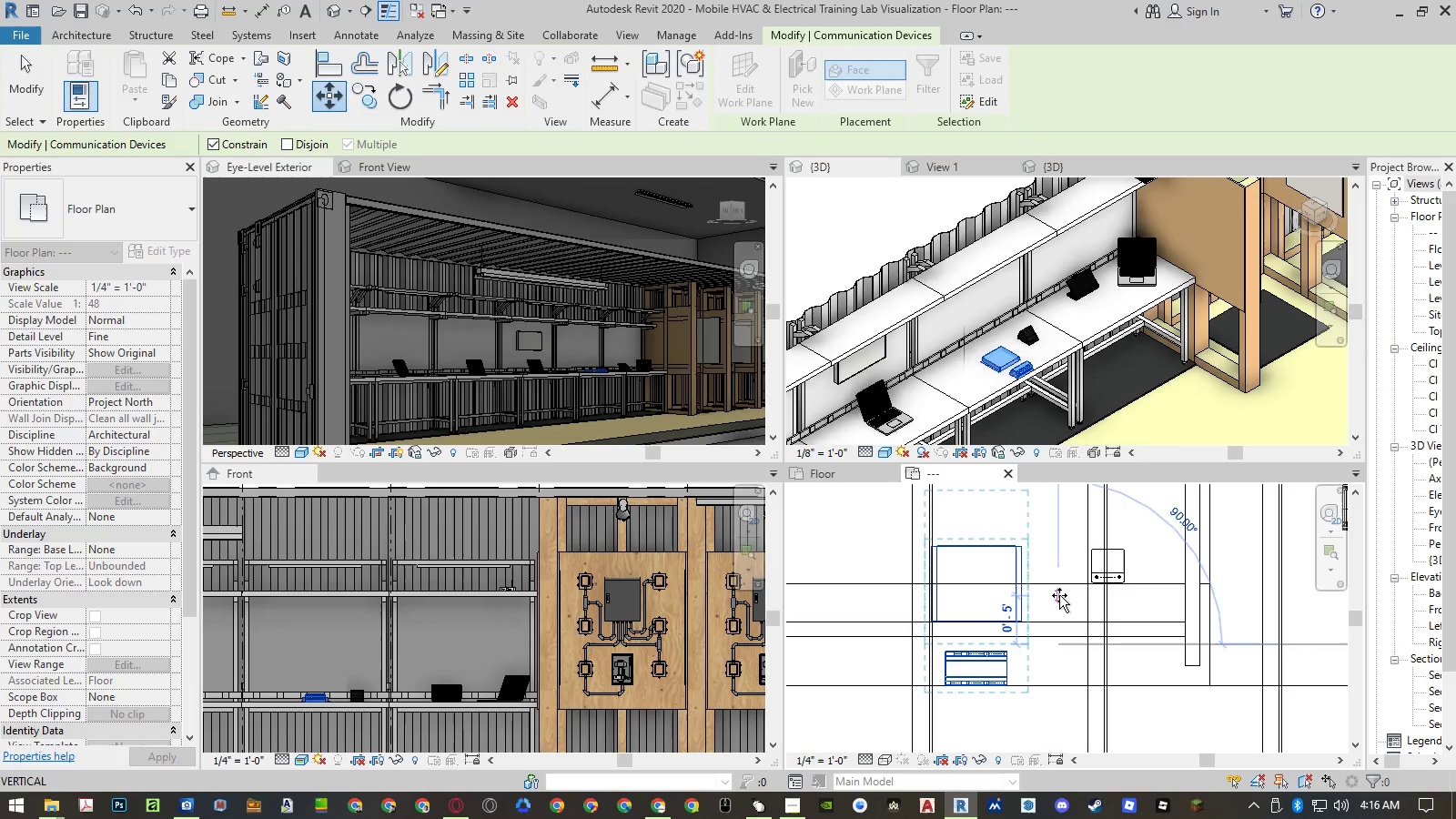 
type(mv)
 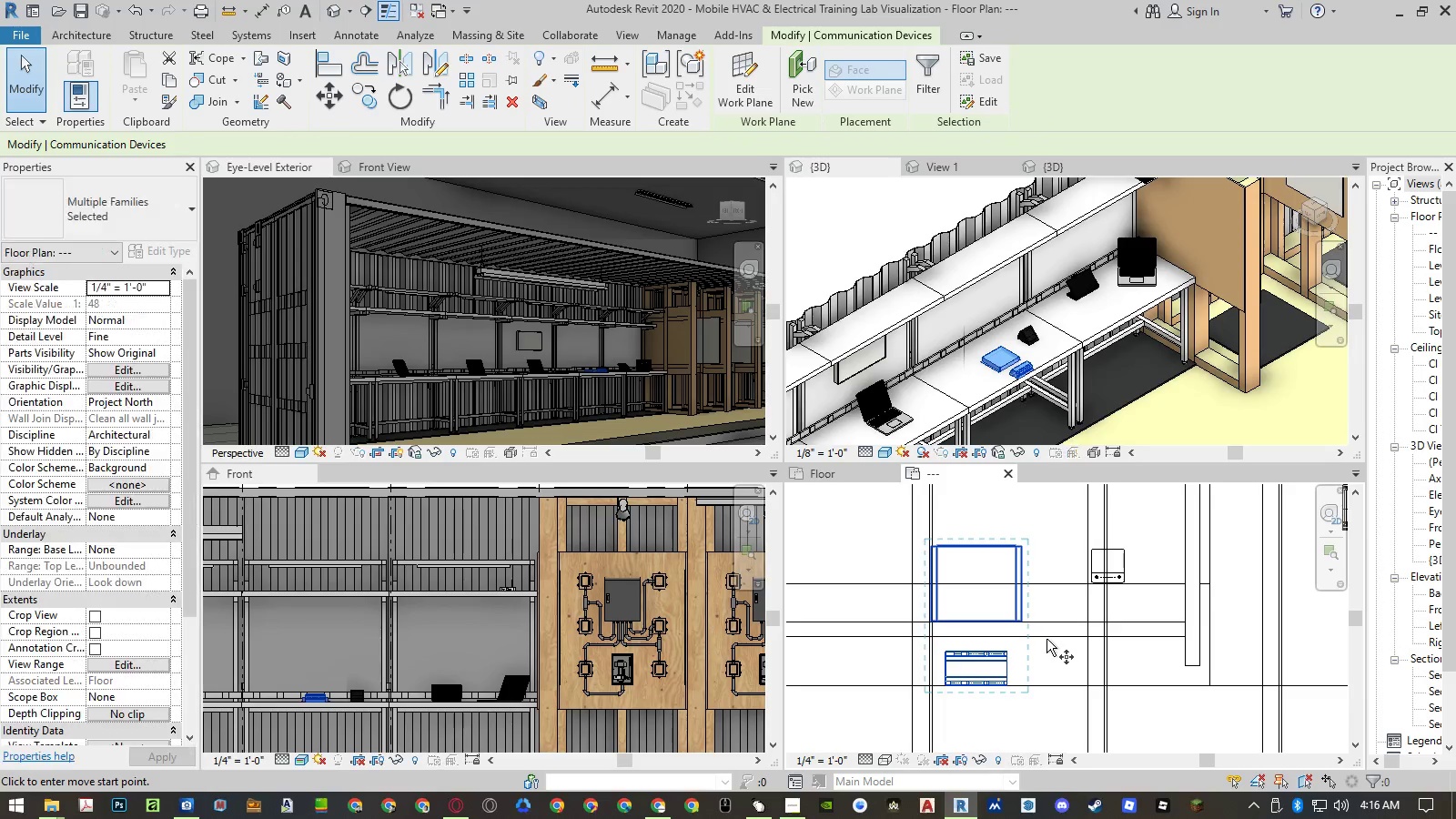 
left_click([1058, 644])
 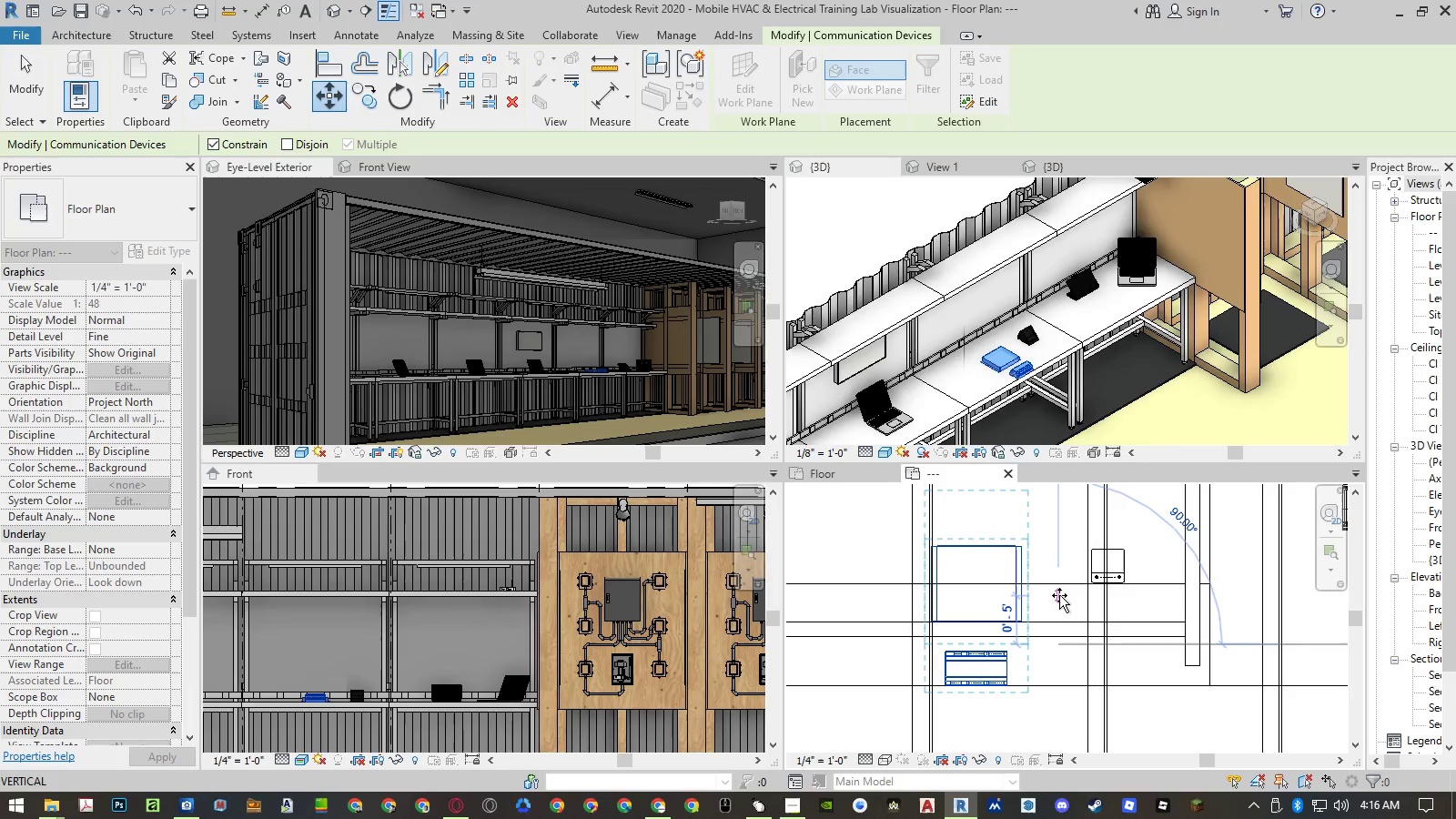 
left_click([1059, 595])
 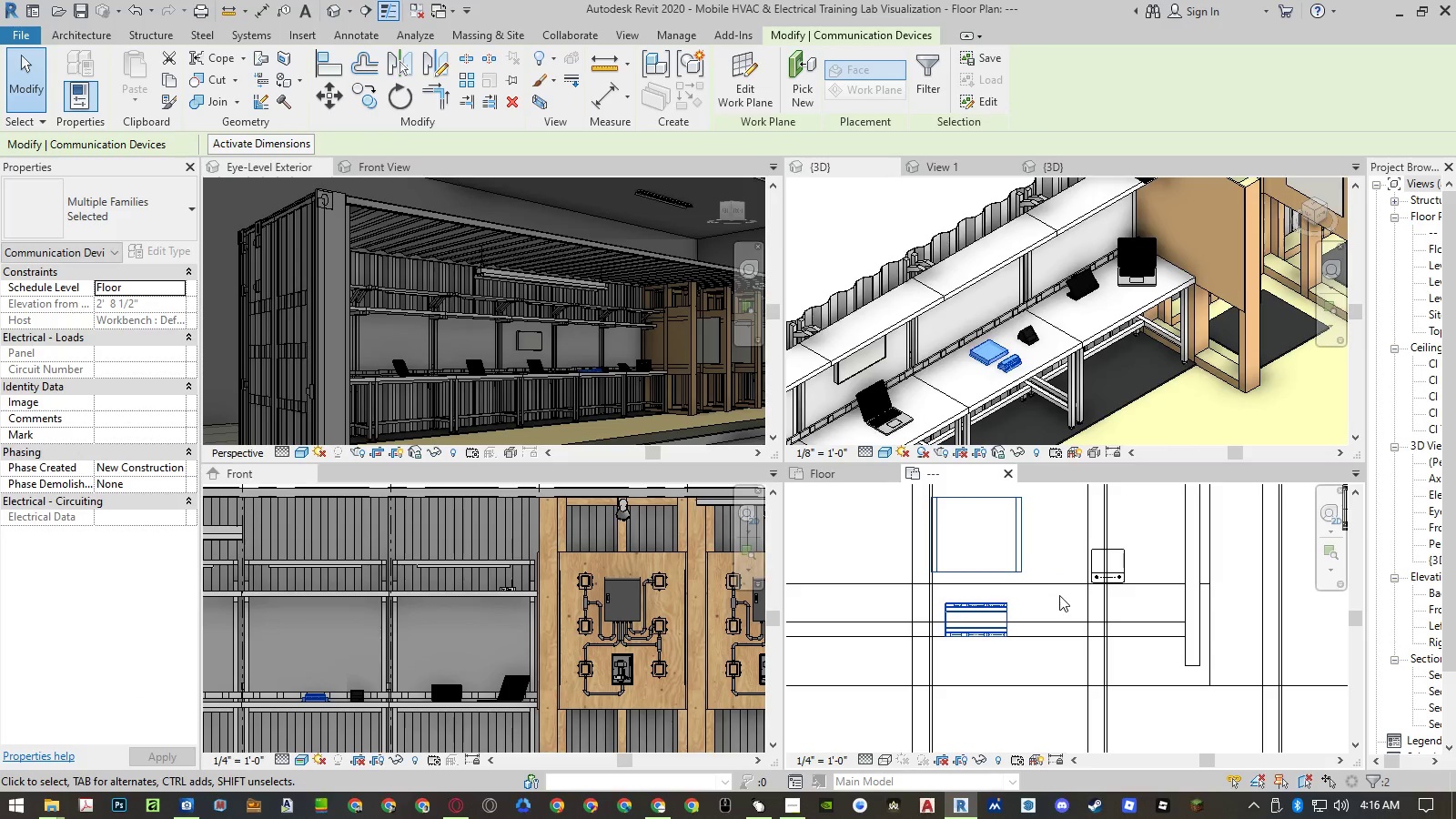 
key(Escape)
 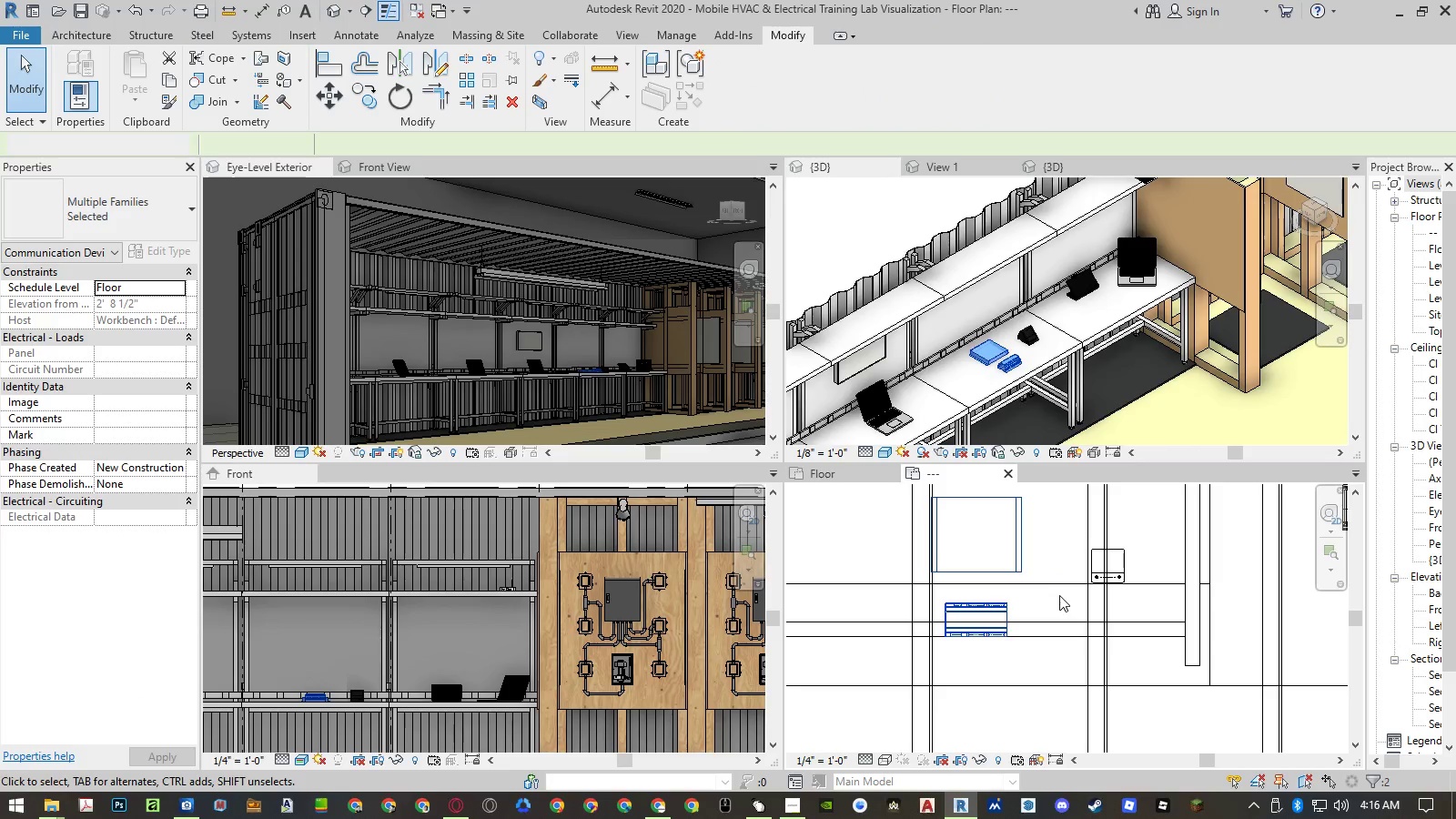 
key(Escape)
 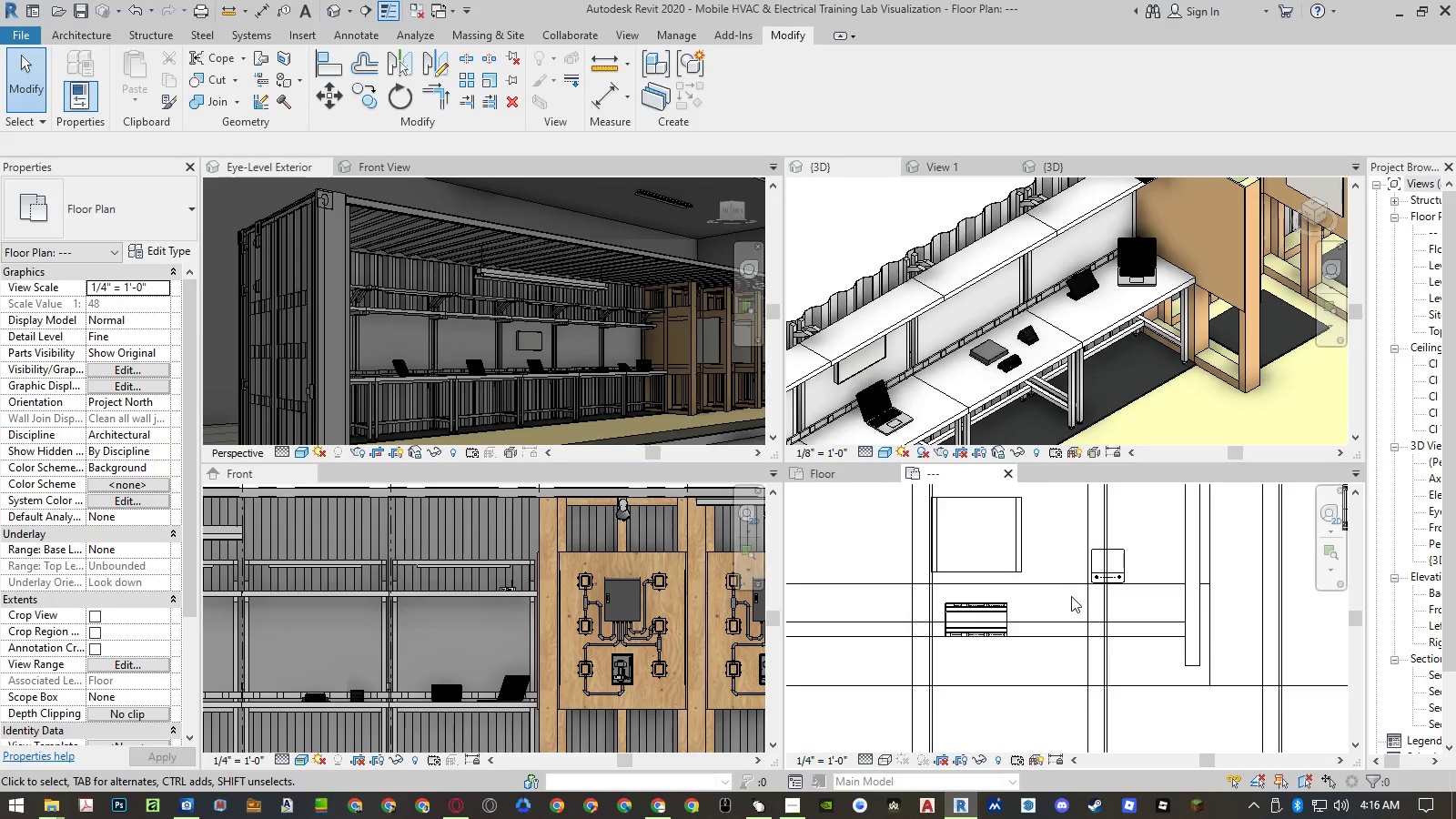 
left_click([1120, 573])
 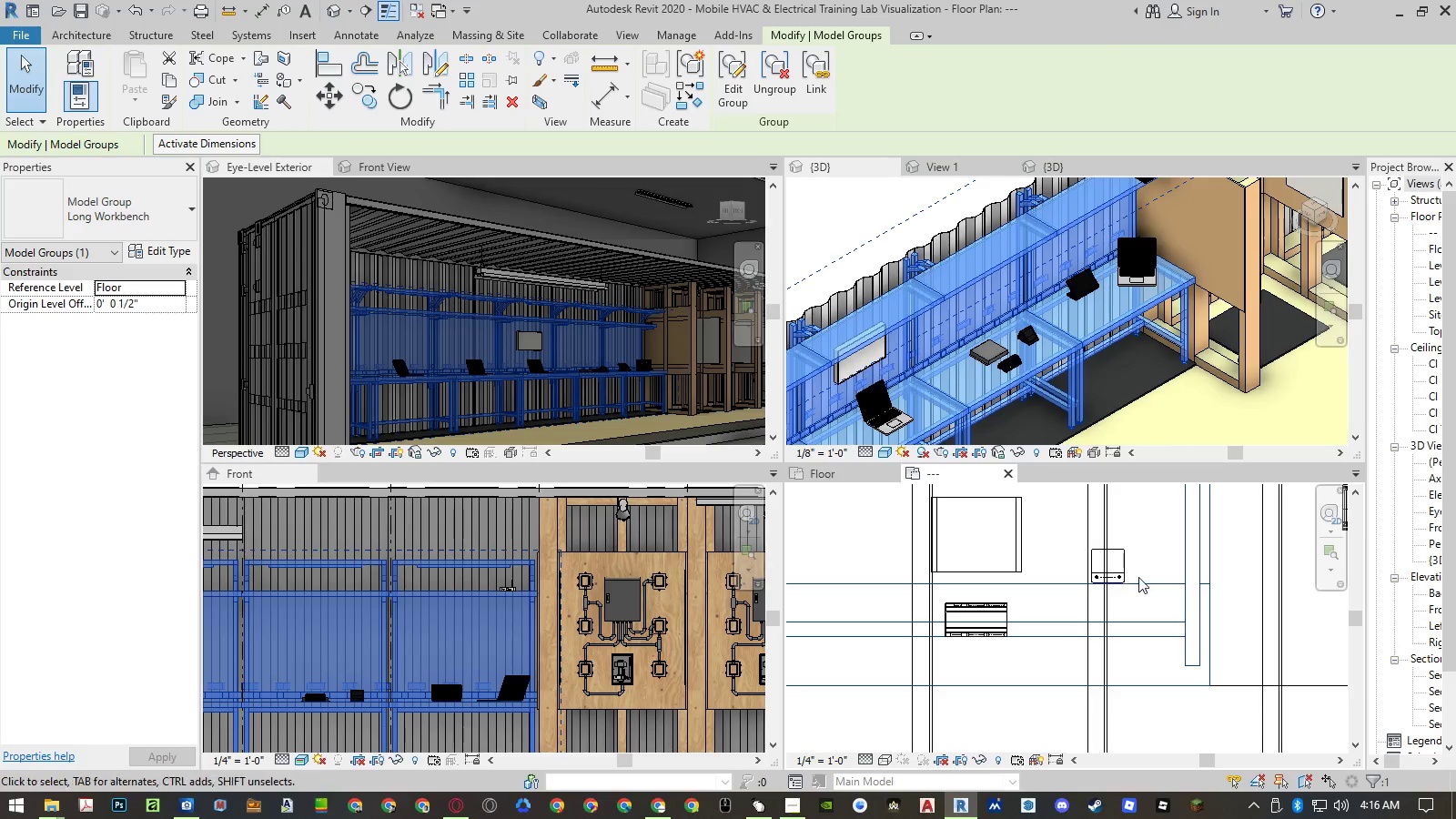 
key(Escape)
 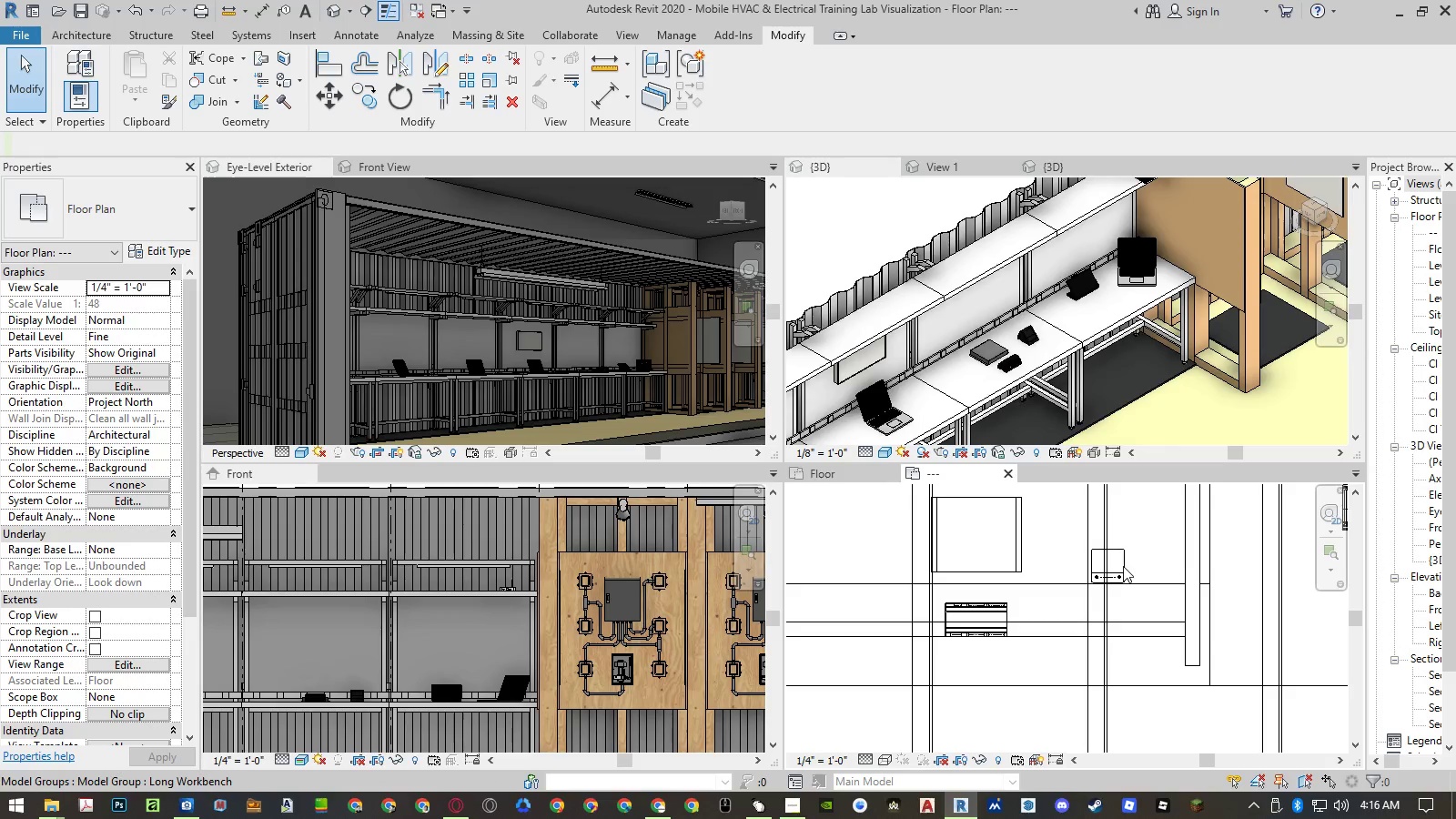 
left_click([1123, 575])
 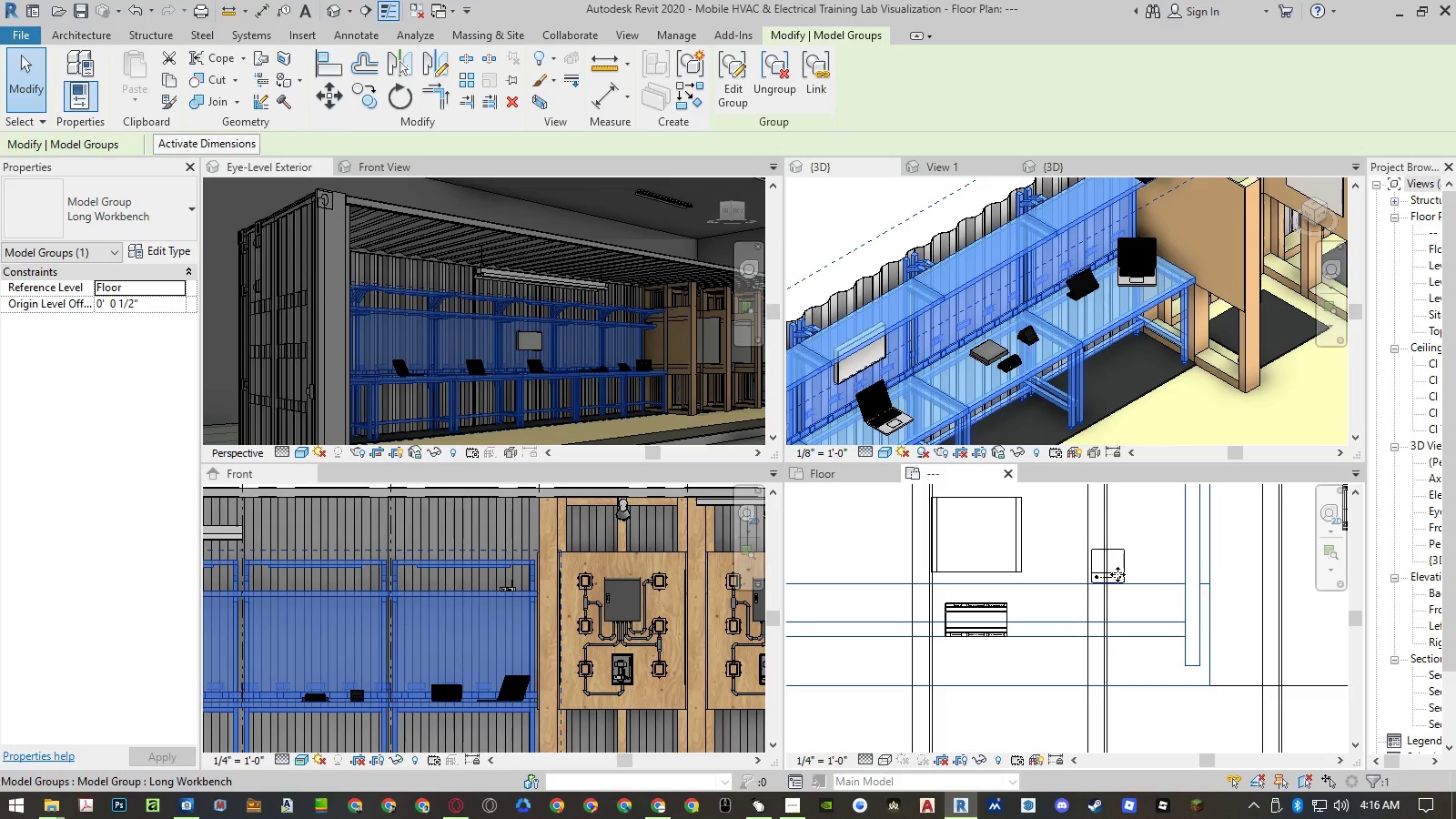 
left_click([1123, 576])
 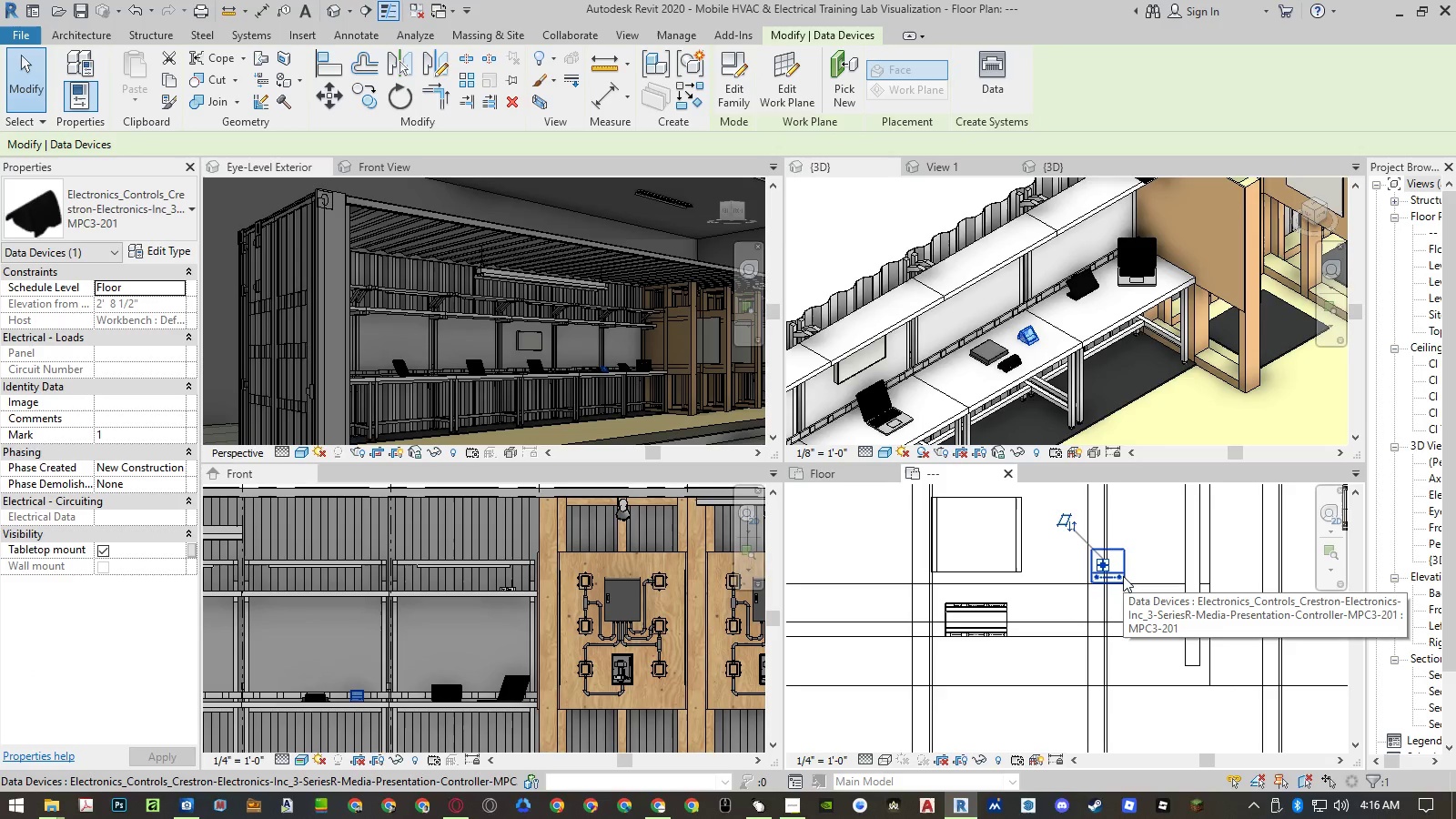 
type(ro)
 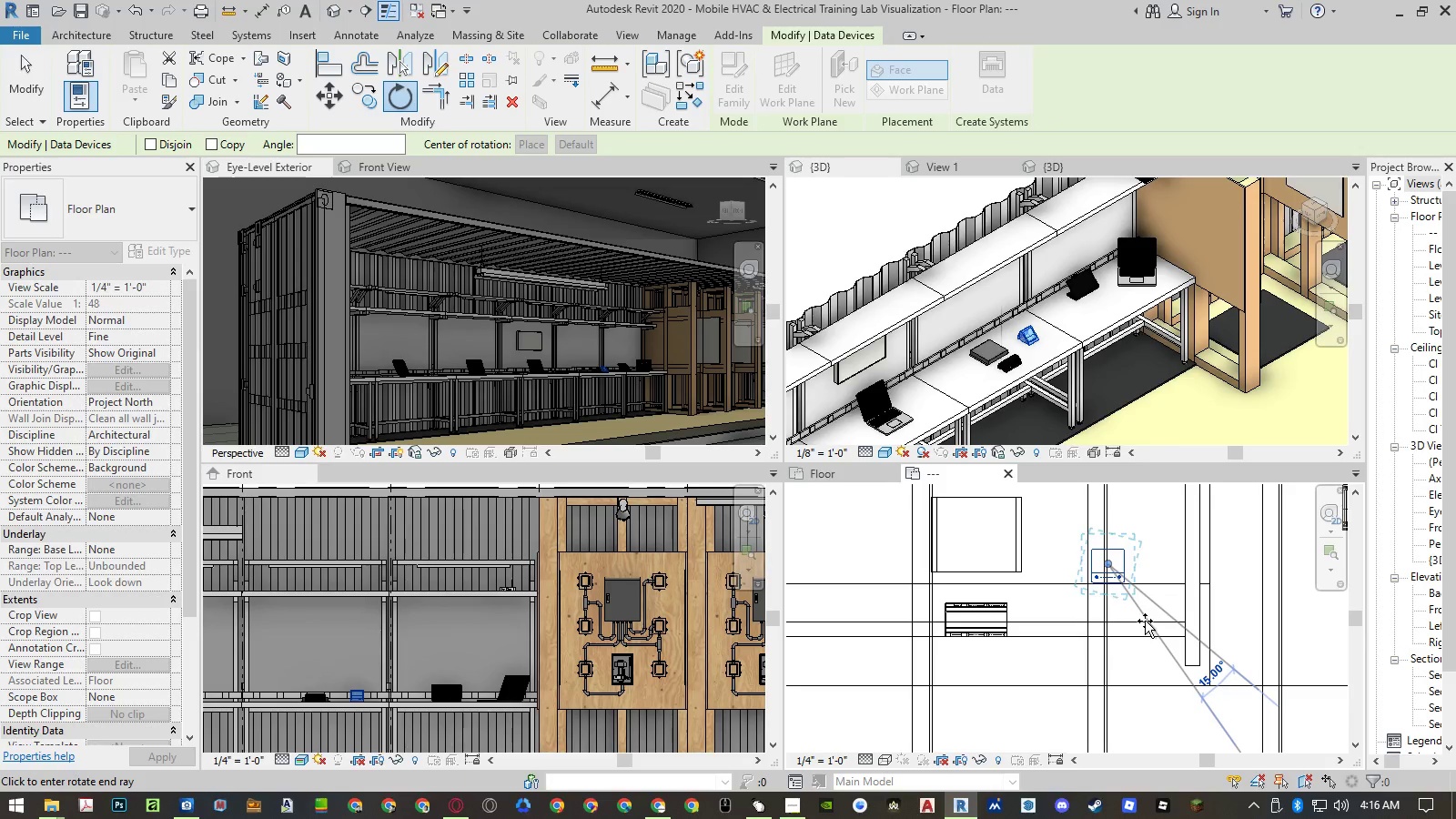 
key(Numpad3)
 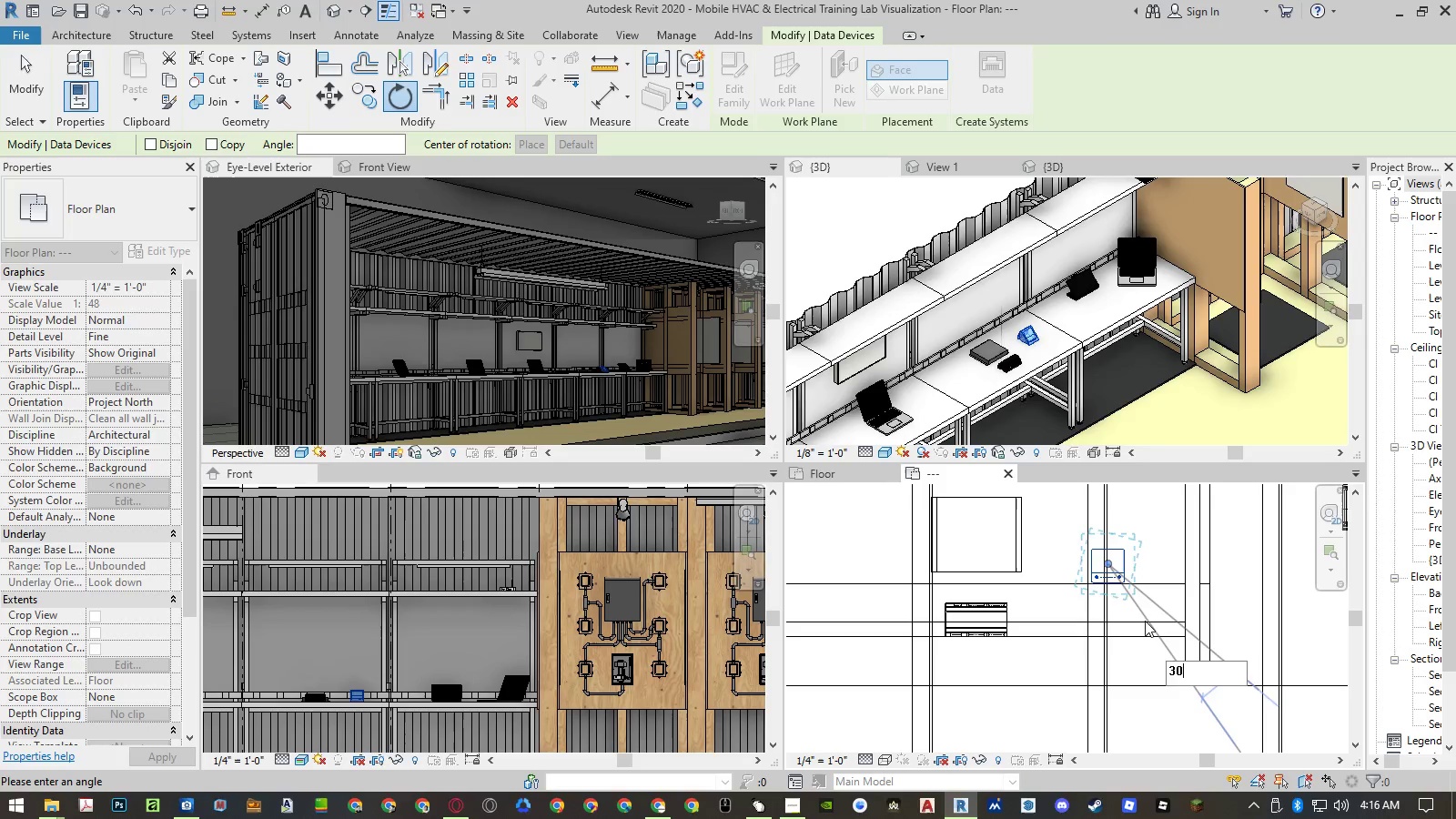 
key(Numpad0)
 